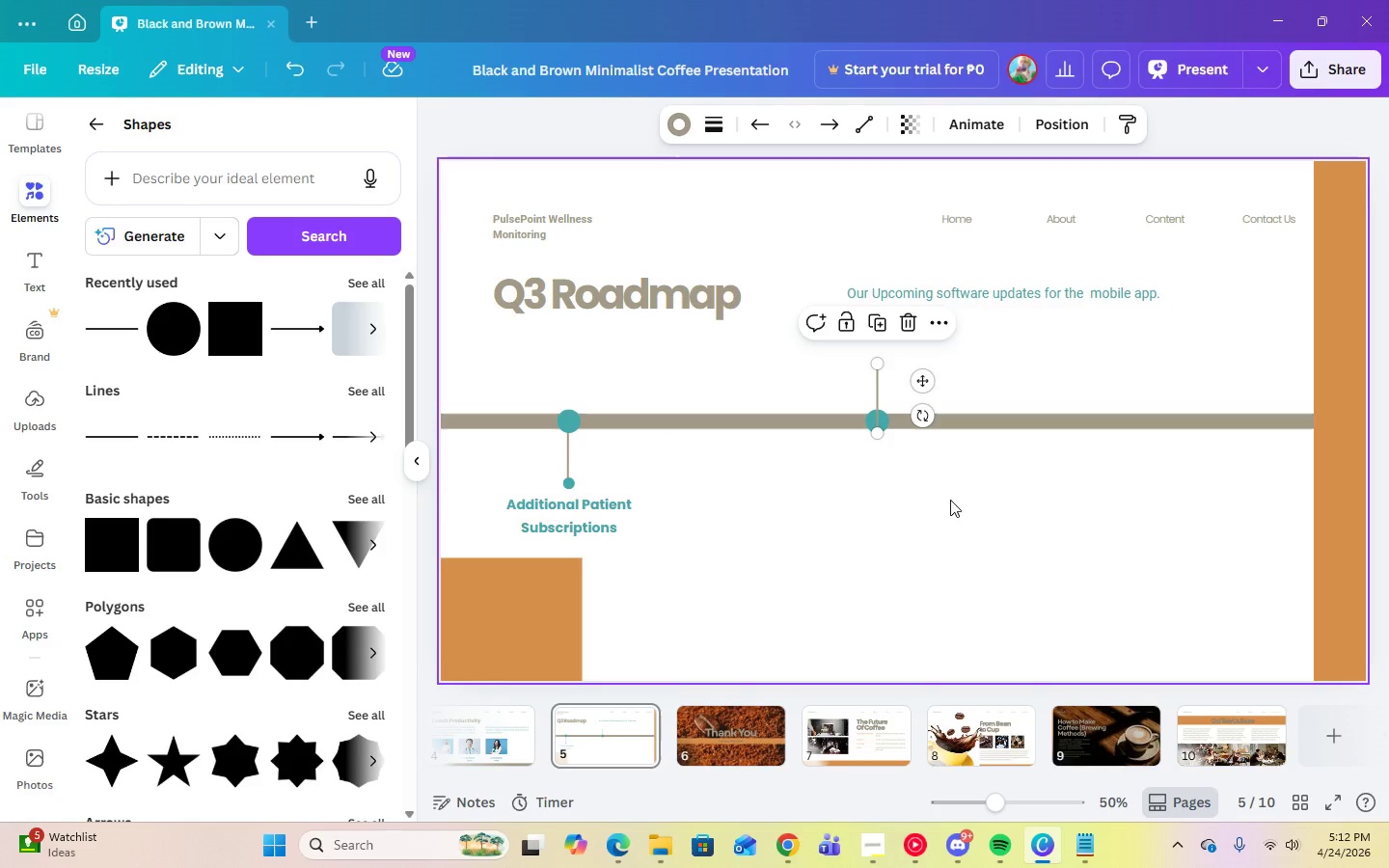 
left_click([950, 500])
 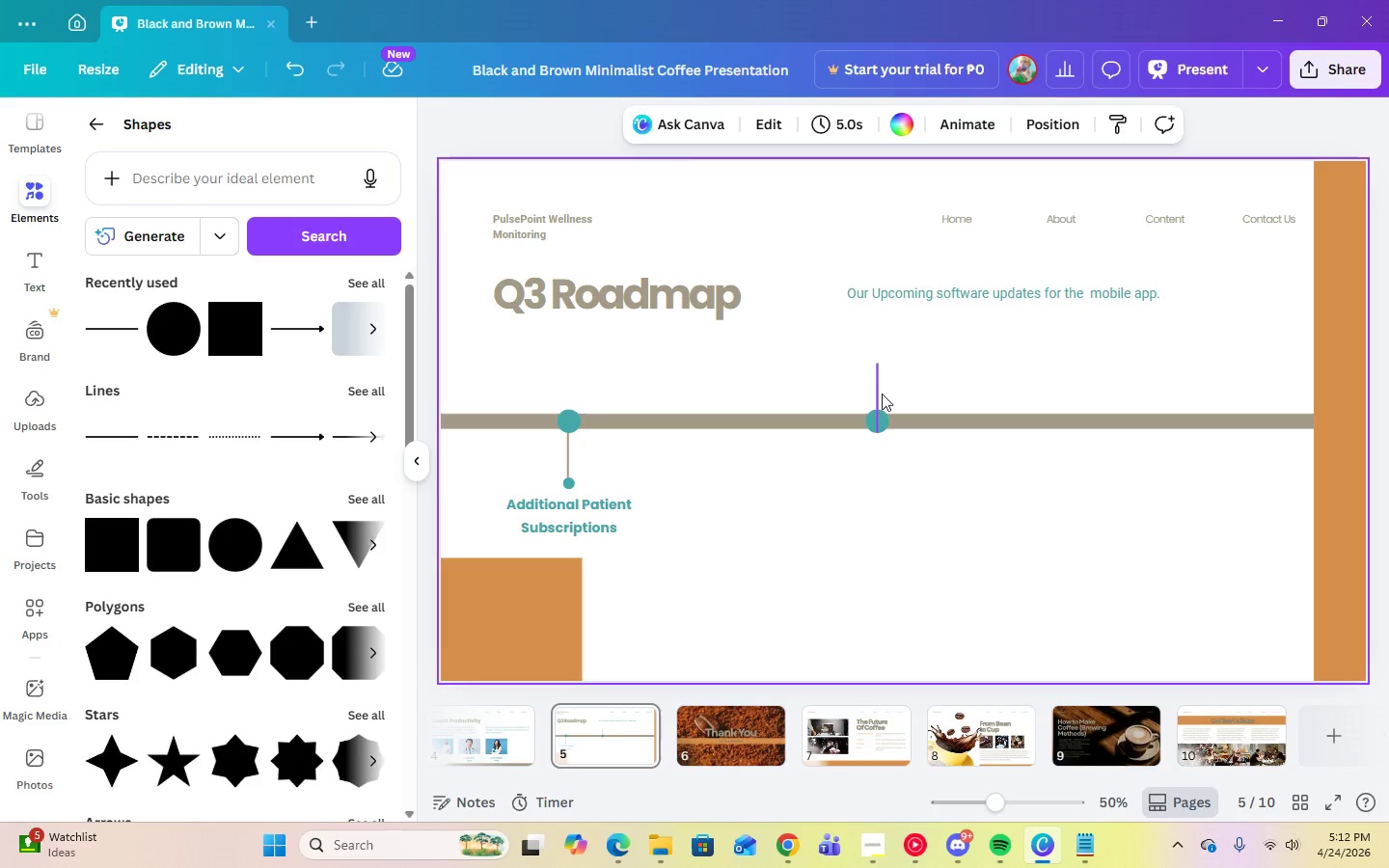 
left_click([878, 387])
 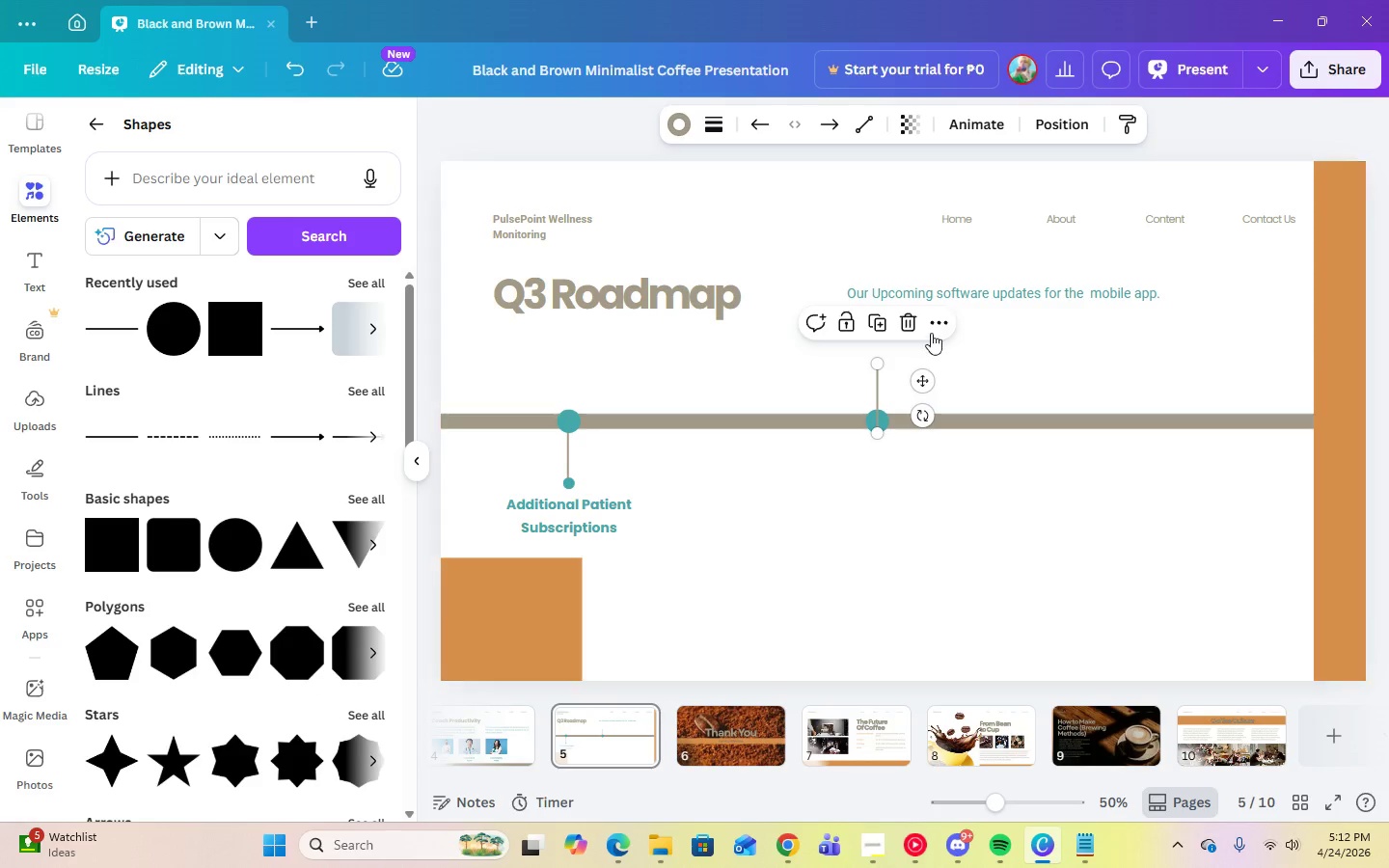 
left_click([934, 327])
 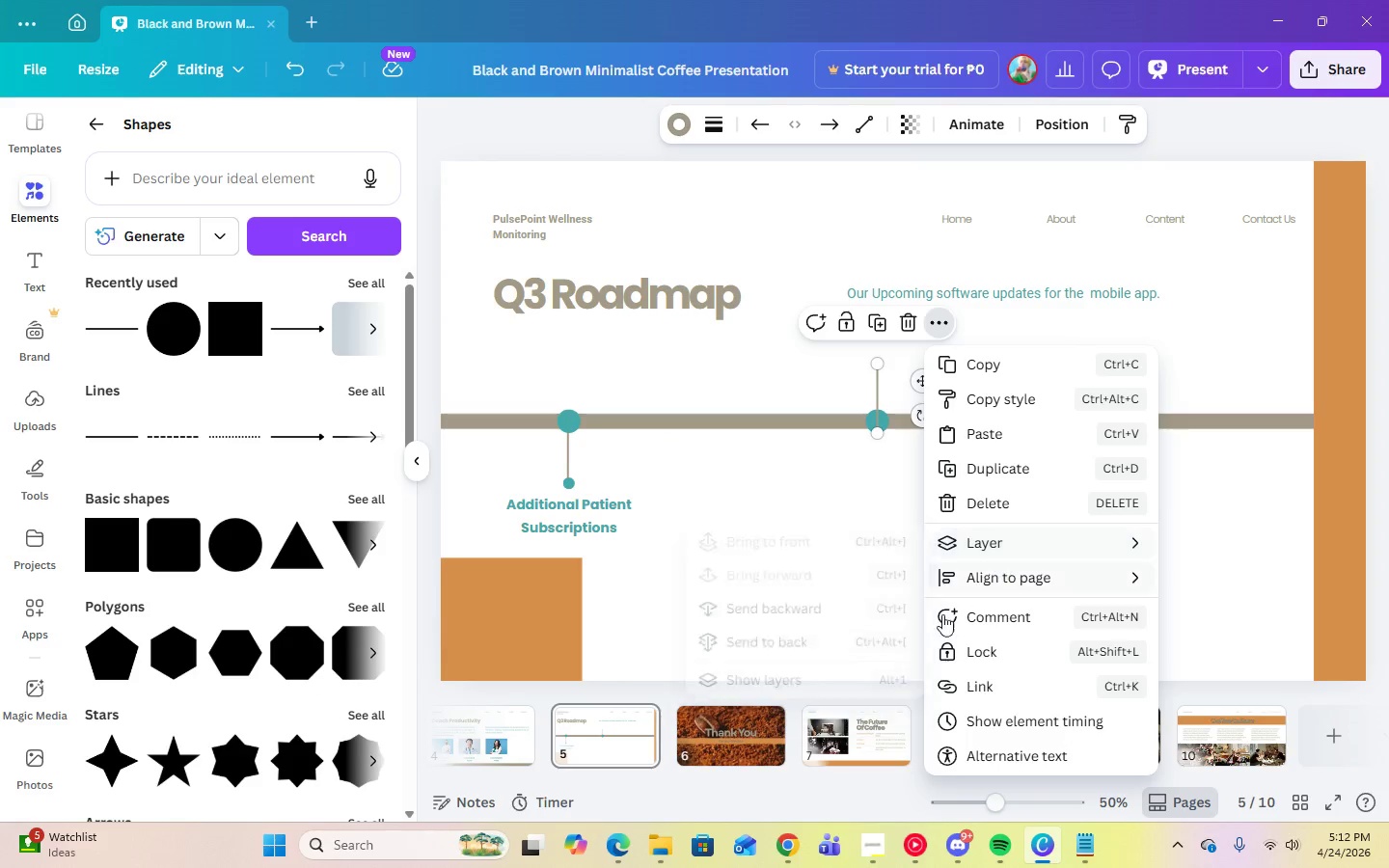 
mouse_move([953, 565])
 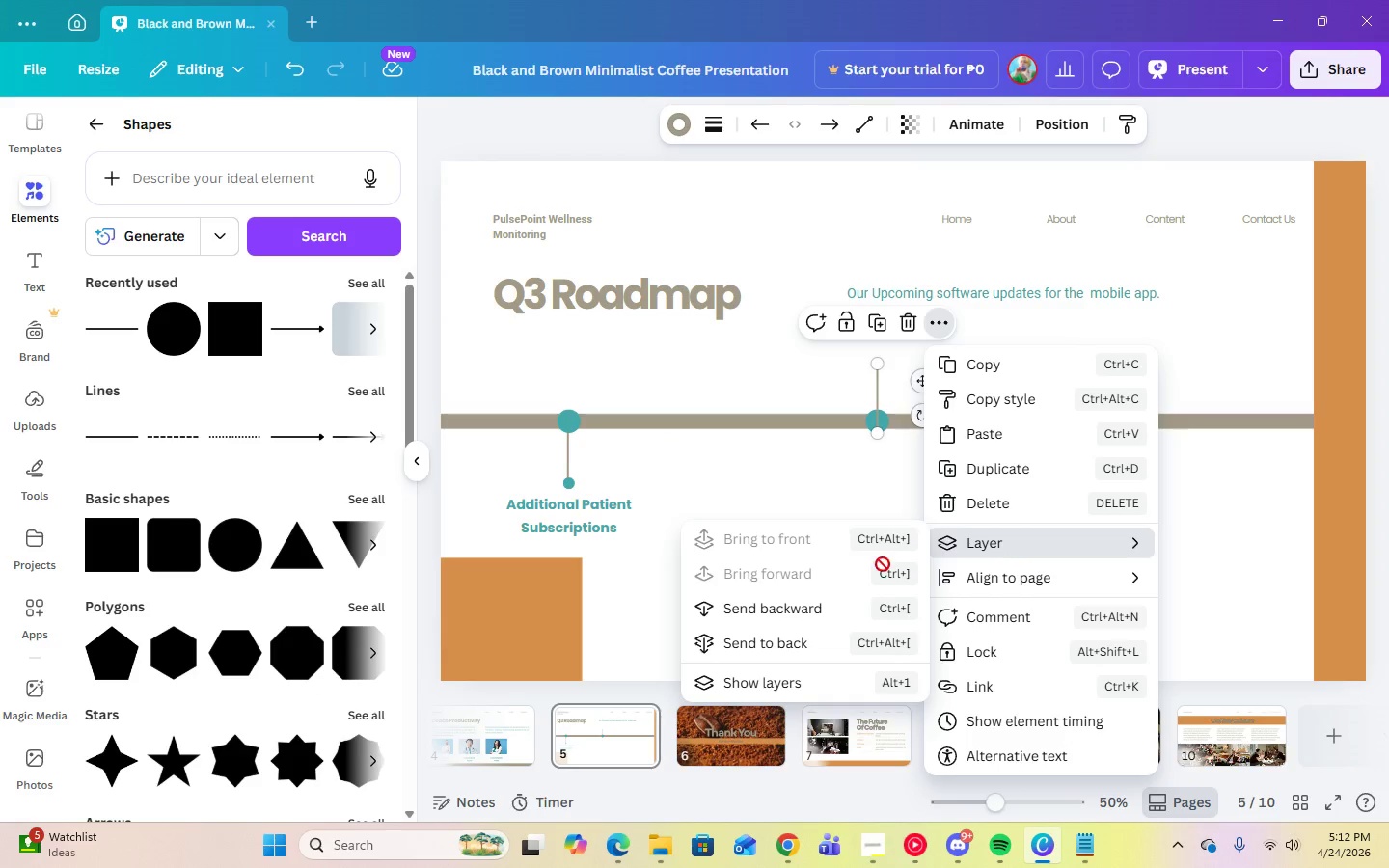 
left_click([786, 645])
 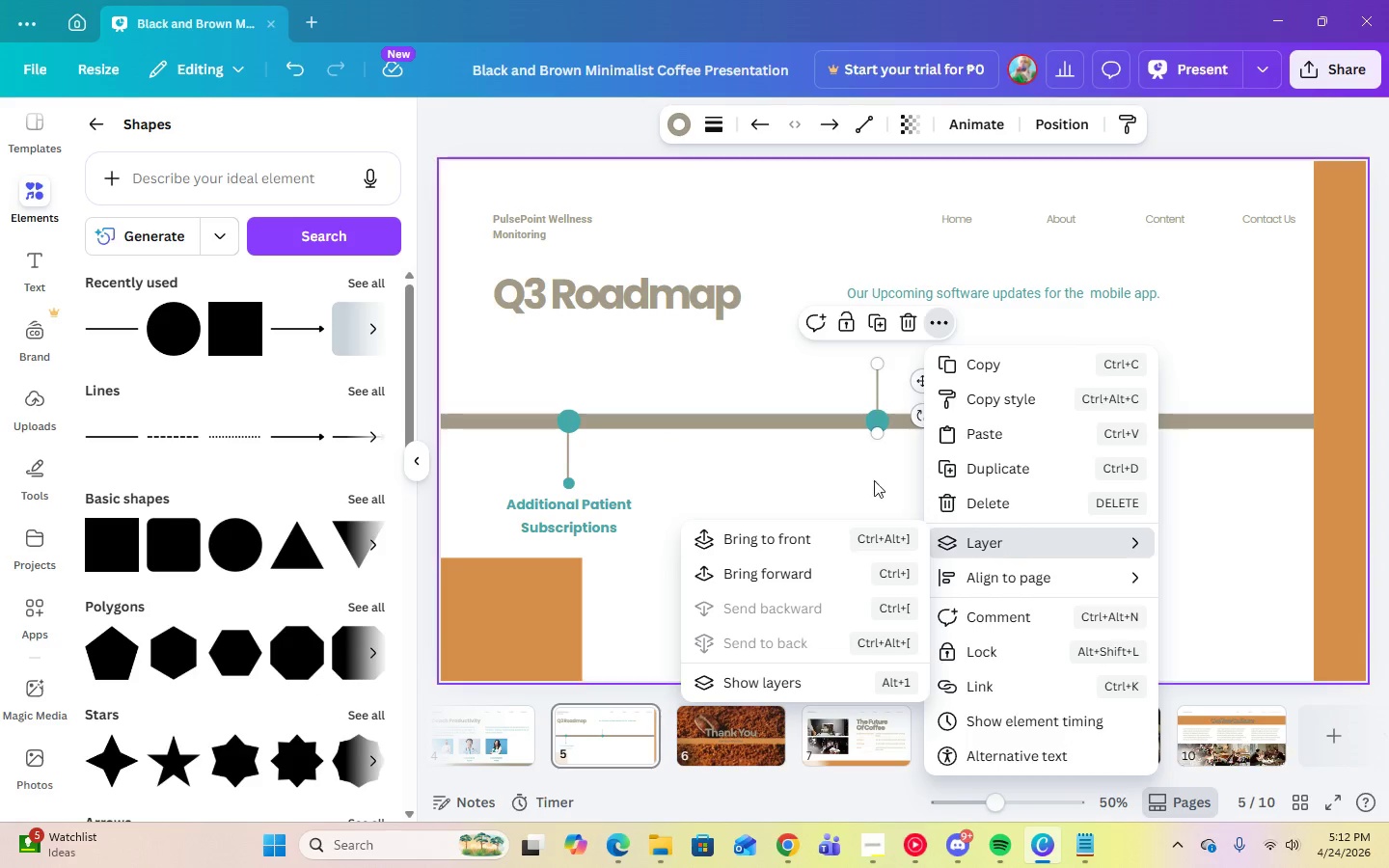 
left_click([866, 472])
 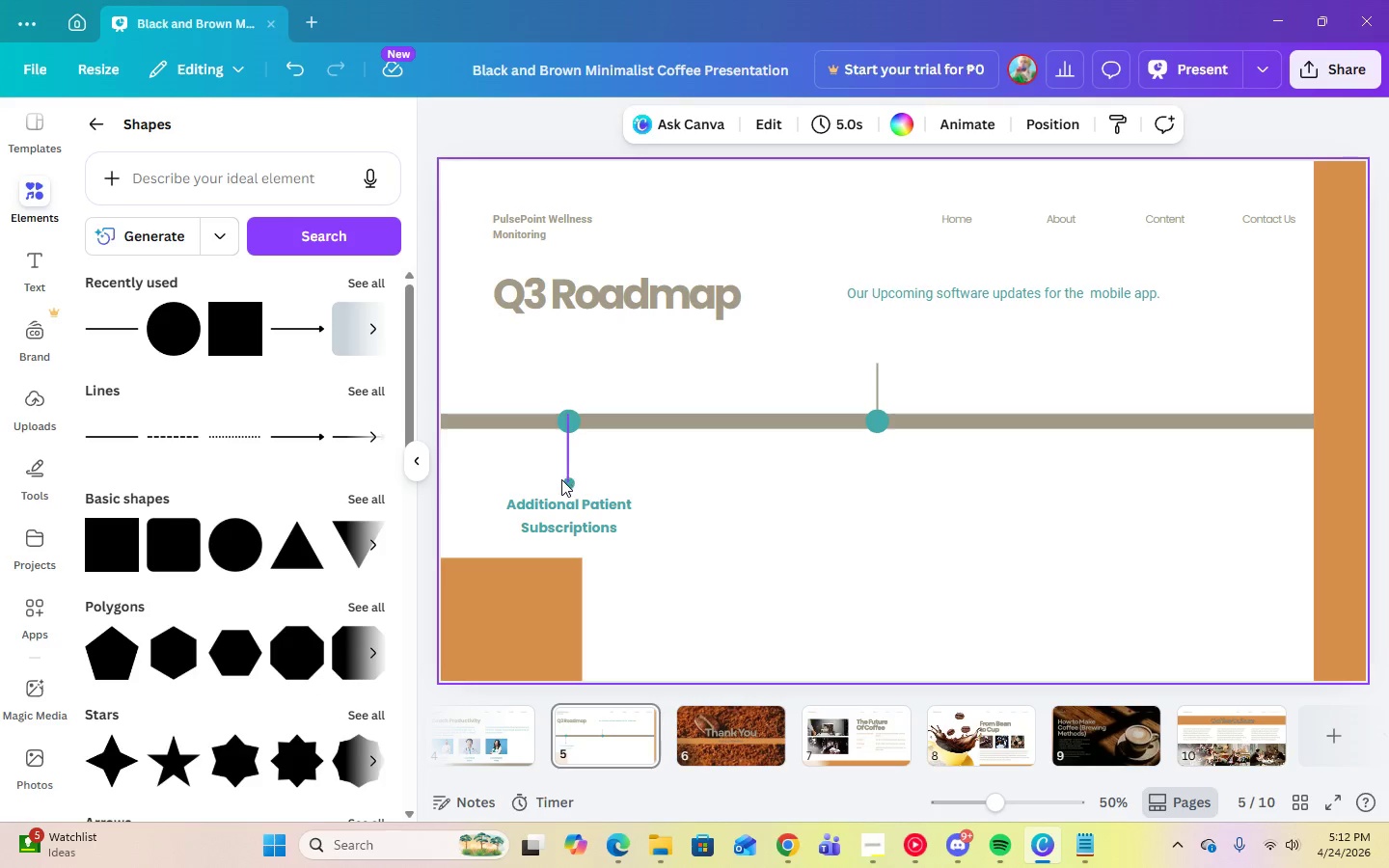 
left_click([567, 481])
 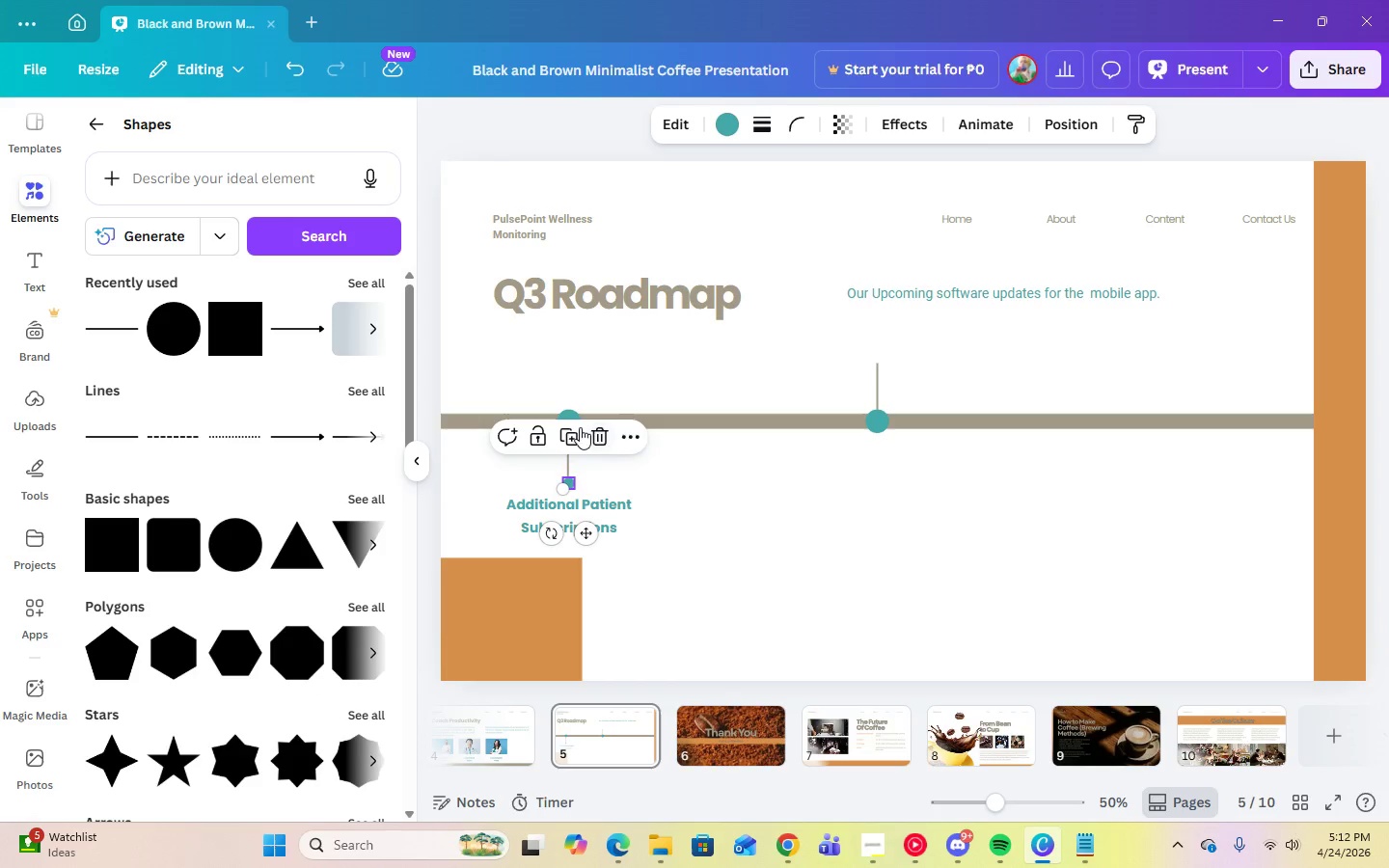 
left_click([574, 431])
 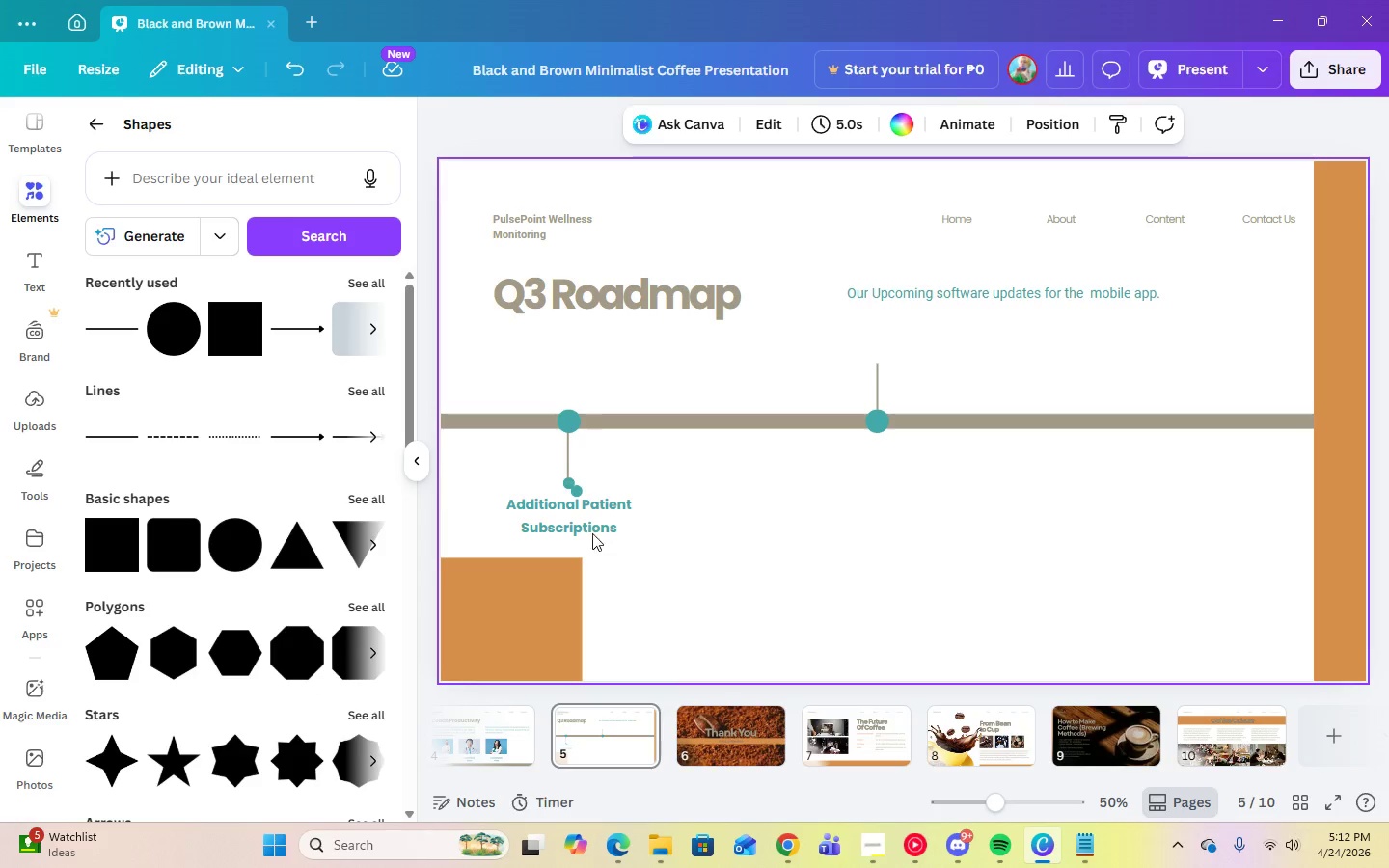 
left_click([574, 488])
 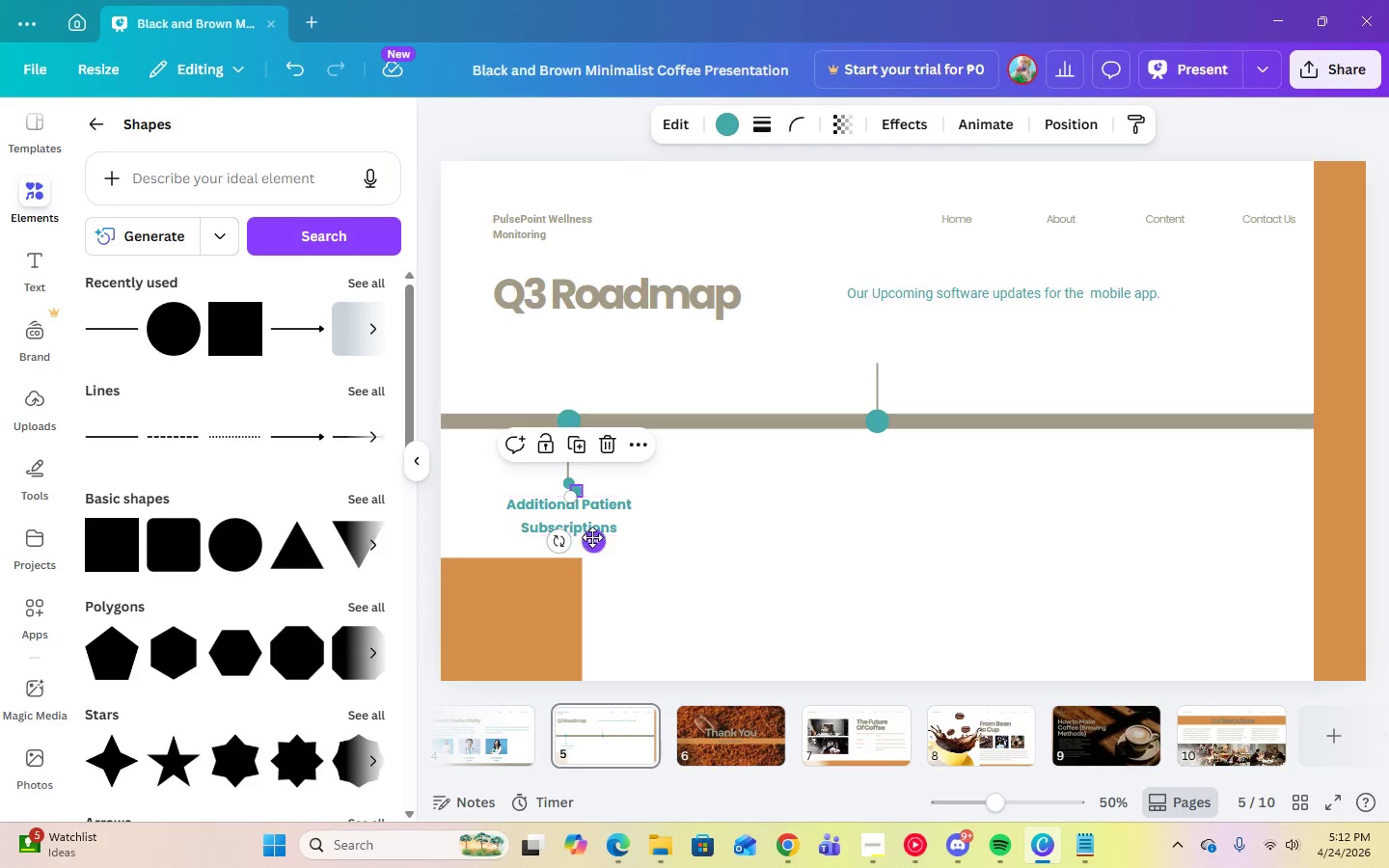 
left_click_drag(start_coordinate=[592, 537], to_coordinate=[893, 408])
 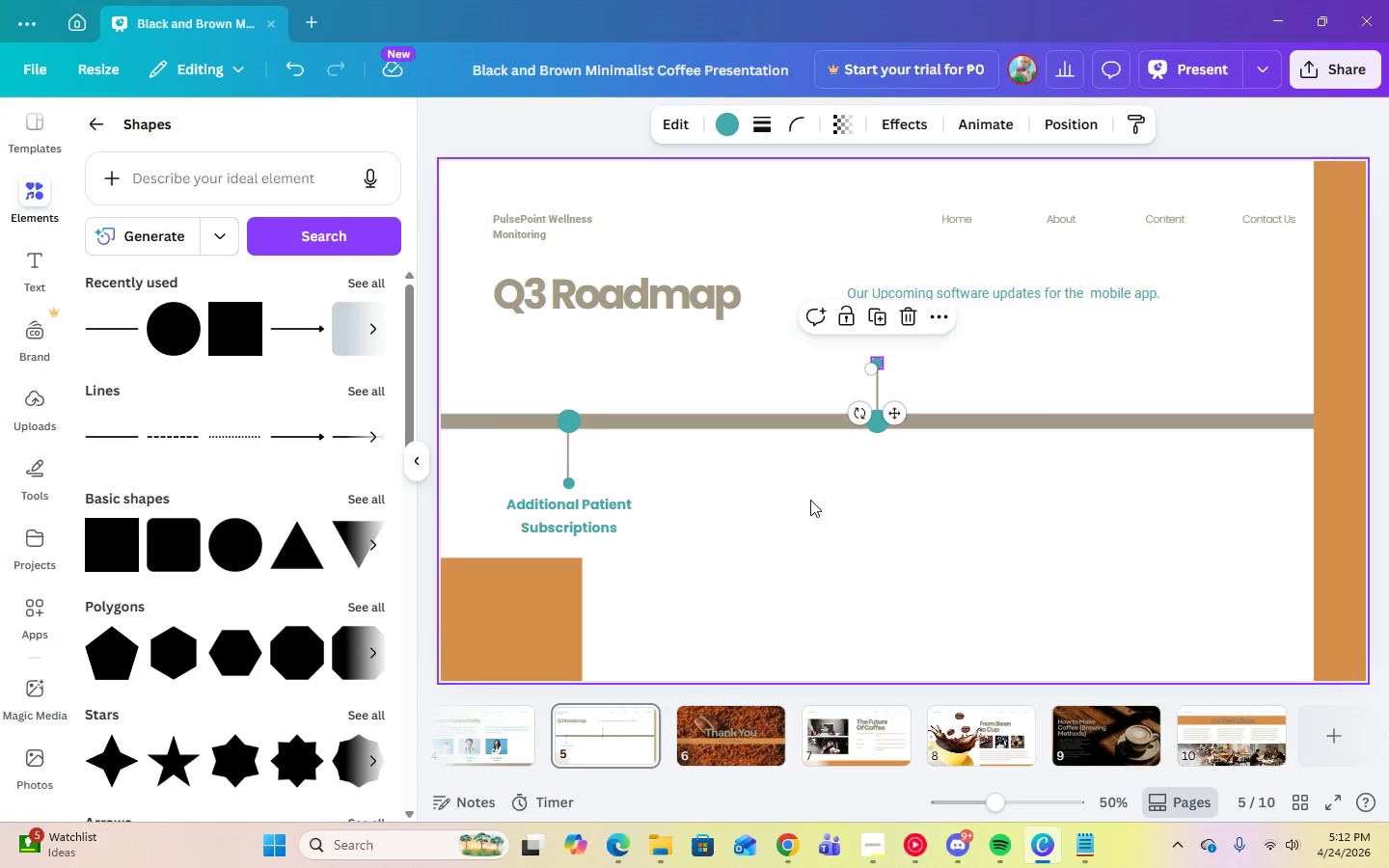 
left_click([809, 502])
 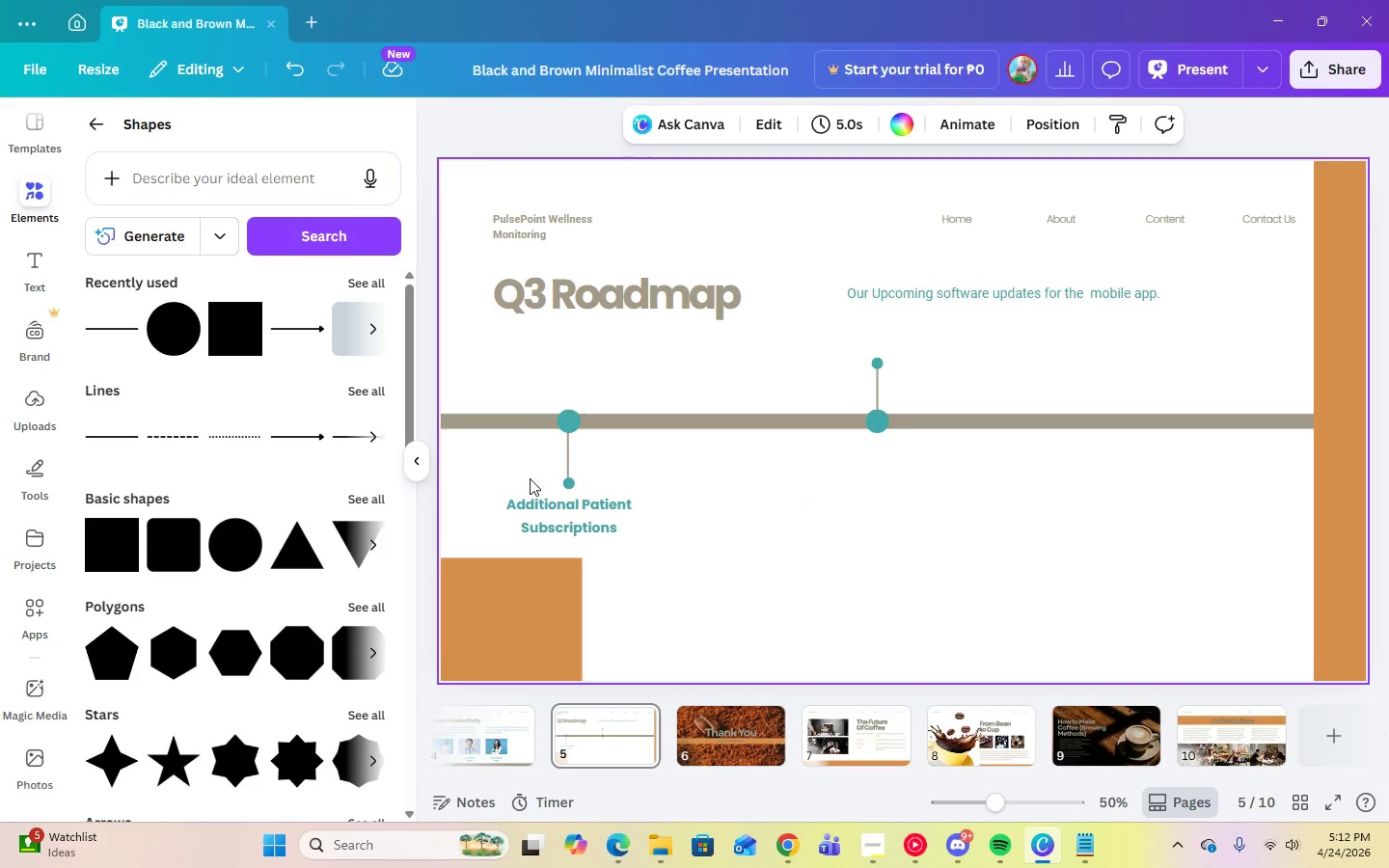 
left_click([568, 484])
 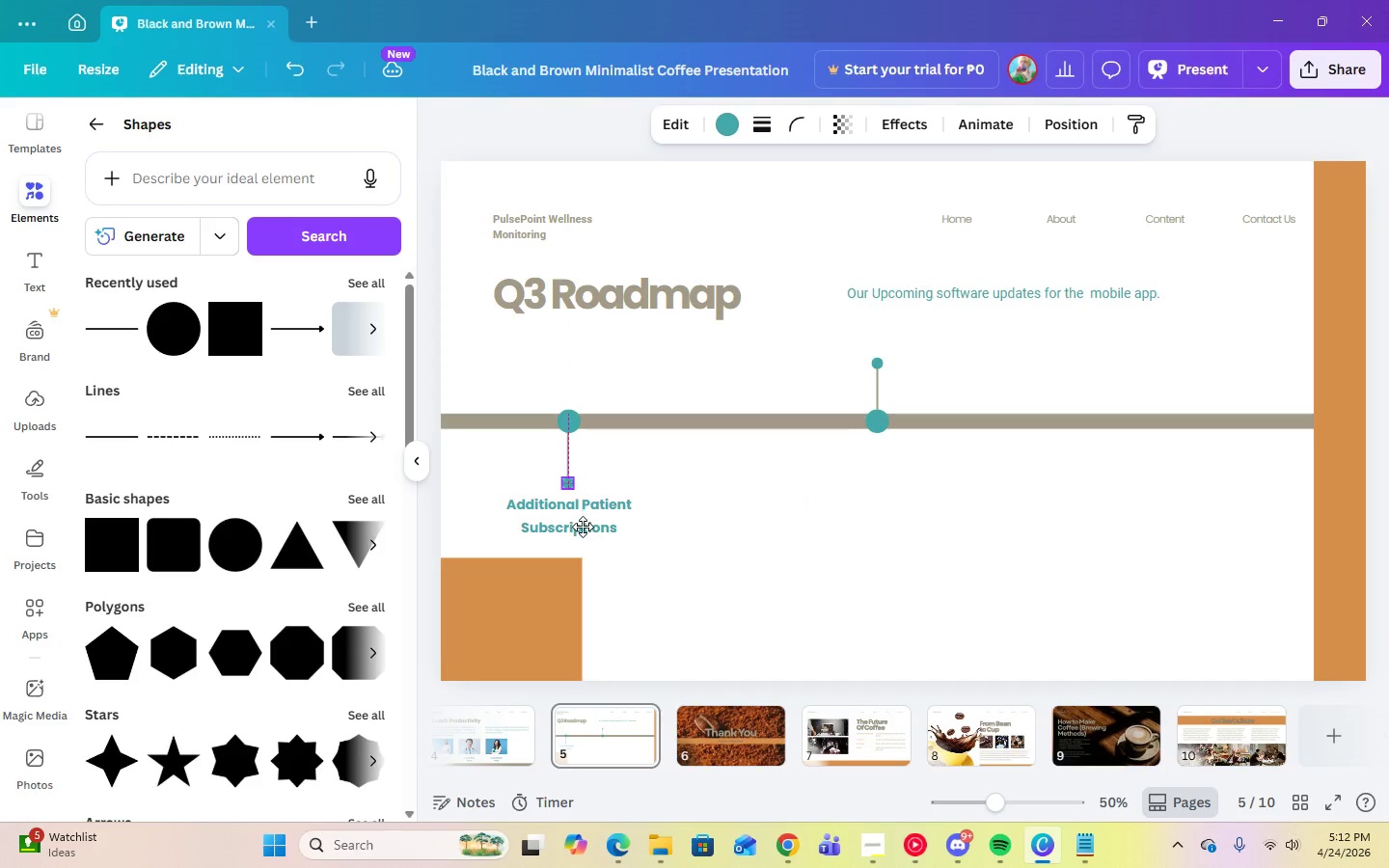 
left_click([828, 486])
 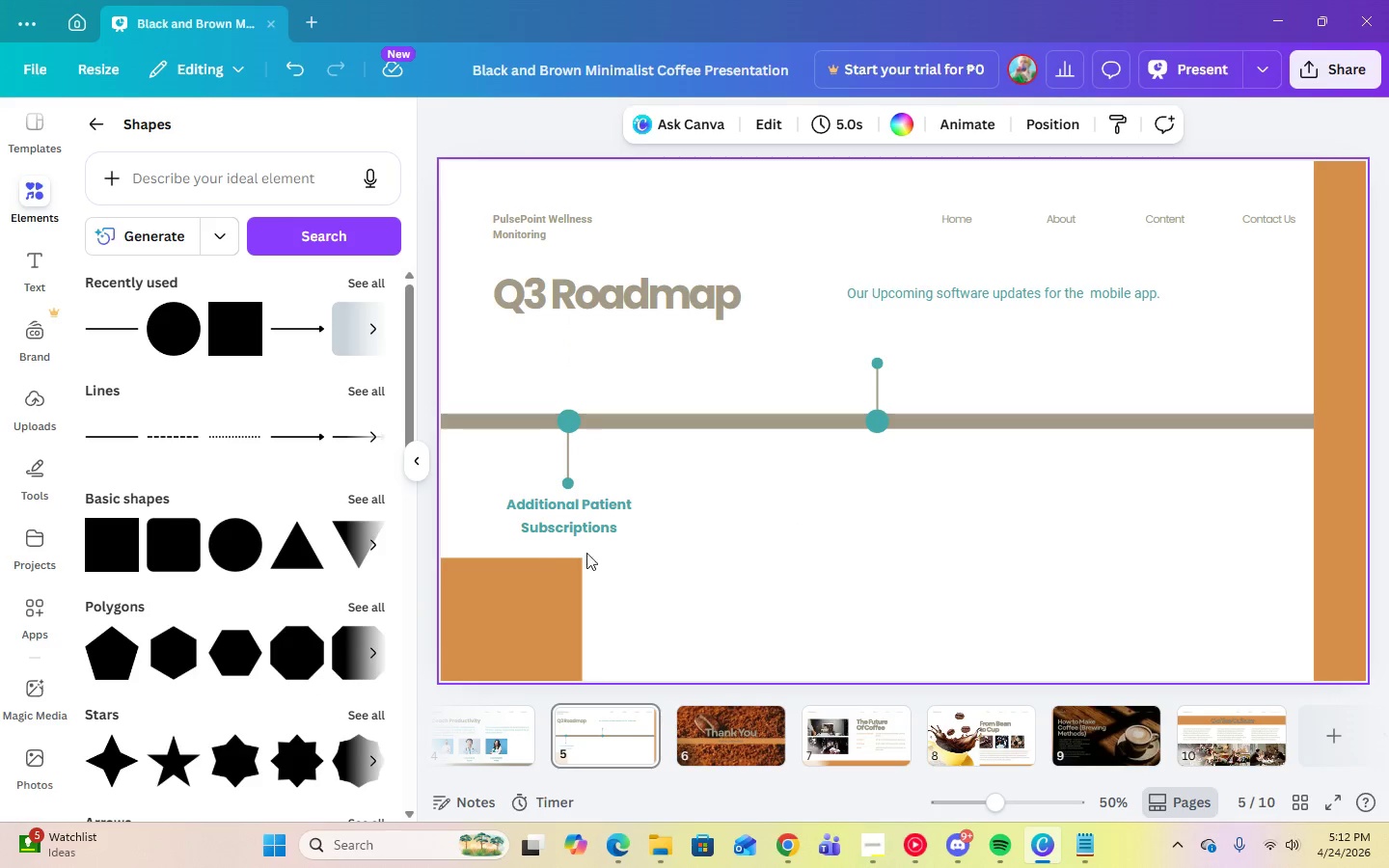 
left_click([547, 528])
 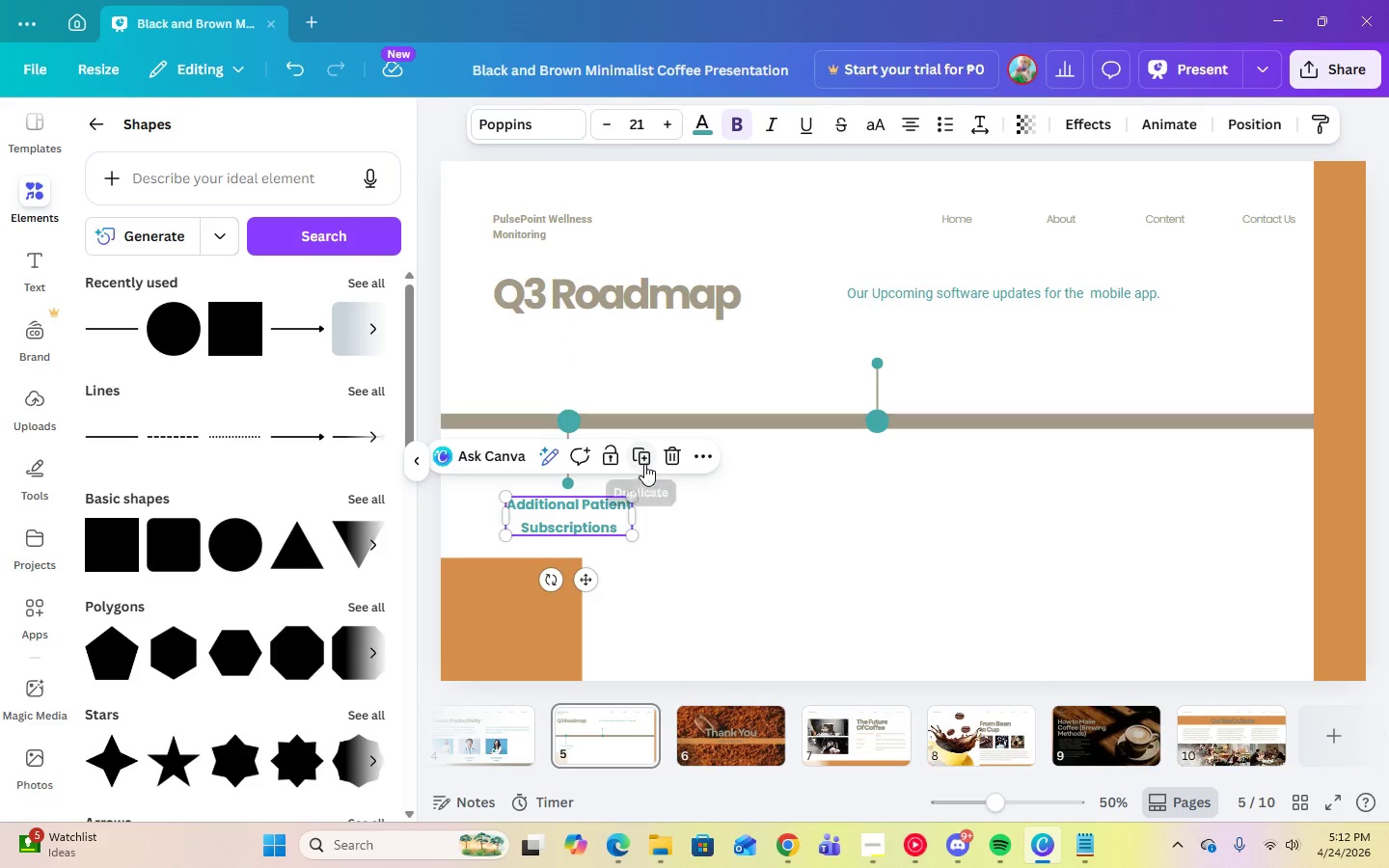 
left_click([643, 461])
 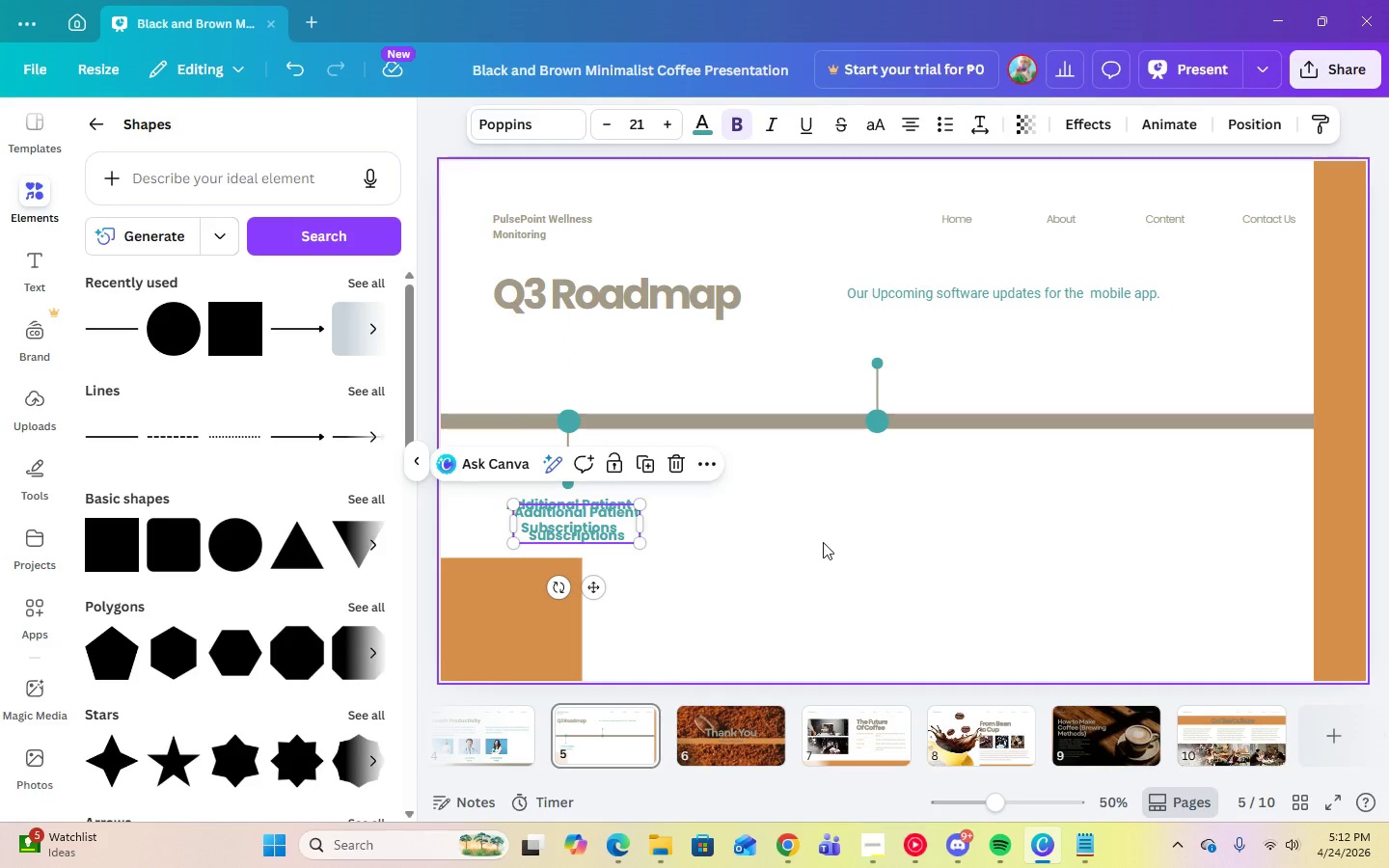 
left_click([909, 569])
 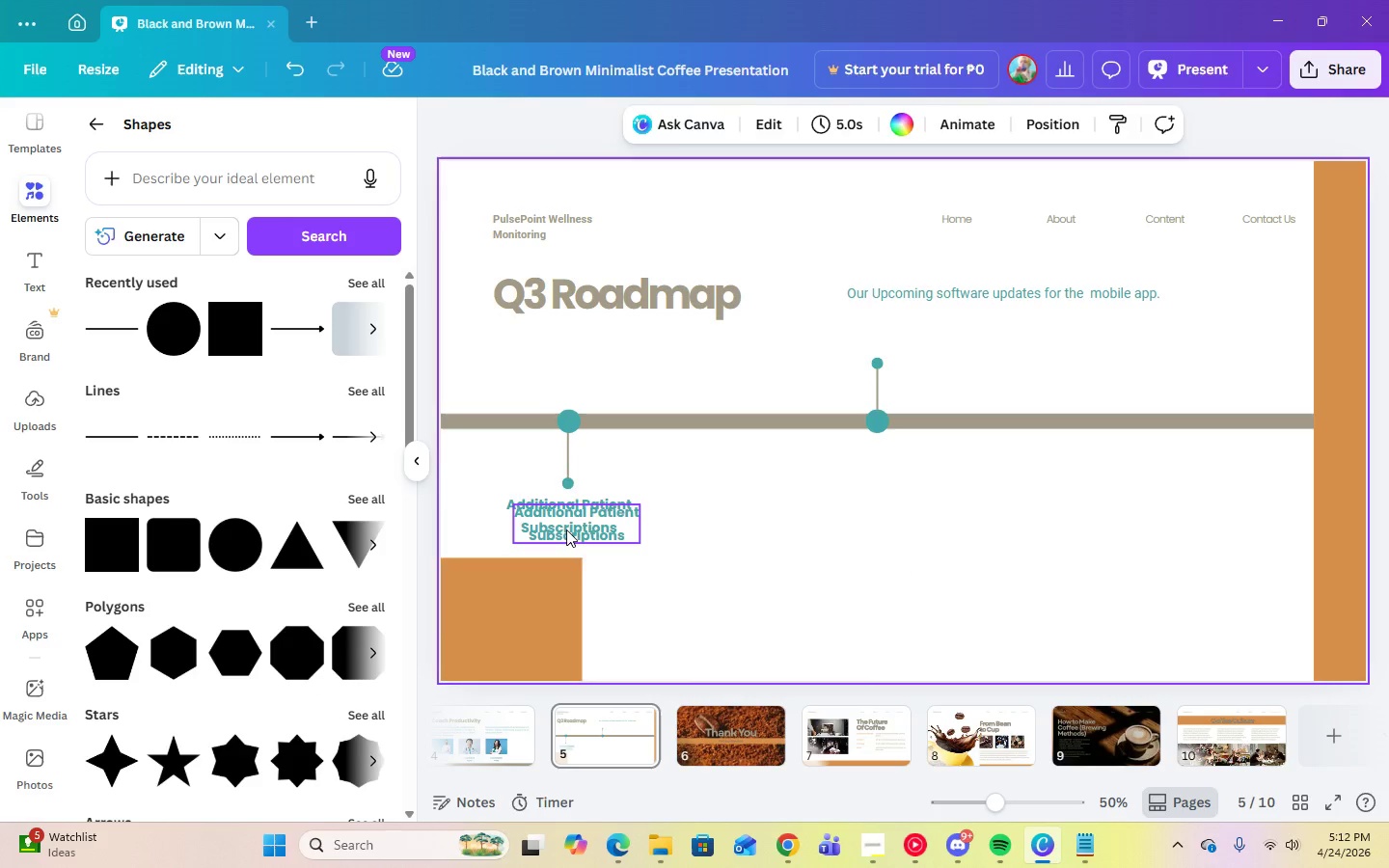 
left_click_drag(start_coordinate=[566, 529], to_coordinate=[850, 584])
 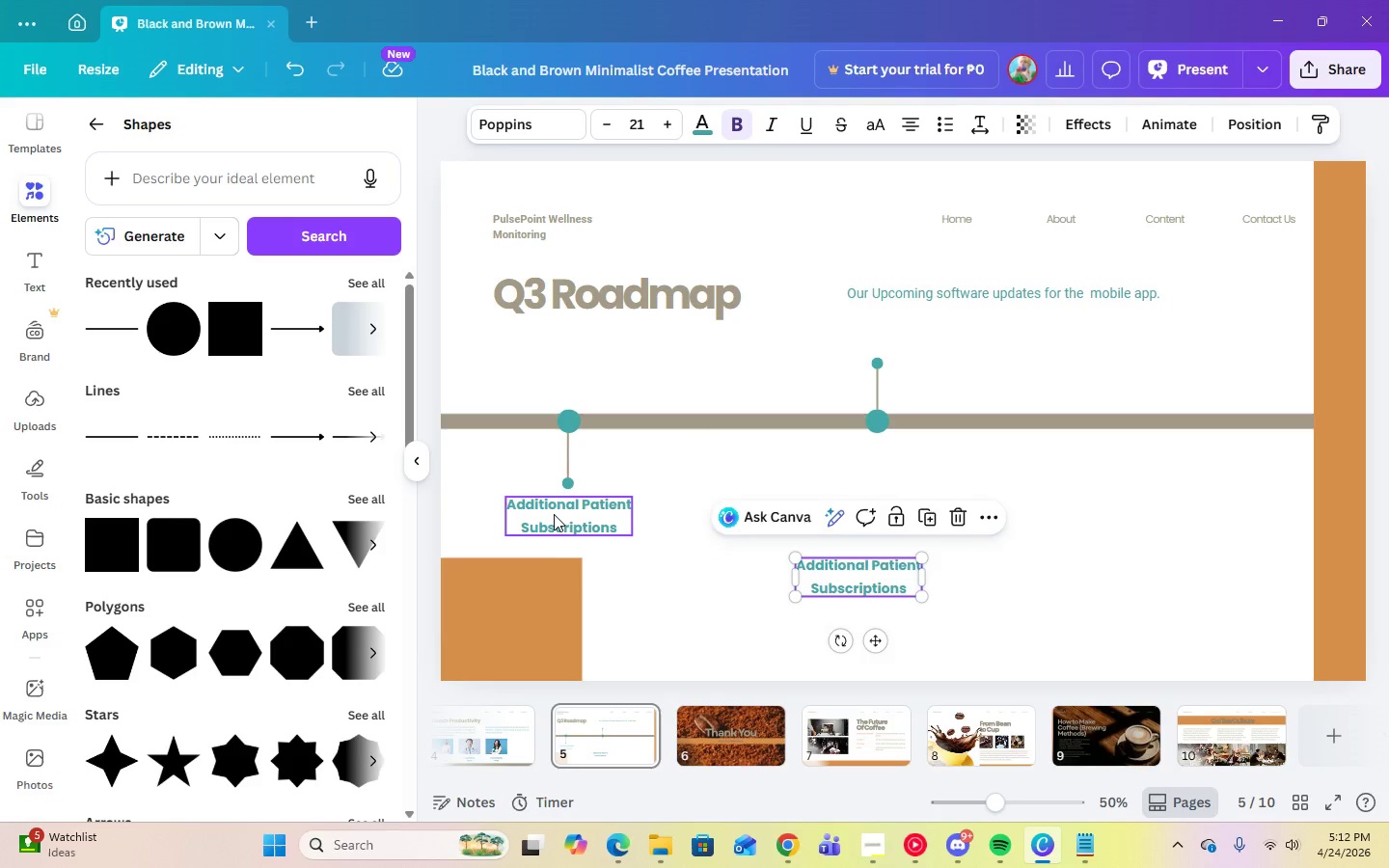 
left_click([554, 514])
 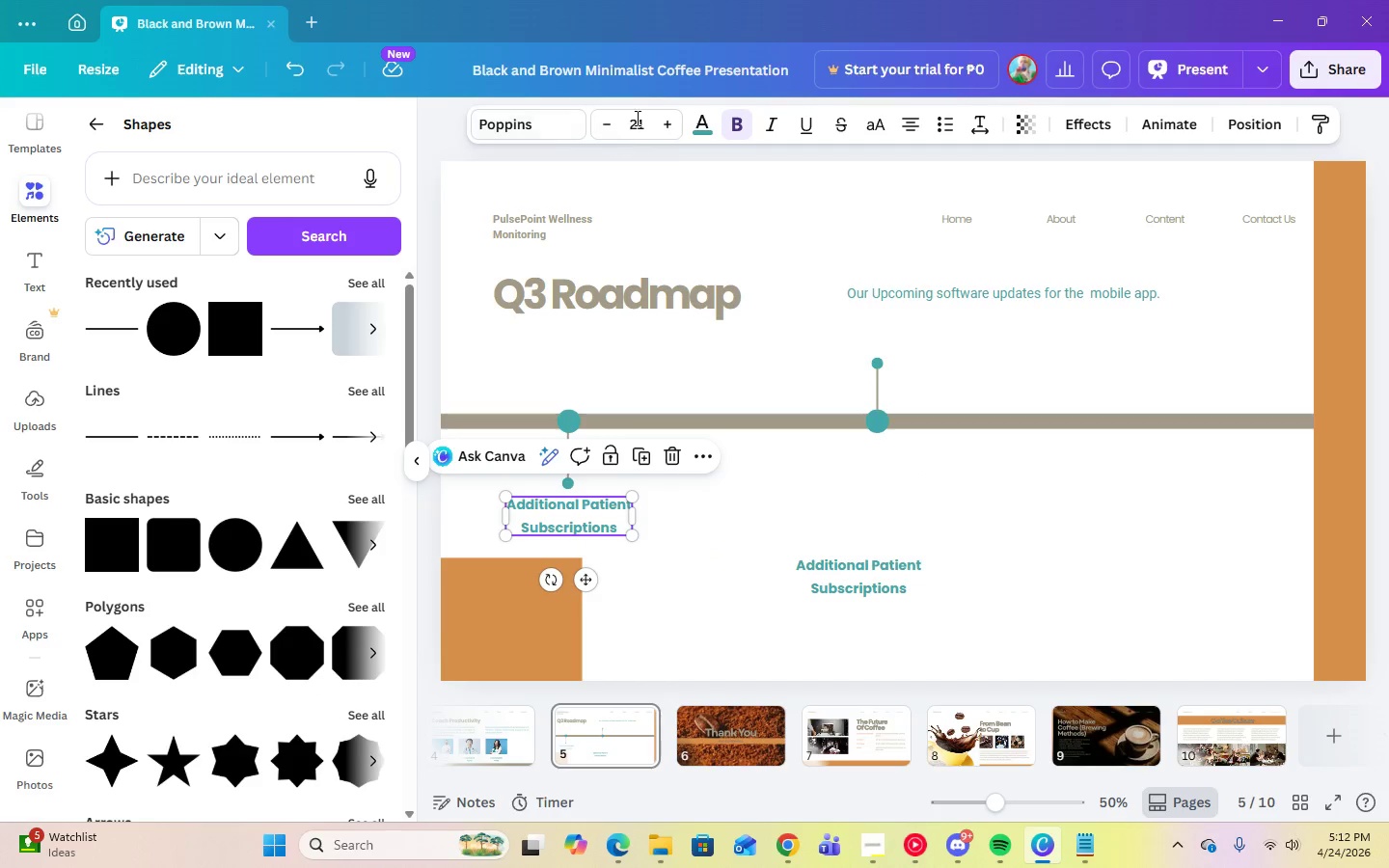 
left_click([639, 122])
 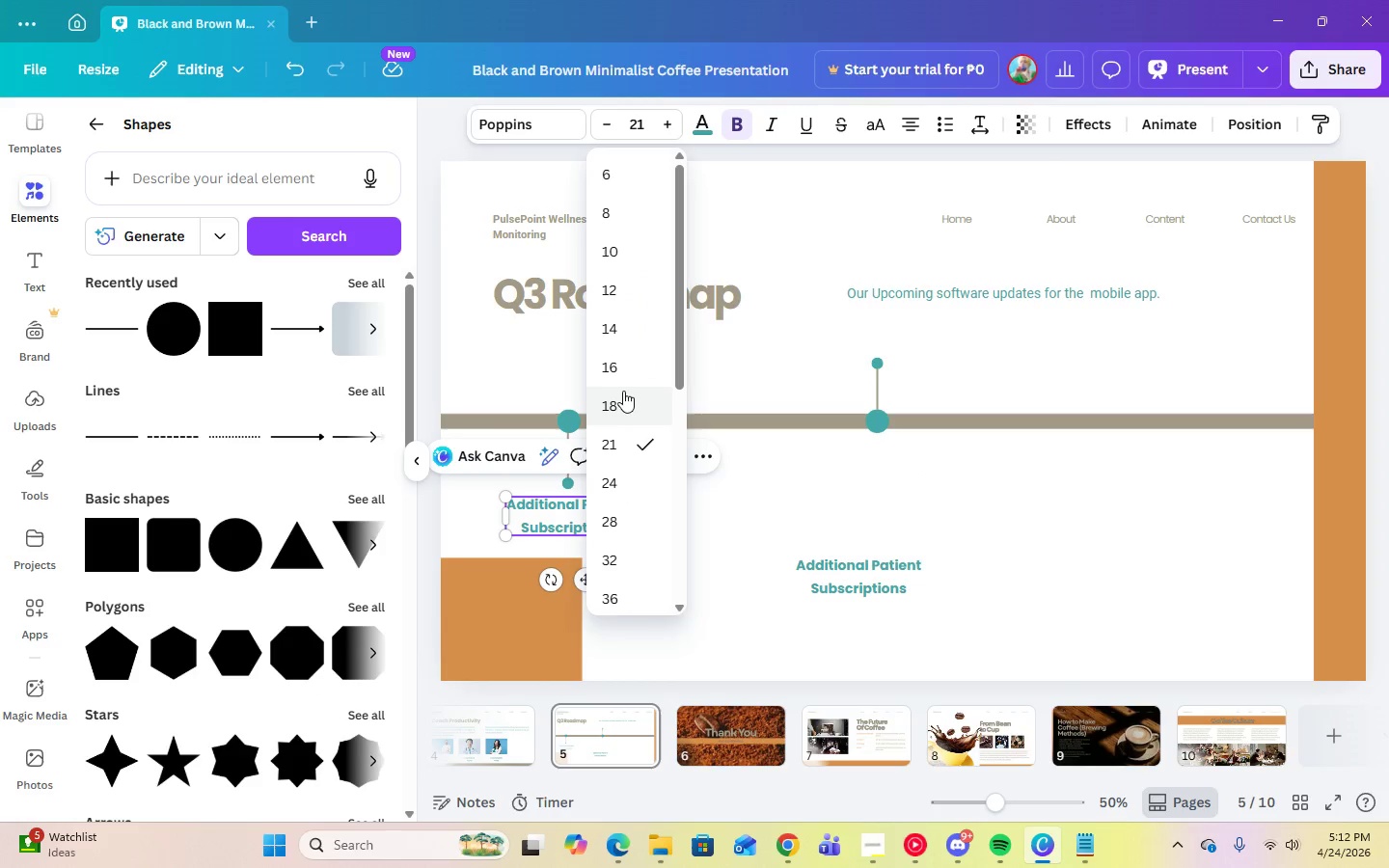 
left_click([622, 394])
 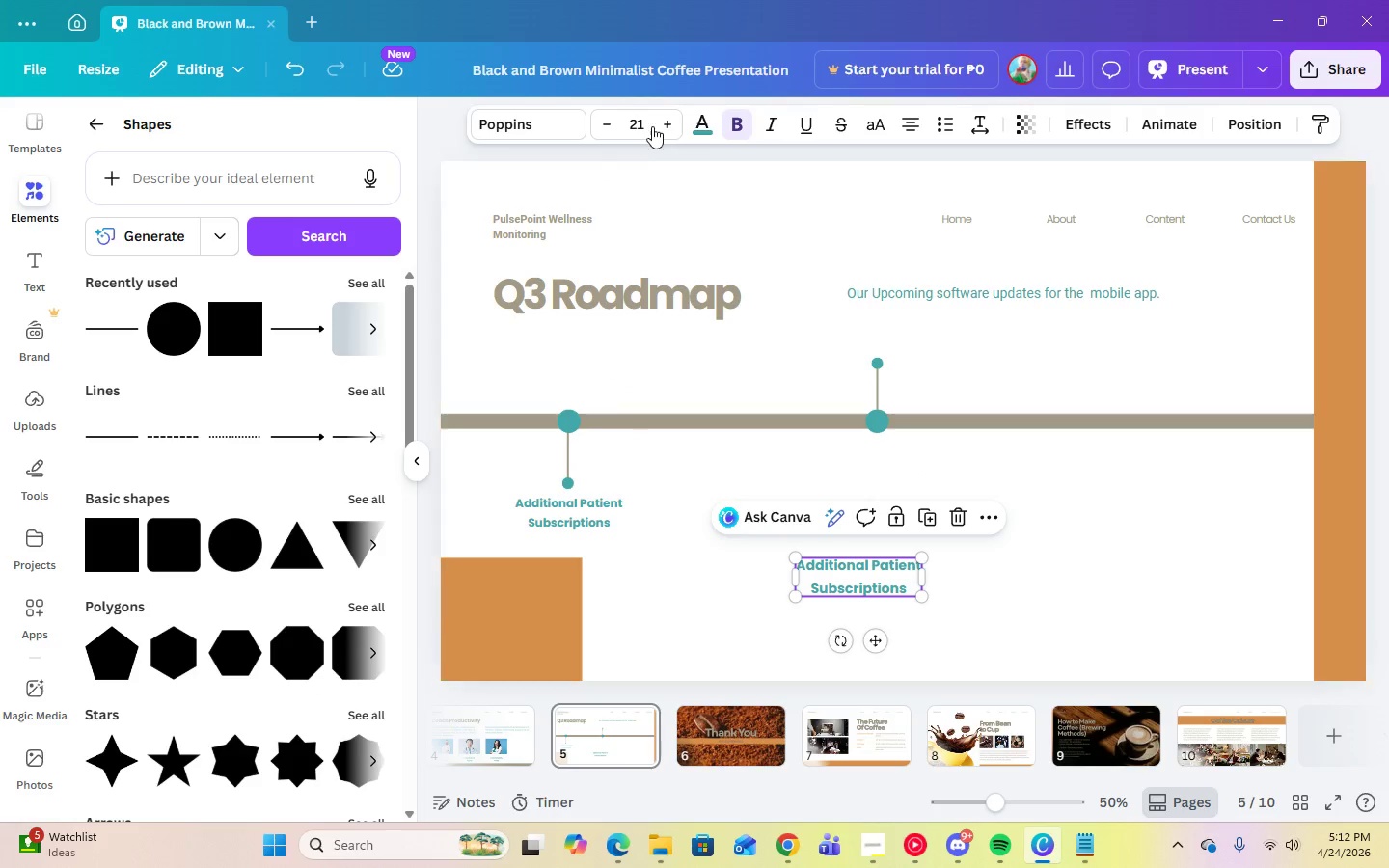 
left_click([641, 125])
 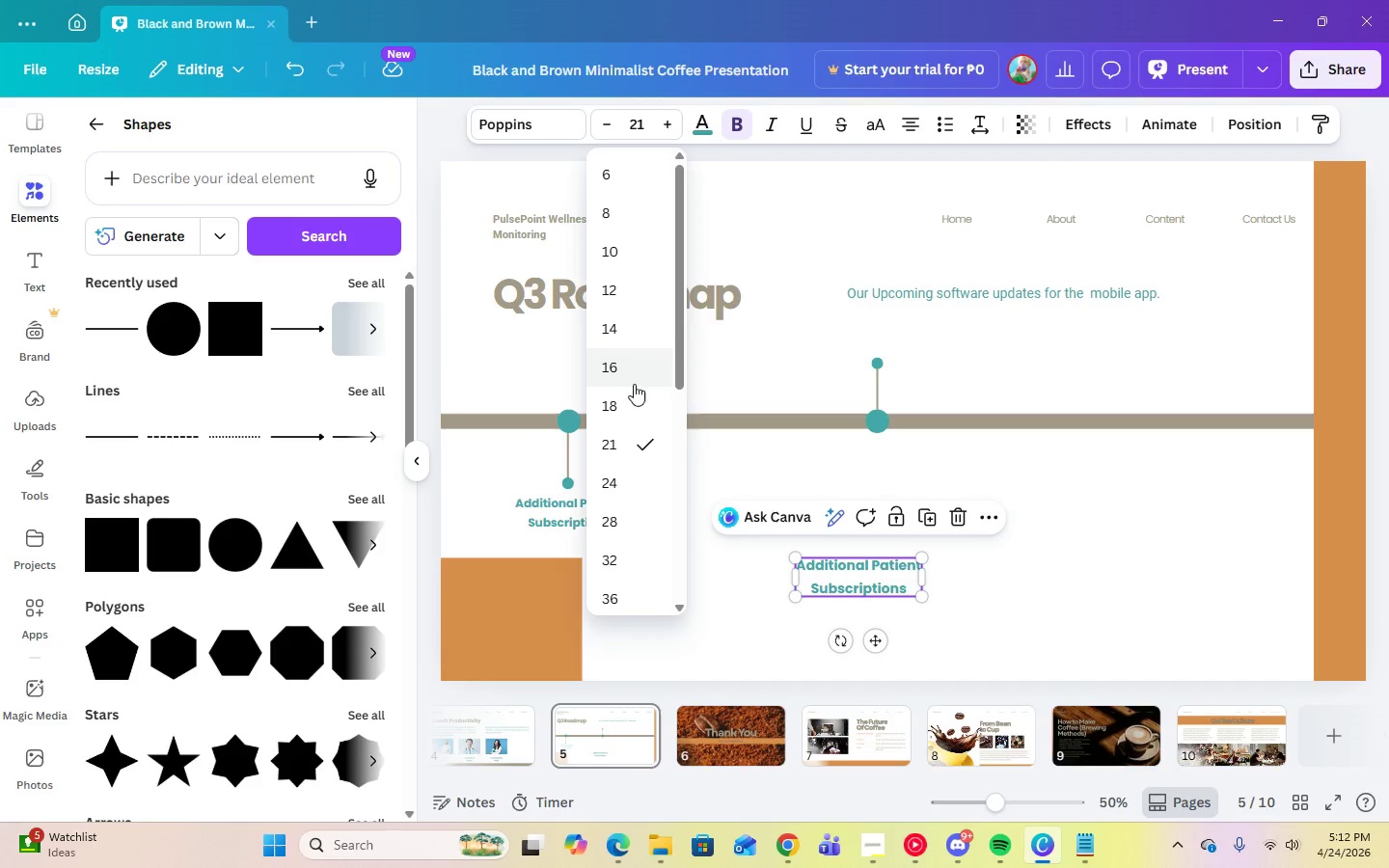 
left_click([632, 399])
 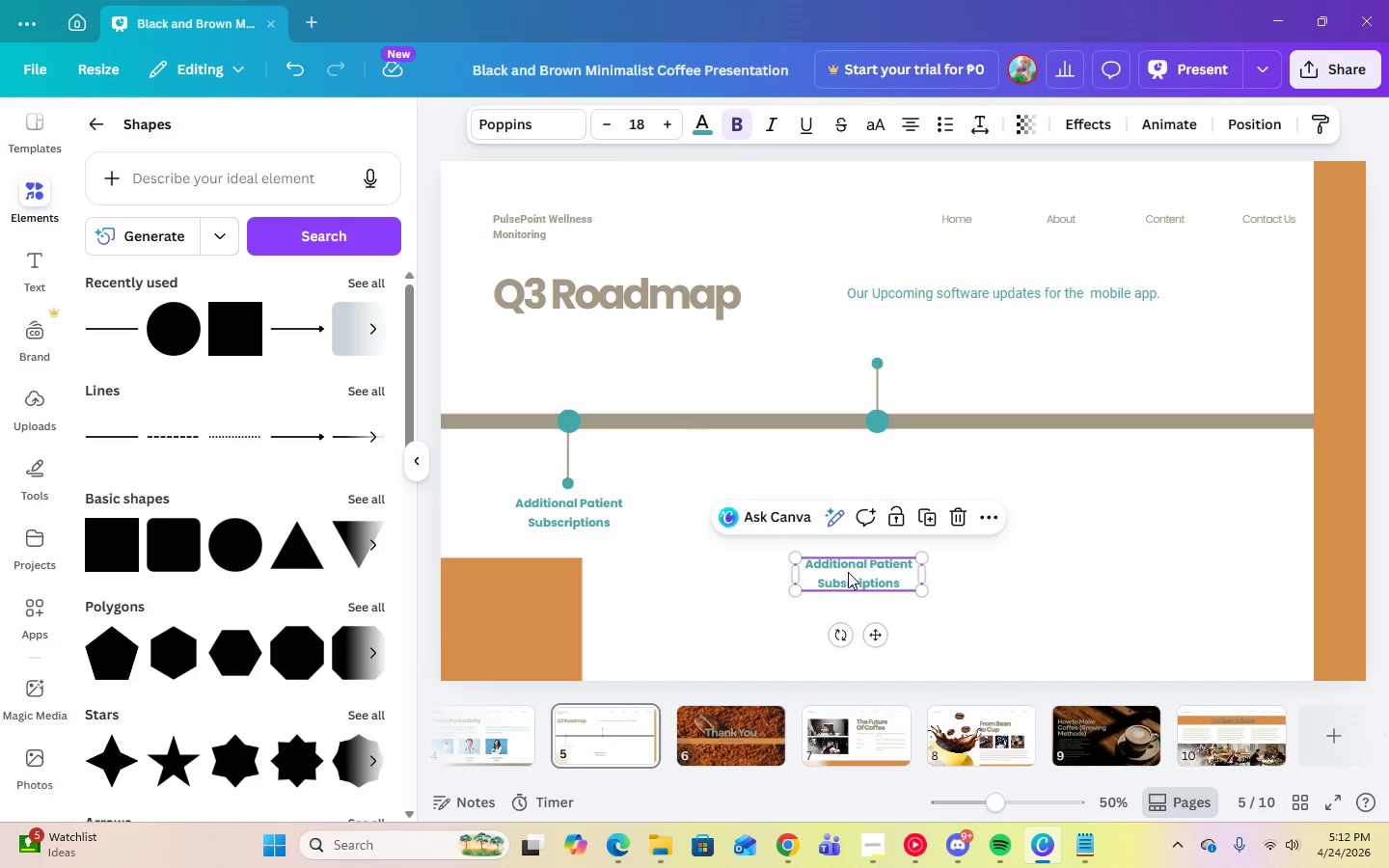 
left_click_drag(start_coordinate=[857, 572], to_coordinate=[876, 326])
 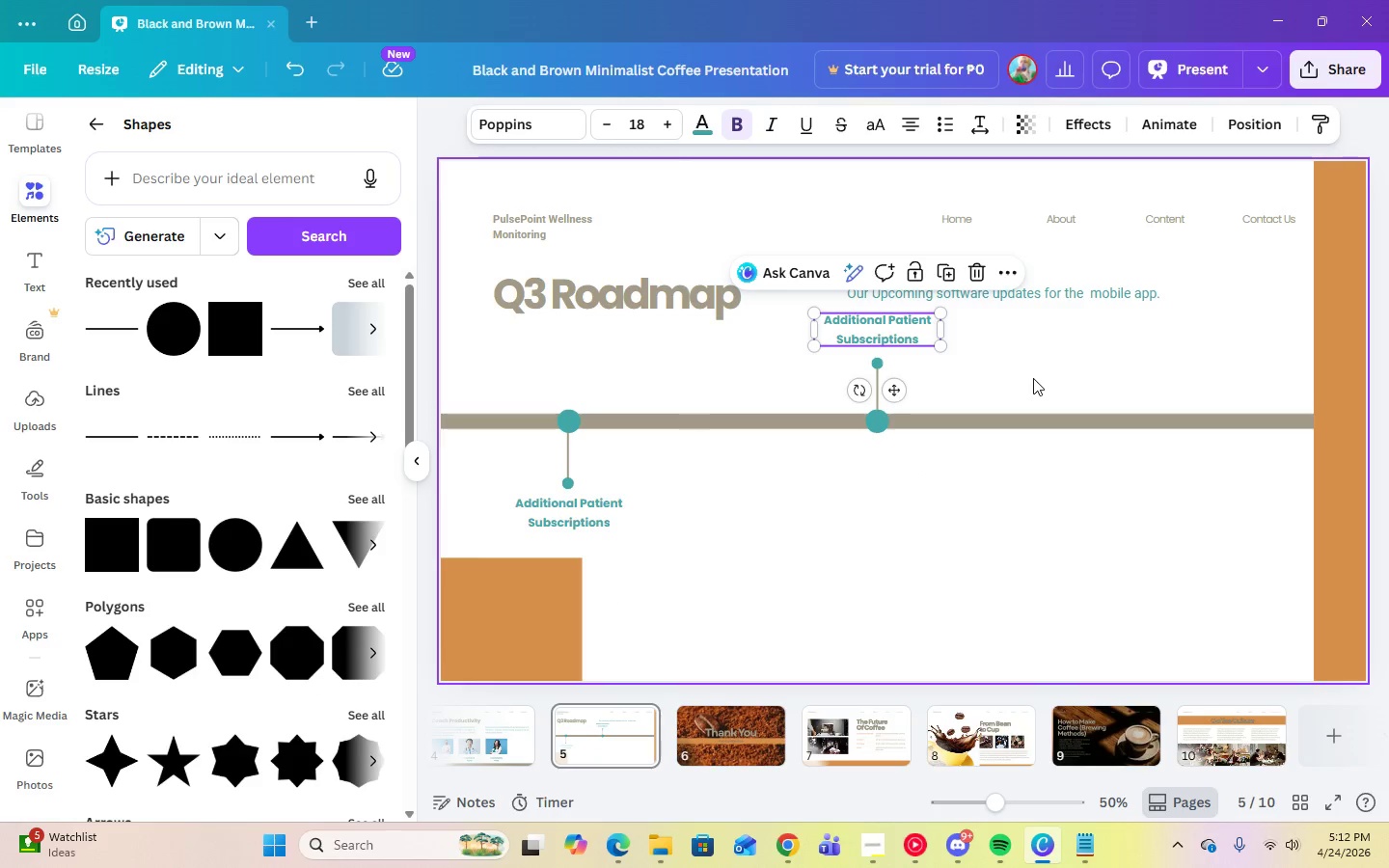 
left_click([1033, 378])
 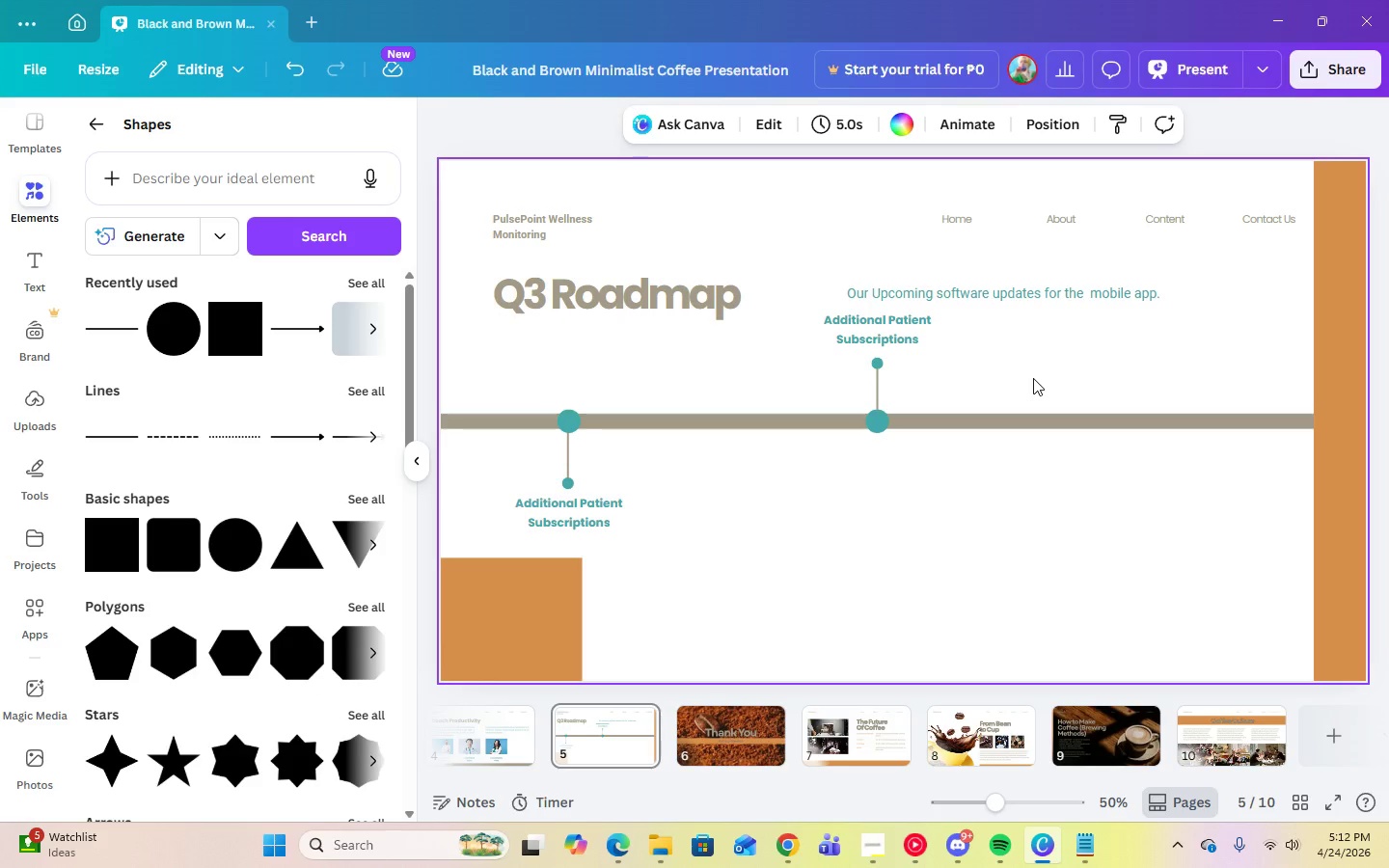 
wait(5.72)
 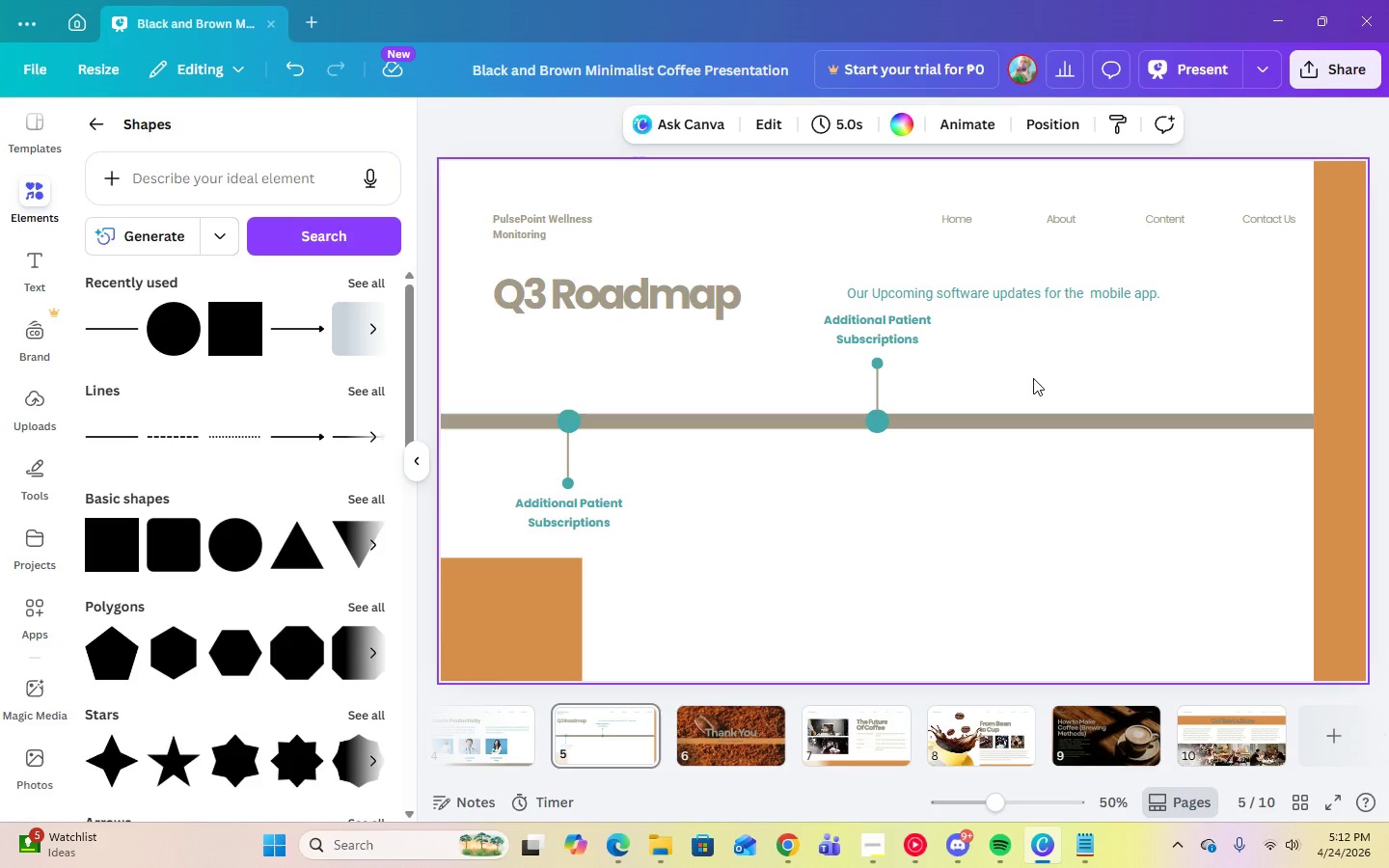 
left_click([994, 296])
 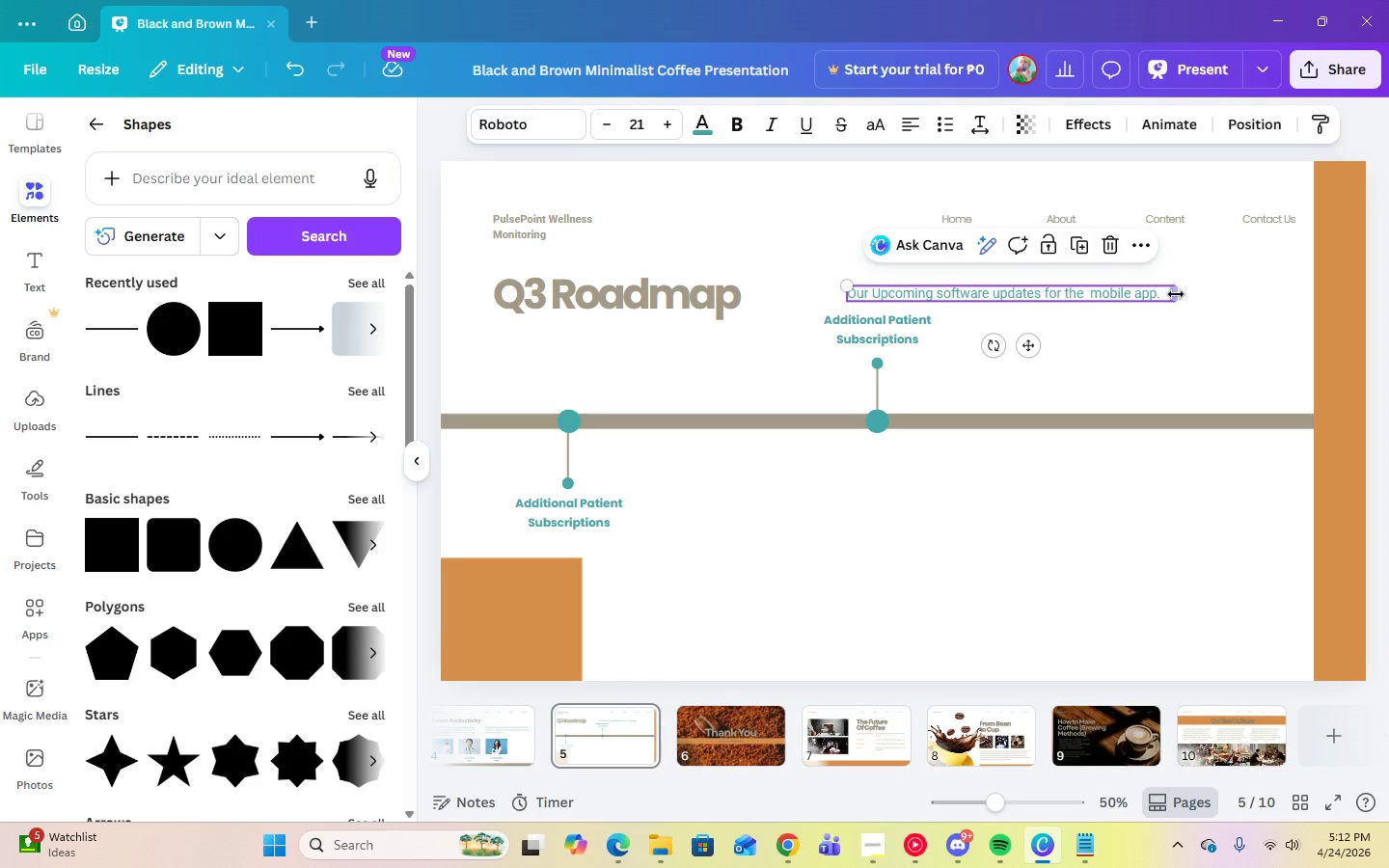 
left_click_drag(start_coordinate=[1176, 294], to_coordinate=[1064, 294])
 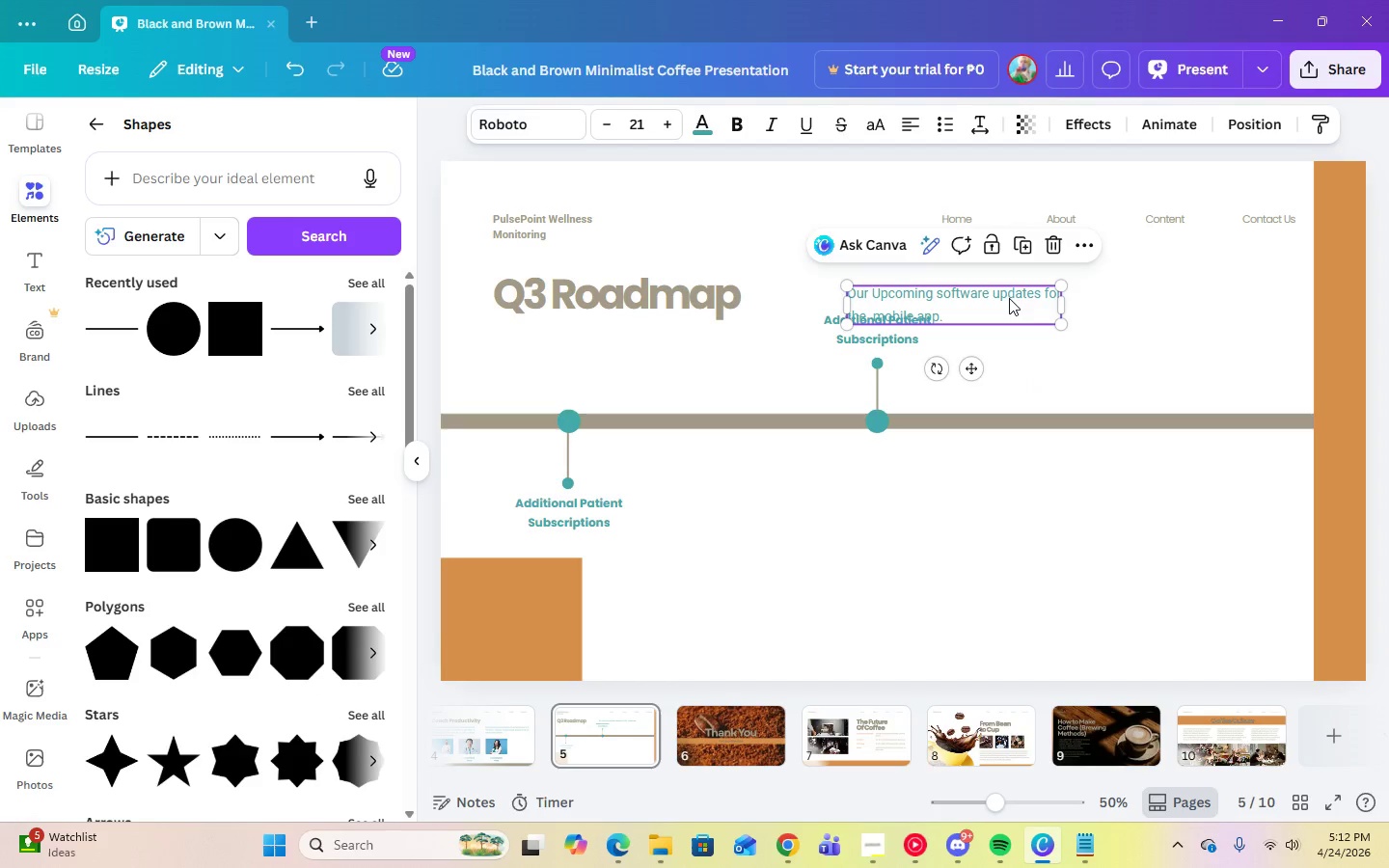 
left_click_drag(start_coordinate=[1009, 298], to_coordinate=[659, 350])
 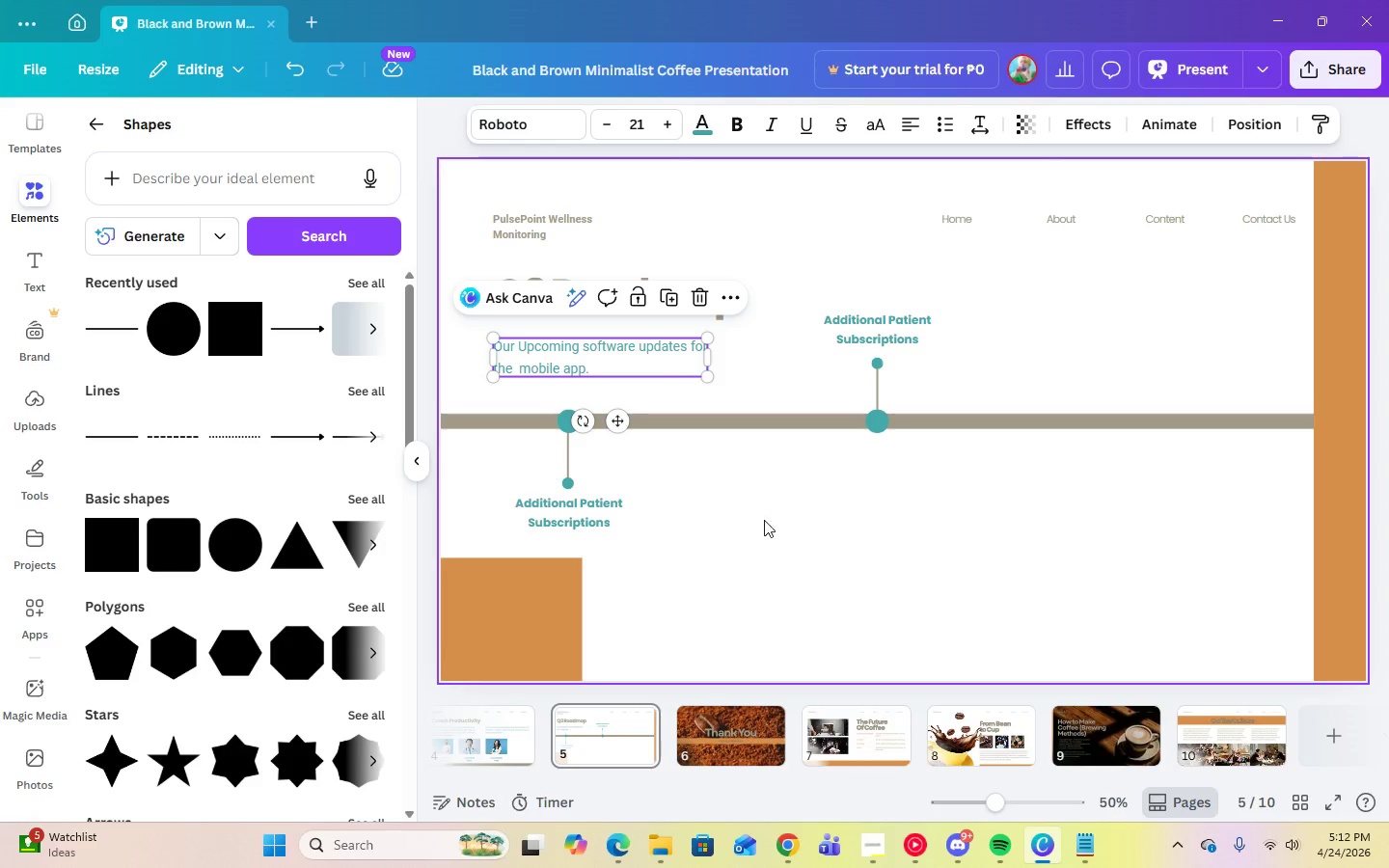 
left_click([769, 524])
 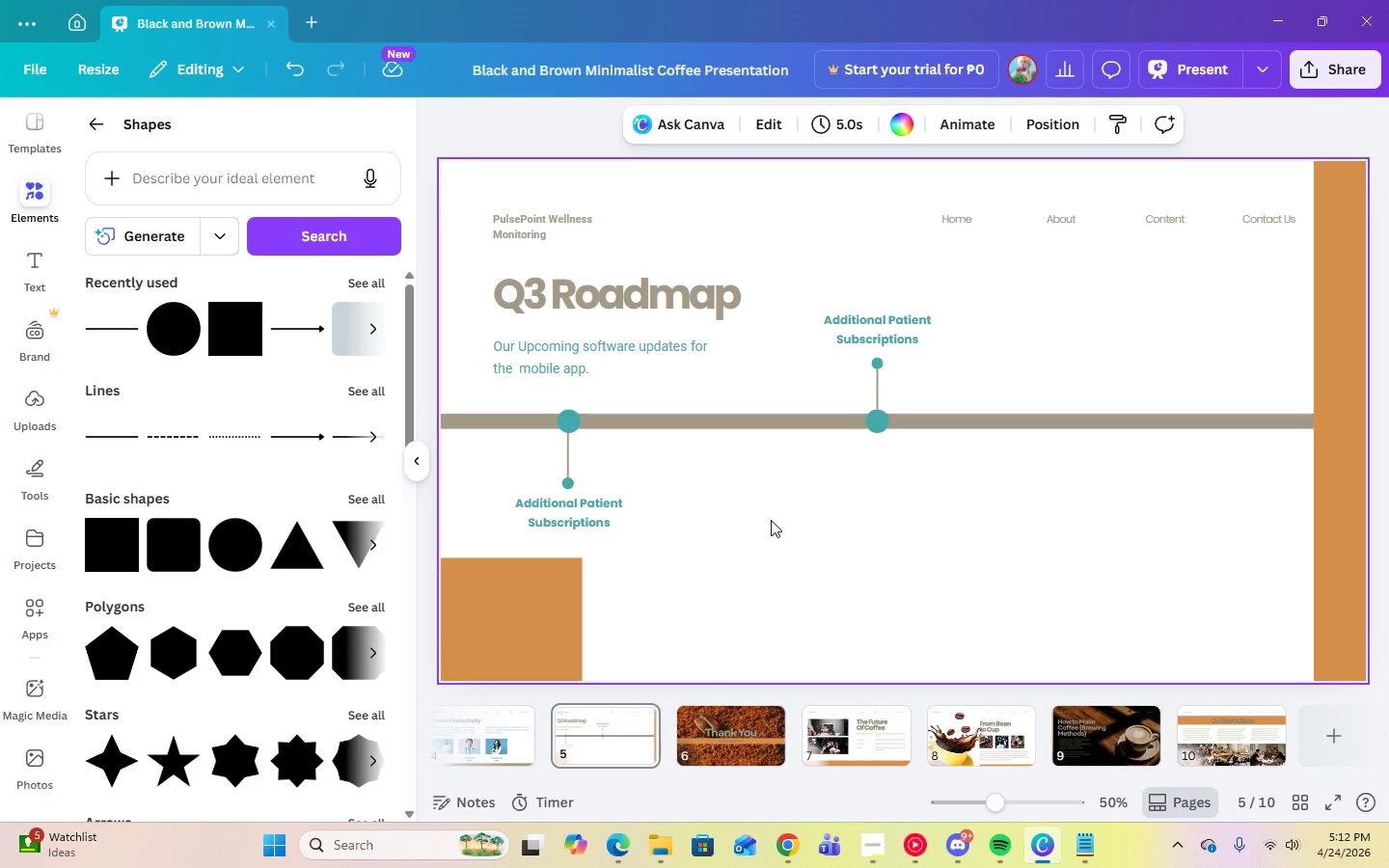 
left_click([671, 345])
 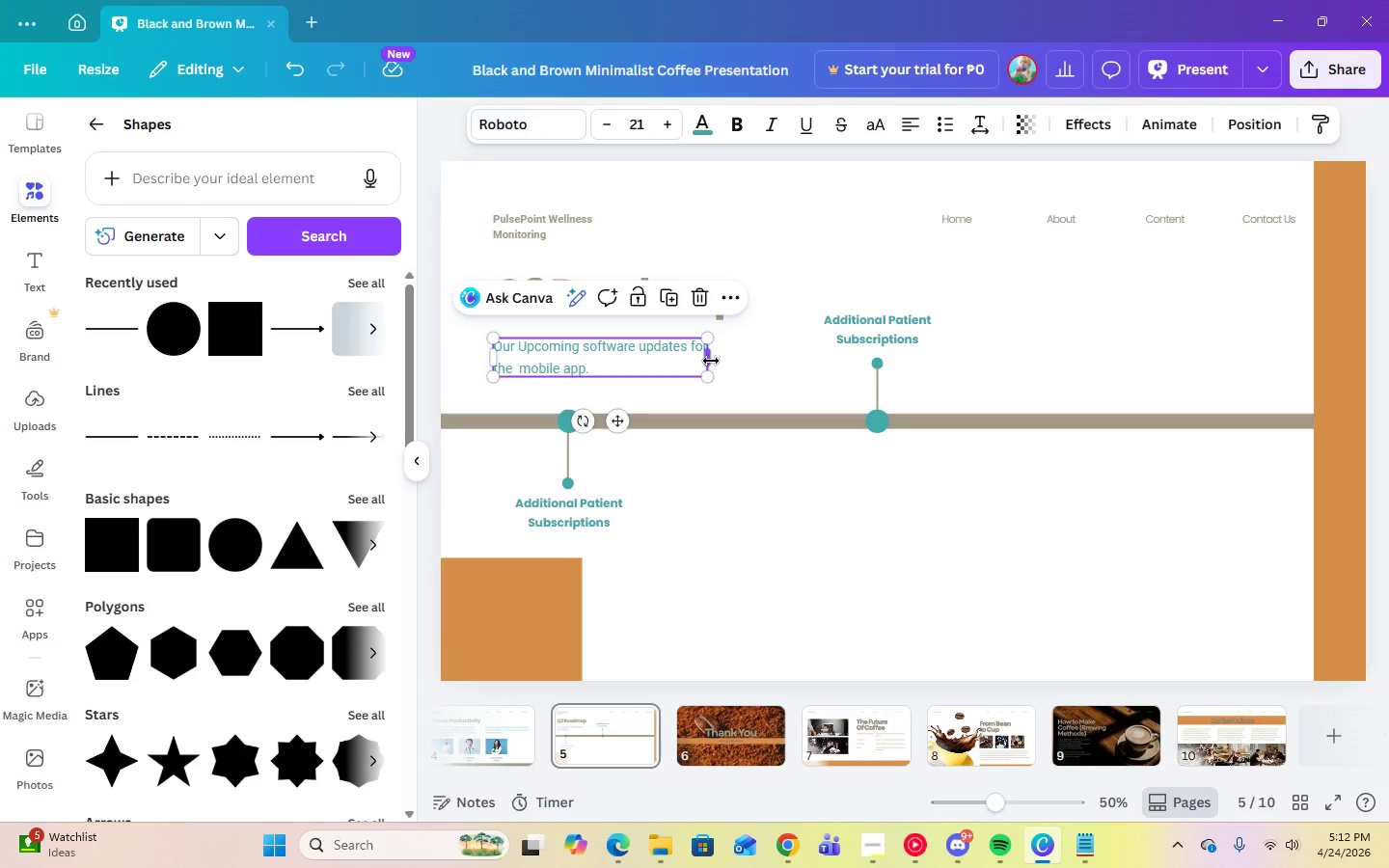 
left_click_drag(start_coordinate=[711, 361], to_coordinate=[779, 361])
 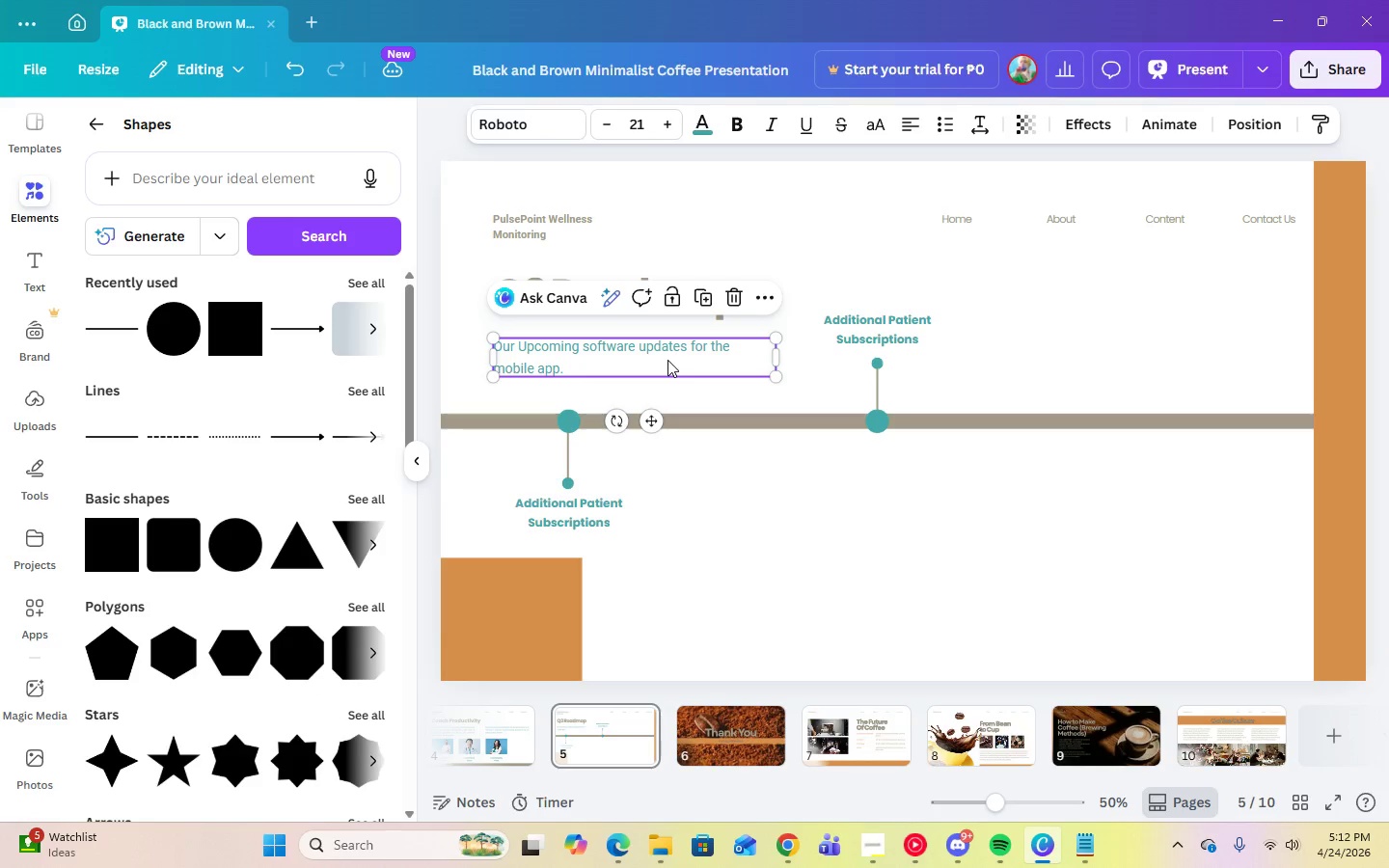 
left_click([667, 360])
 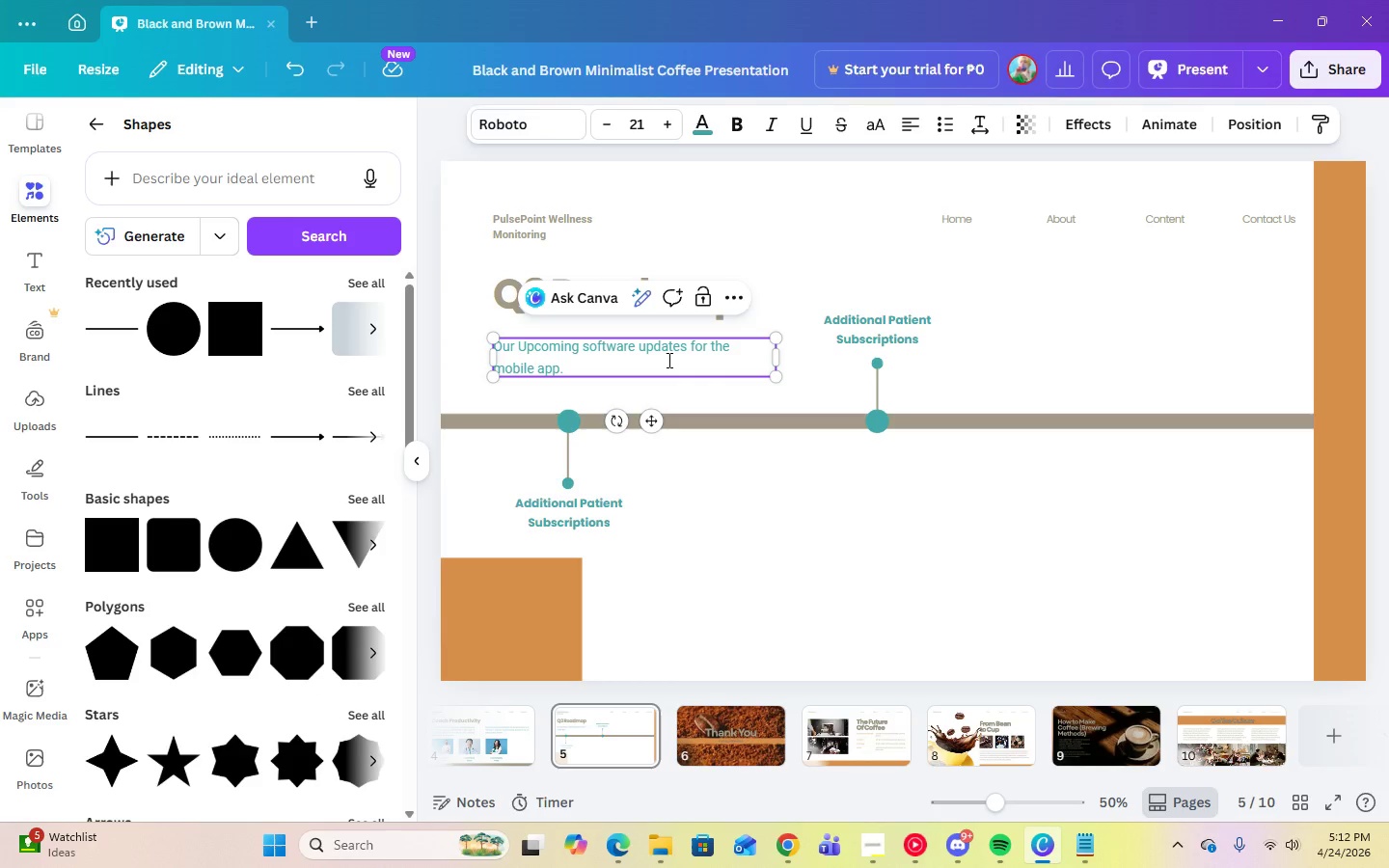 
key(Control+ControlLeft)
 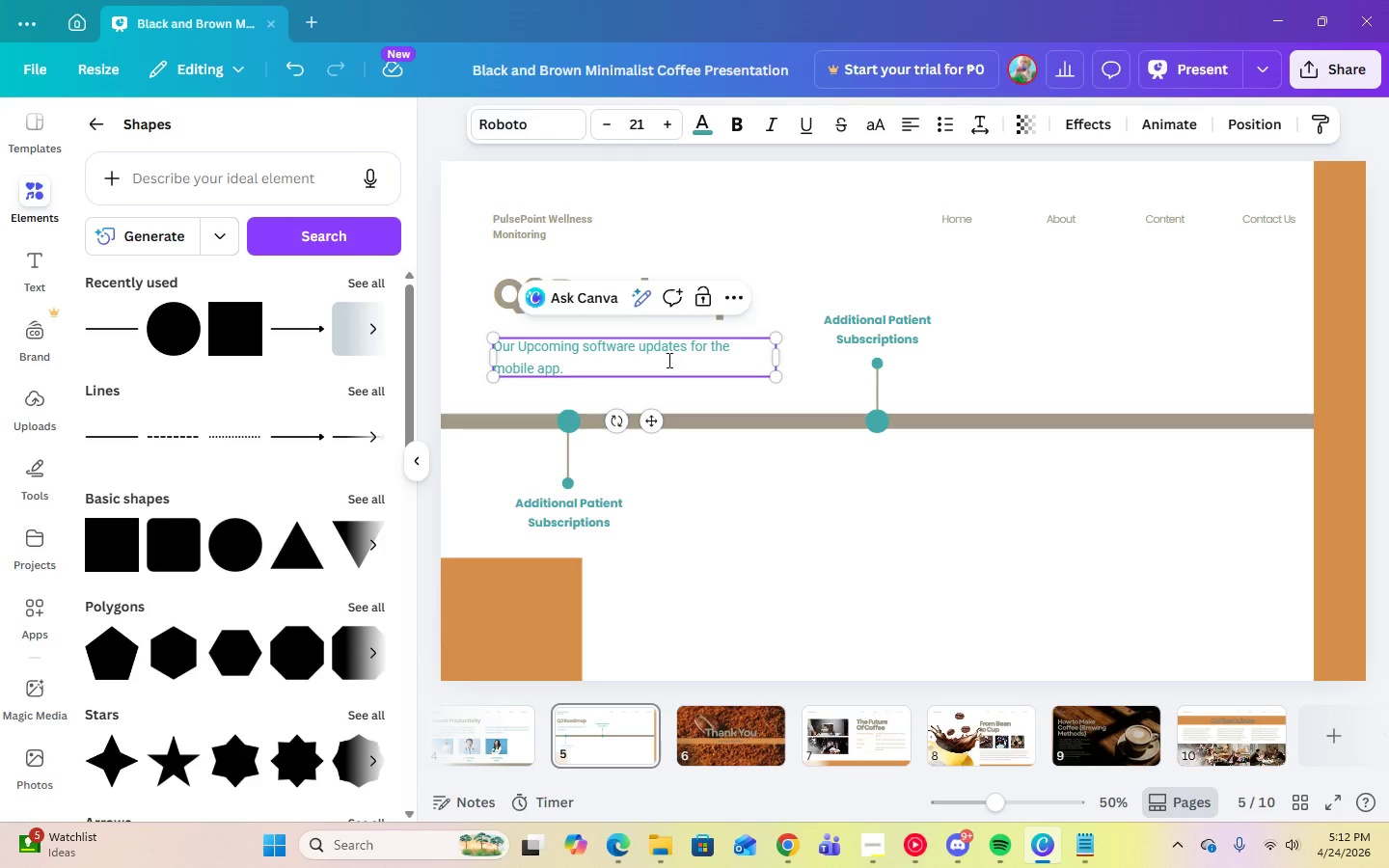 
key(Control+A)
 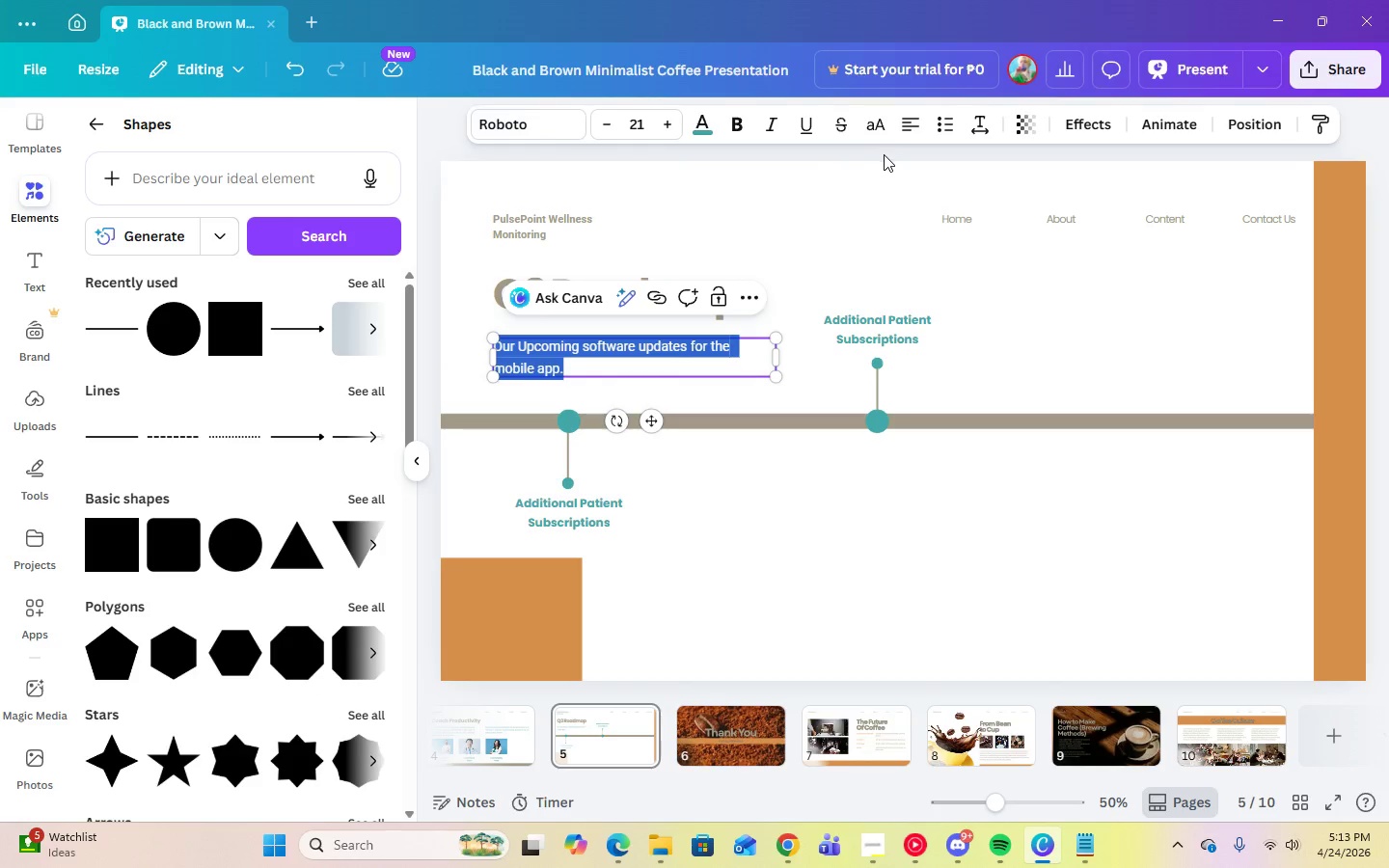 
left_click([901, 129])
 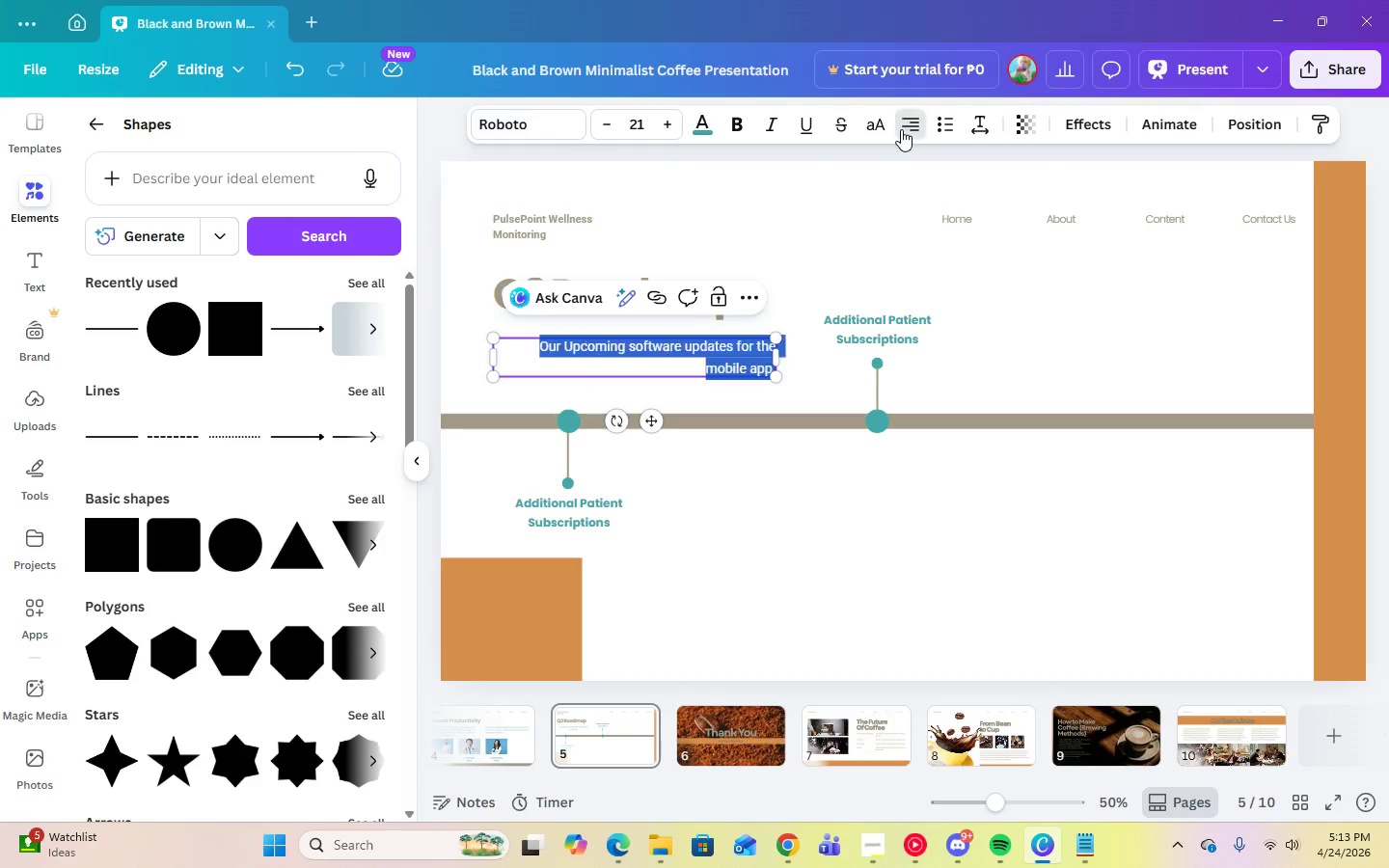 
double_click([901, 129])
 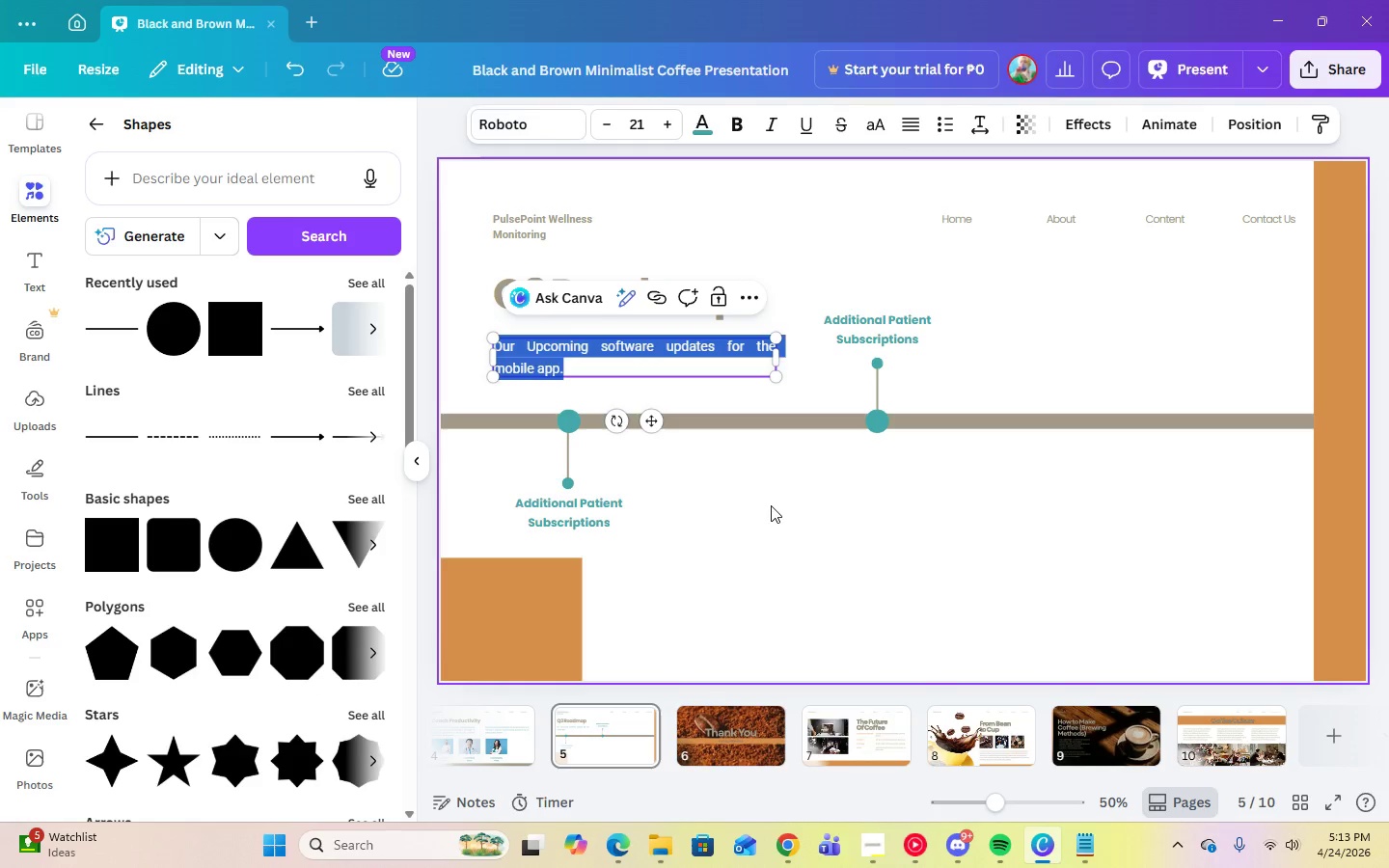 
left_click([771, 513])
 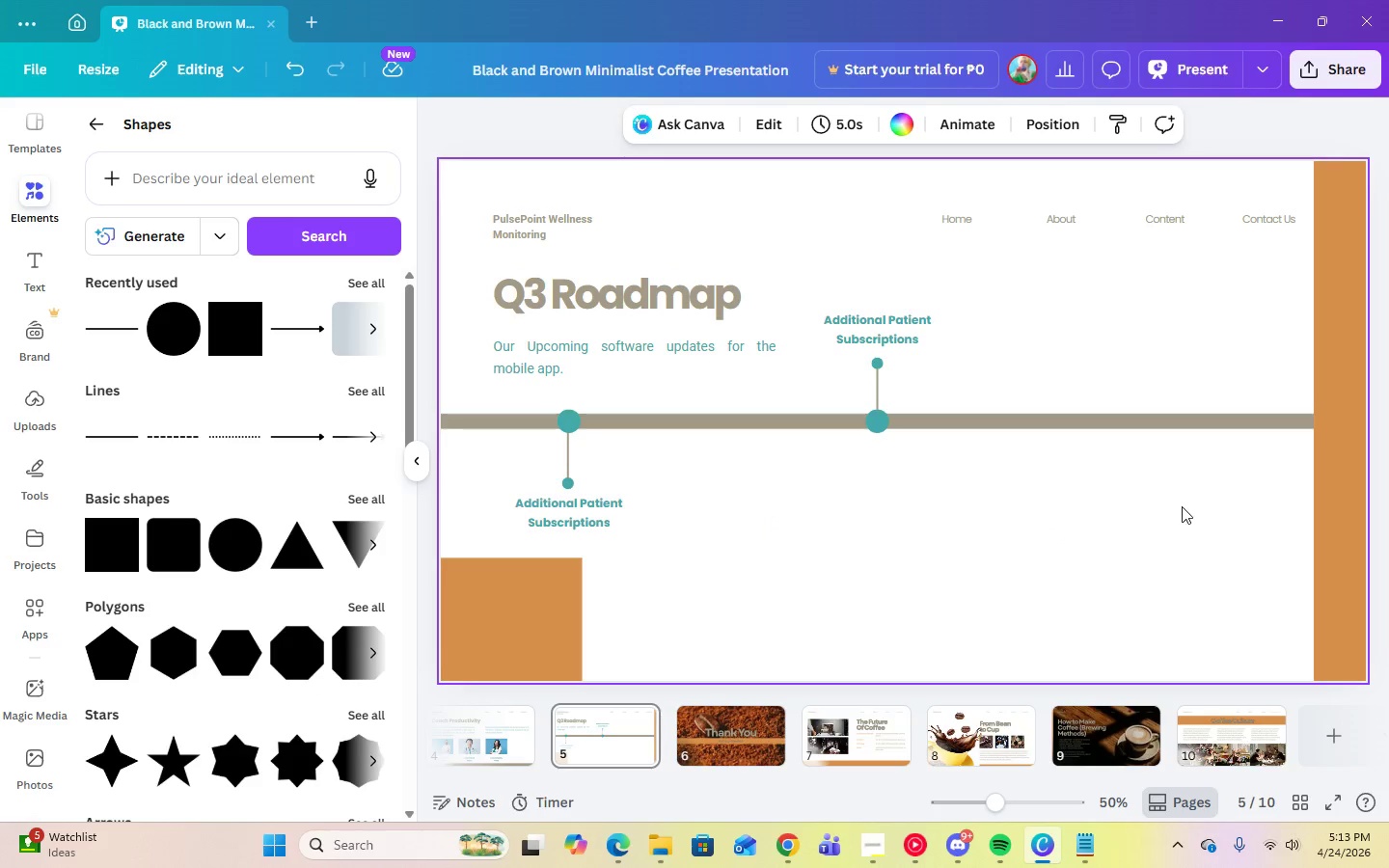 
wait(5.78)
 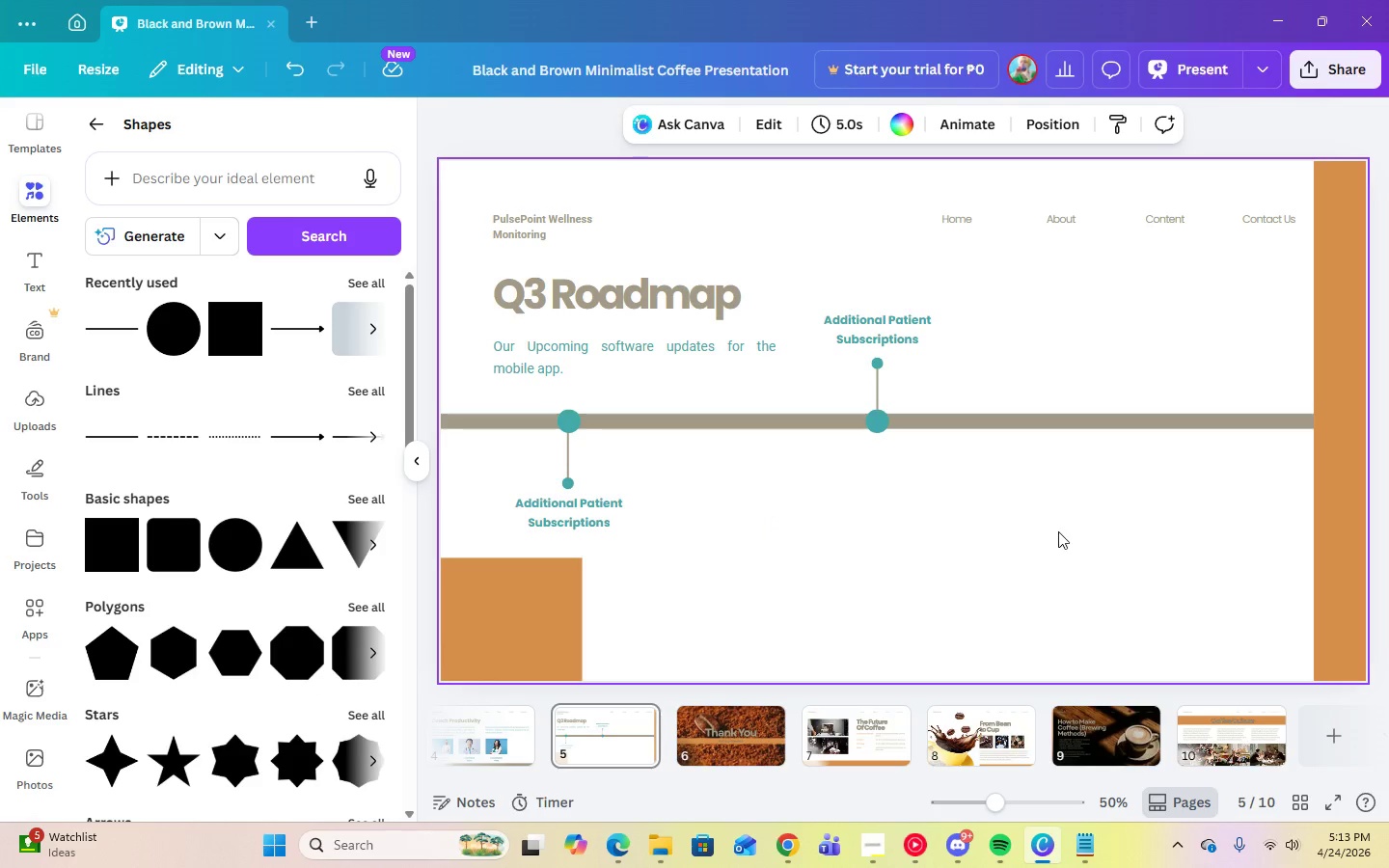 
left_click([644, 366])
 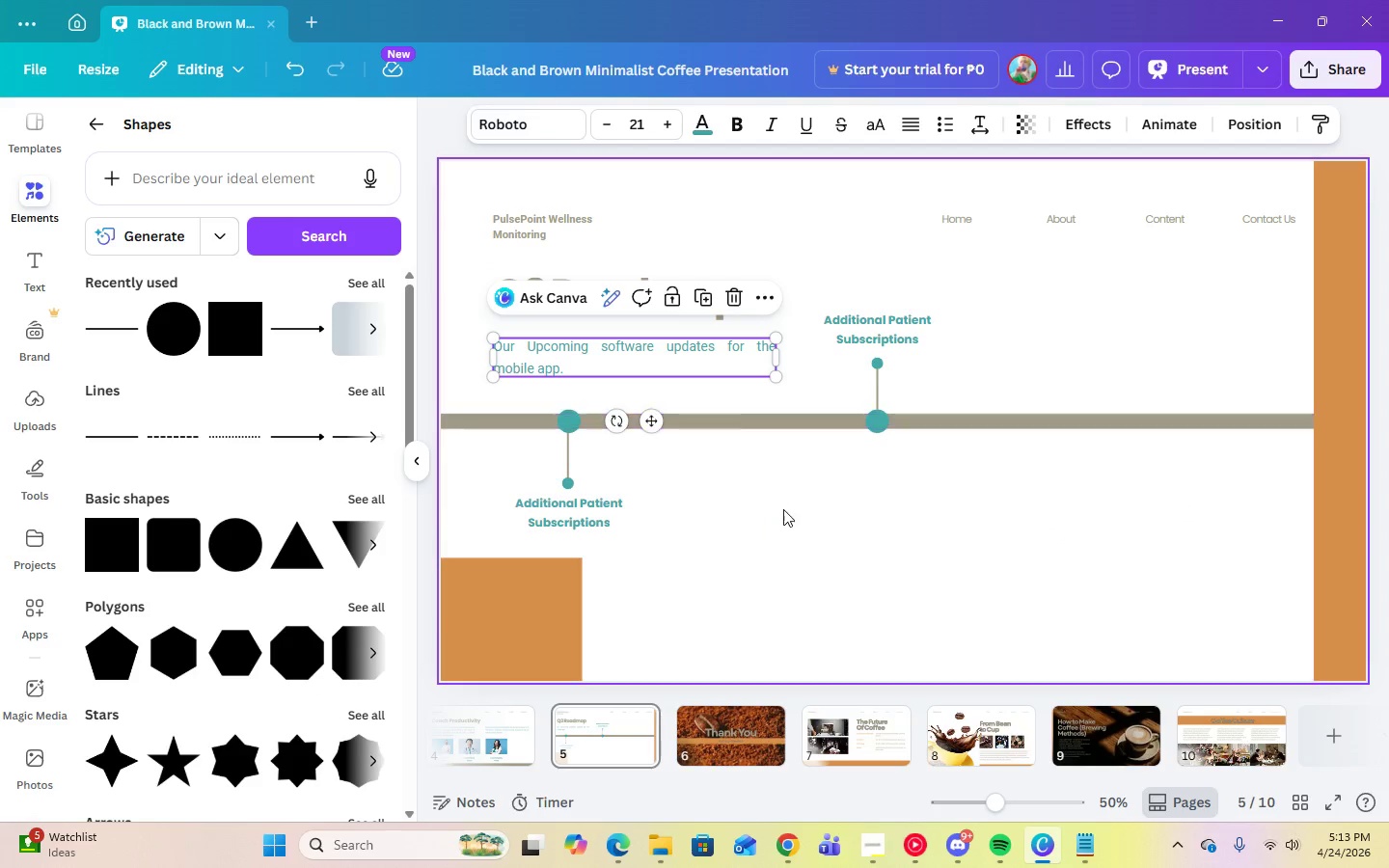 
left_click([783, 509])
 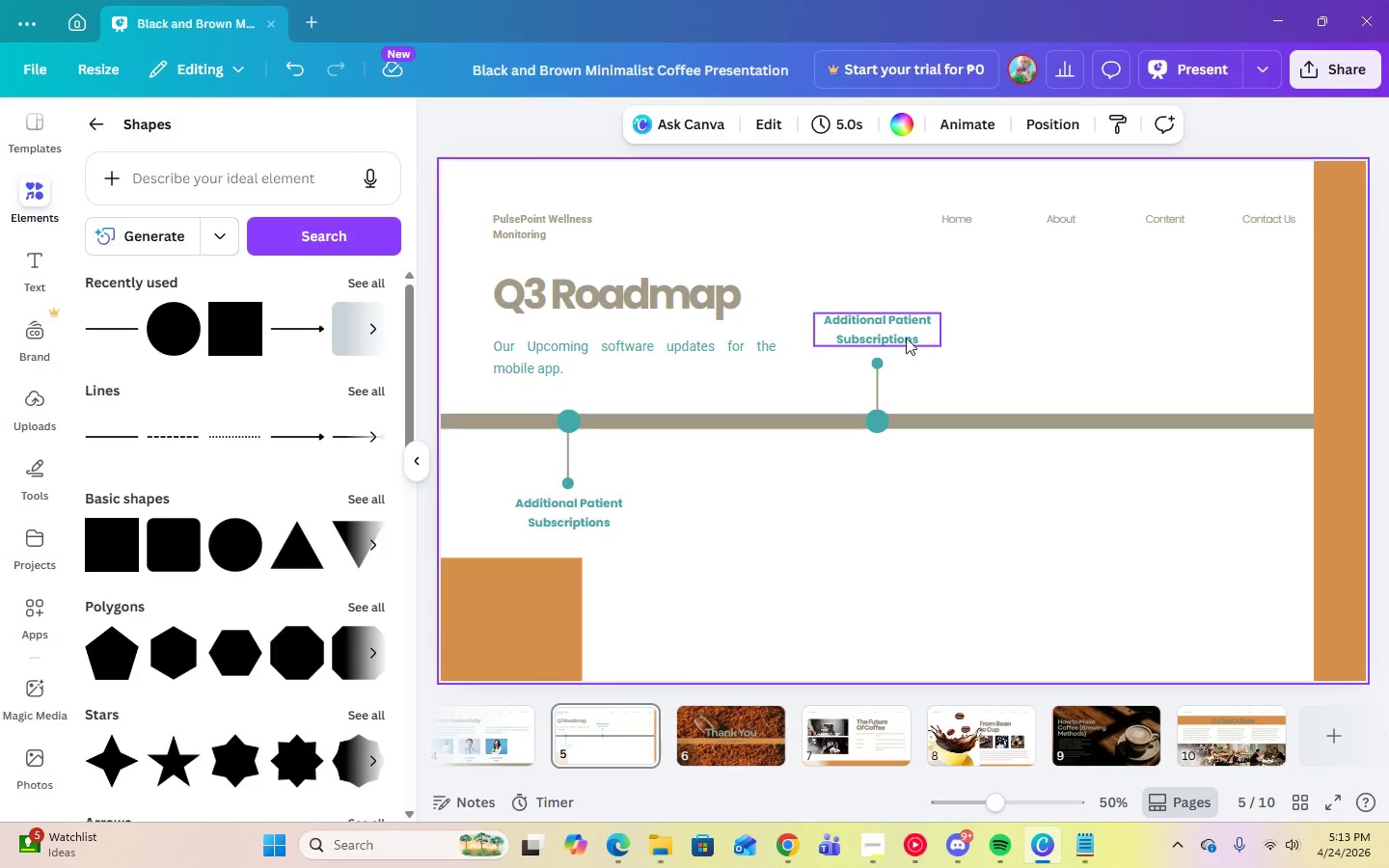 
double_click([906, 338])
 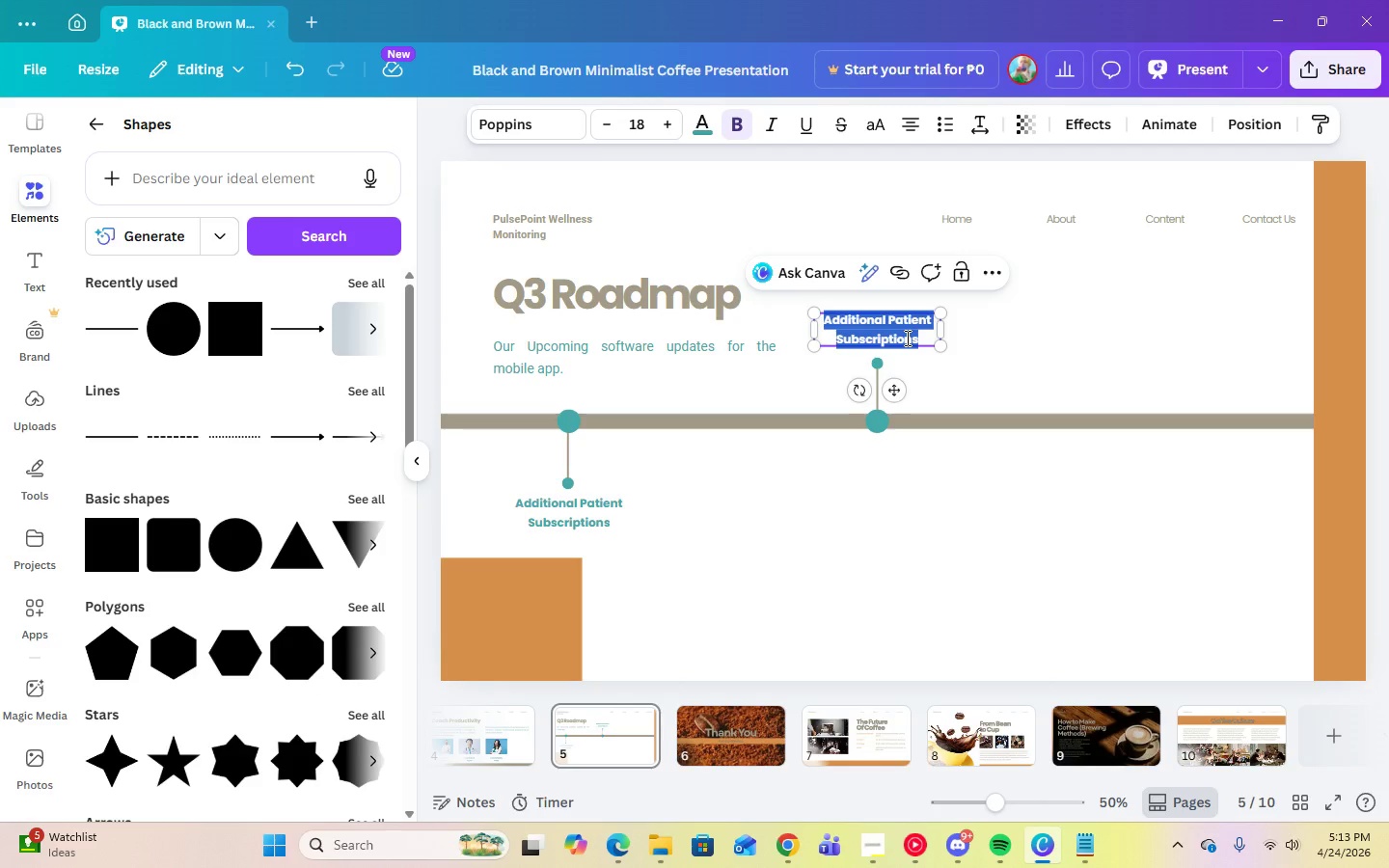 
wait(17.23)
 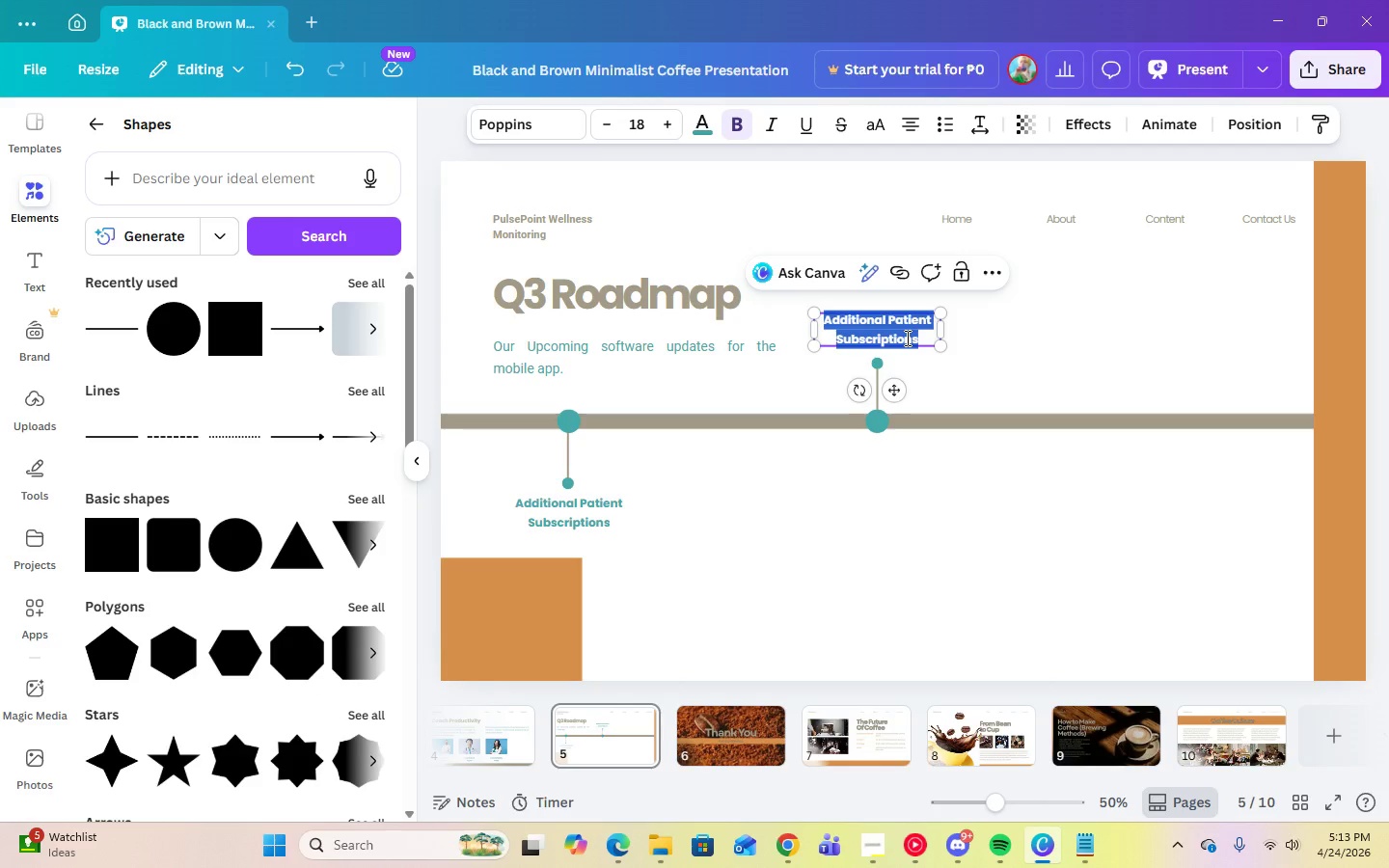 
type(Online Bookings)
 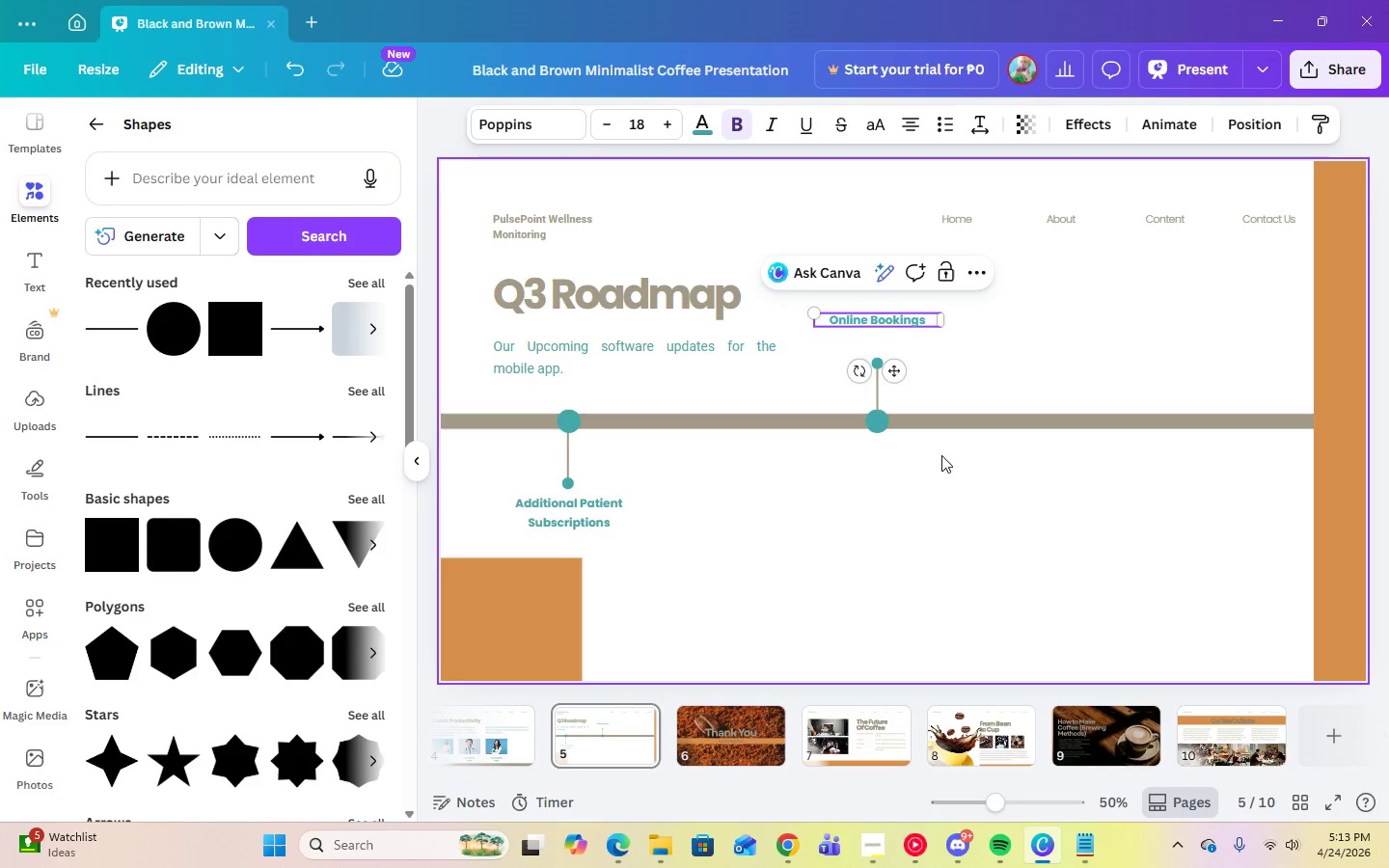 
left_click([948, 497])
 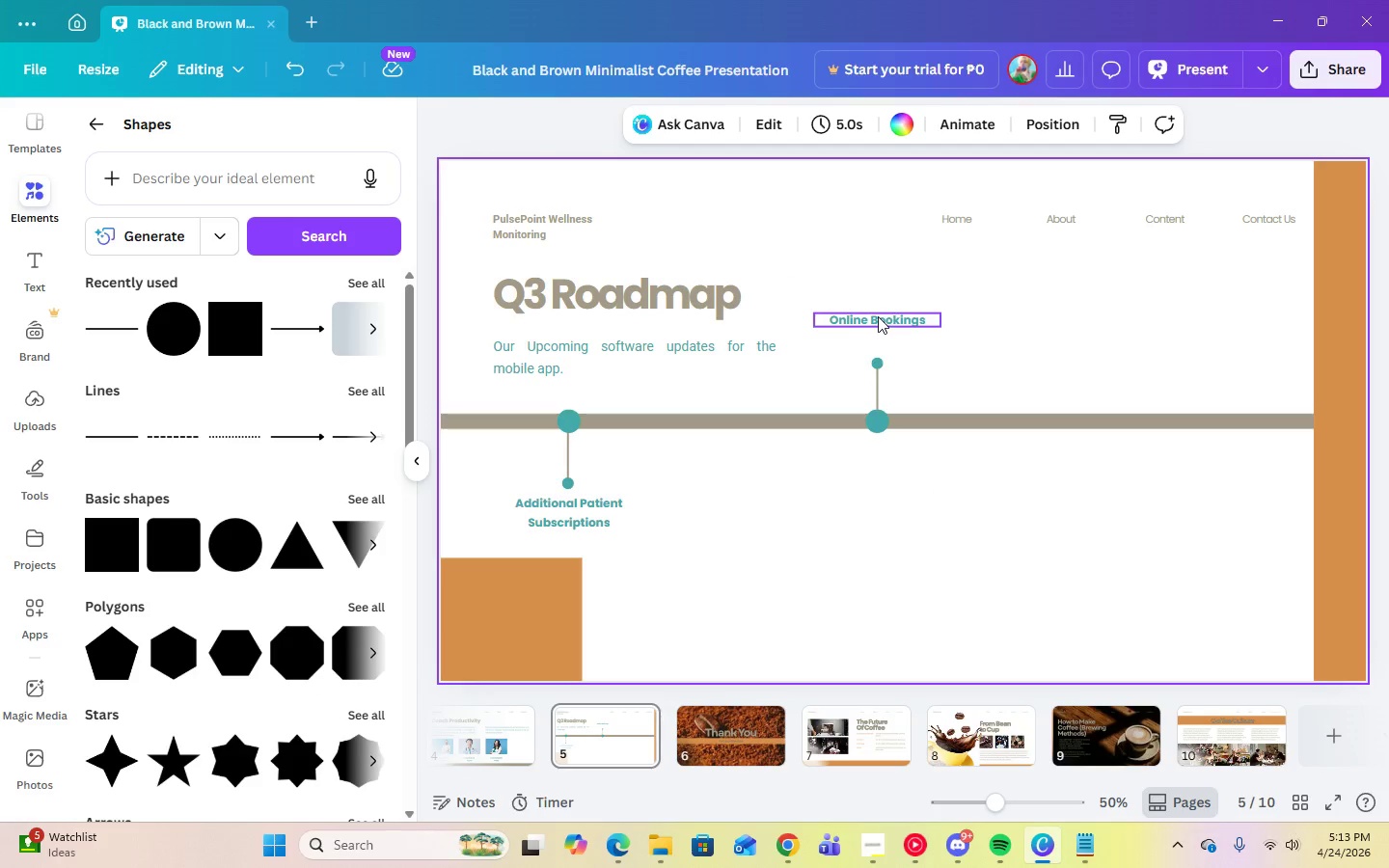 
left_click_drag(start_coordinate=[878, 316], to_coordinate=[877, 337])
 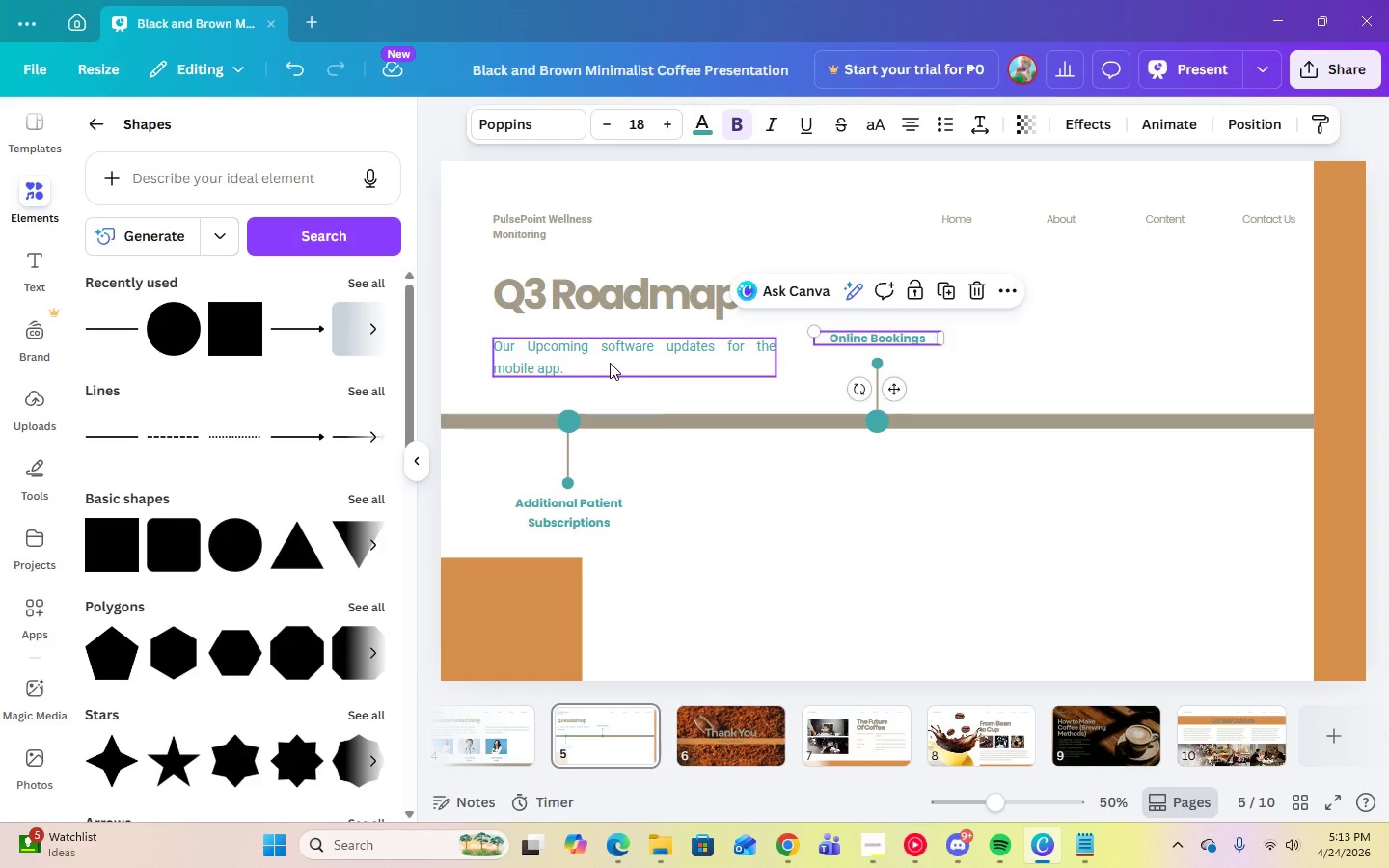 
left_click_drag(start_coordinate=[610, 363], to_coordinate=[914, 299])
 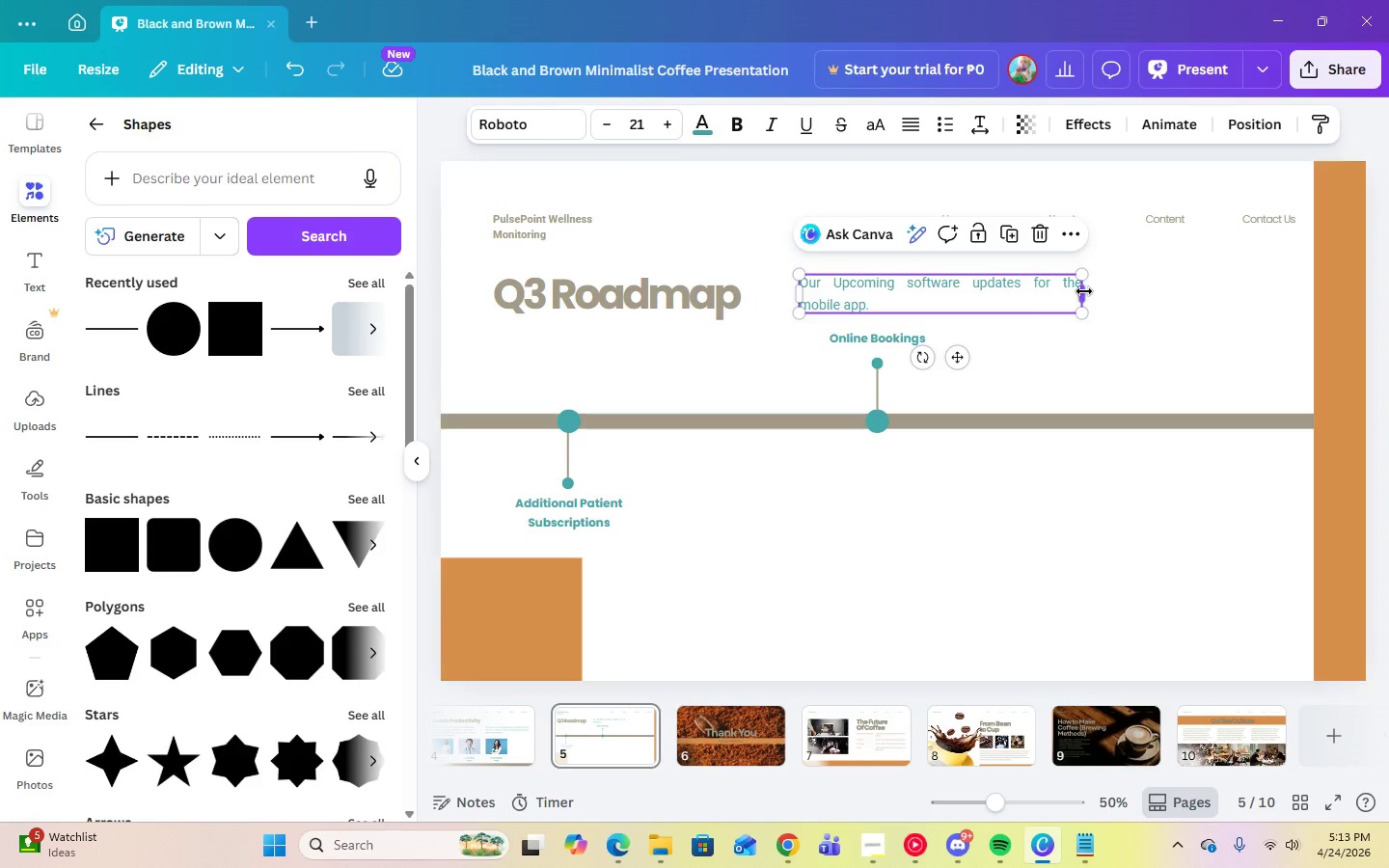 
left_click_drag(start_coordinate=[1084, 291], to_coordinate=[1159, 295])
 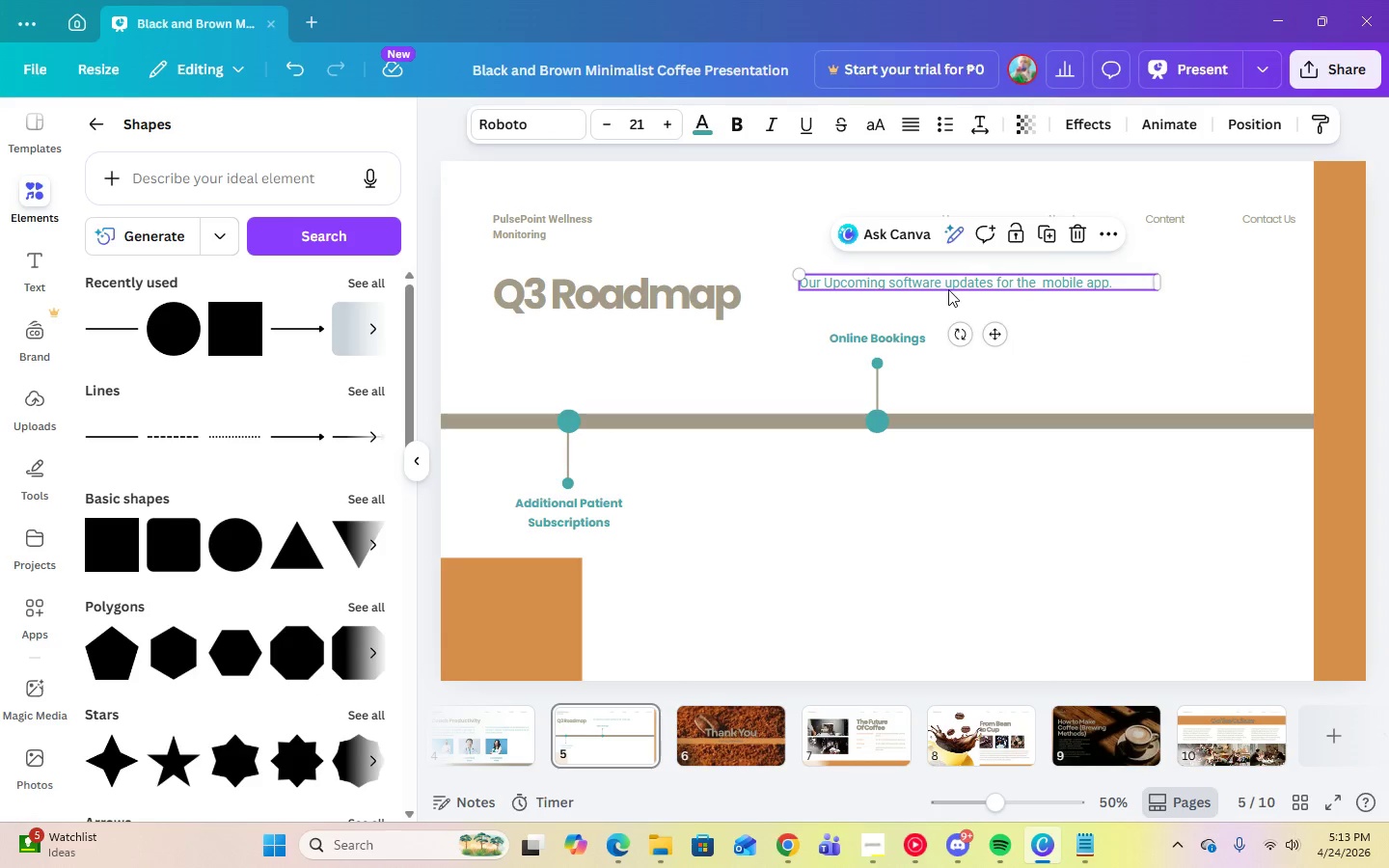 
left_click_drag(start_coordinate=[951, 285], to_coordinate=[951, 296])
 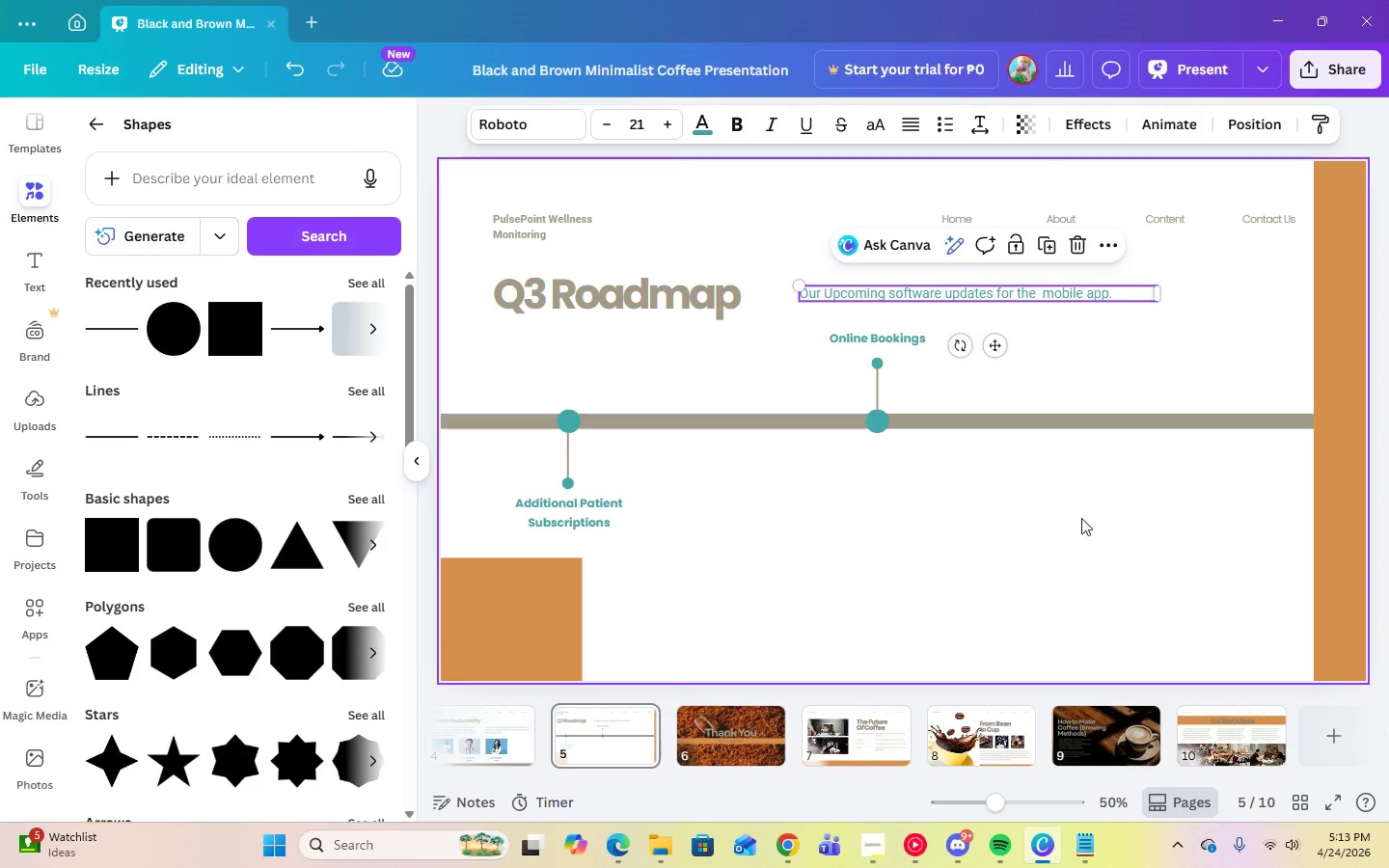 
left_click([1081, 518])
 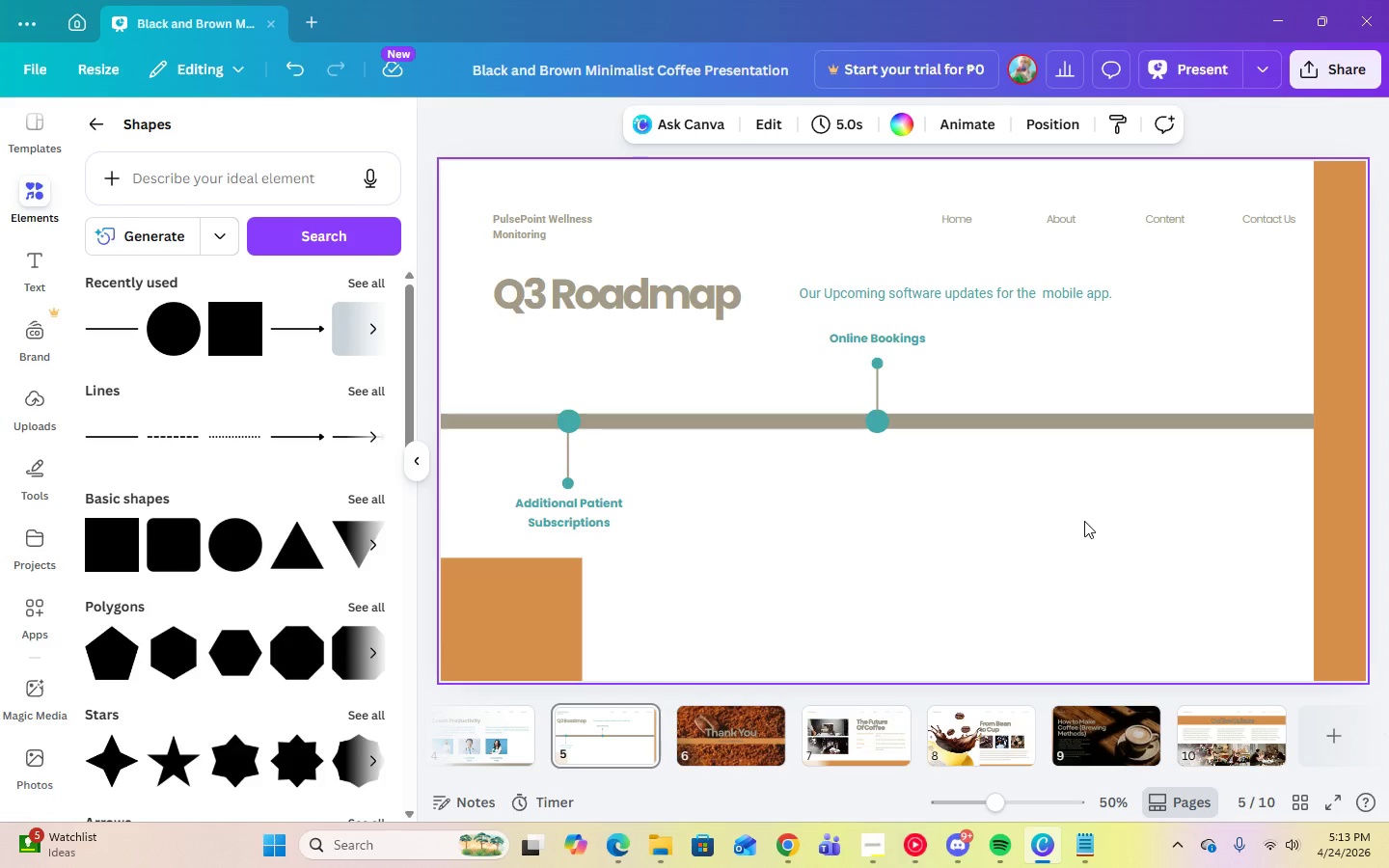 
wait(6.41)
 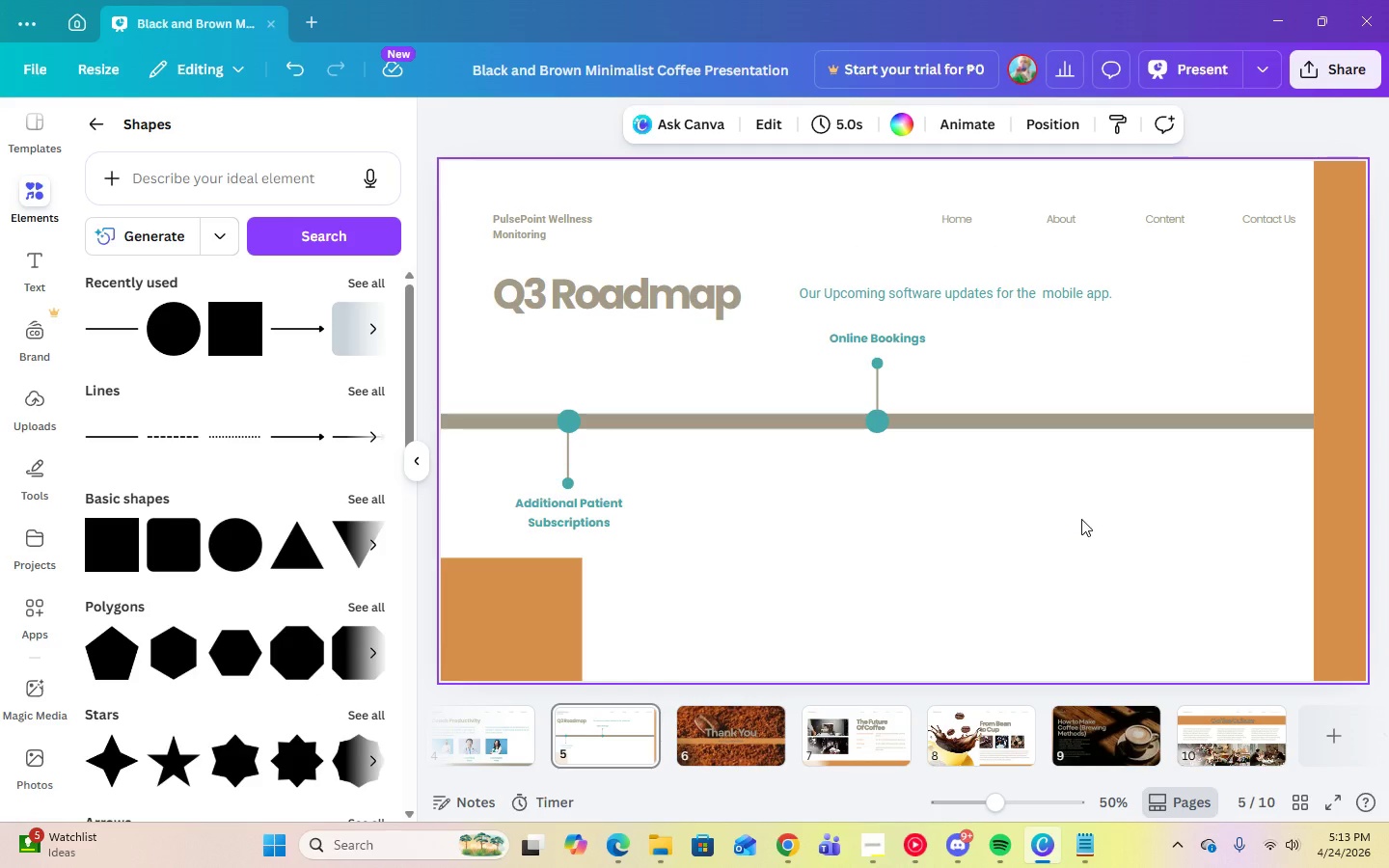 
left_click([873, 415])
 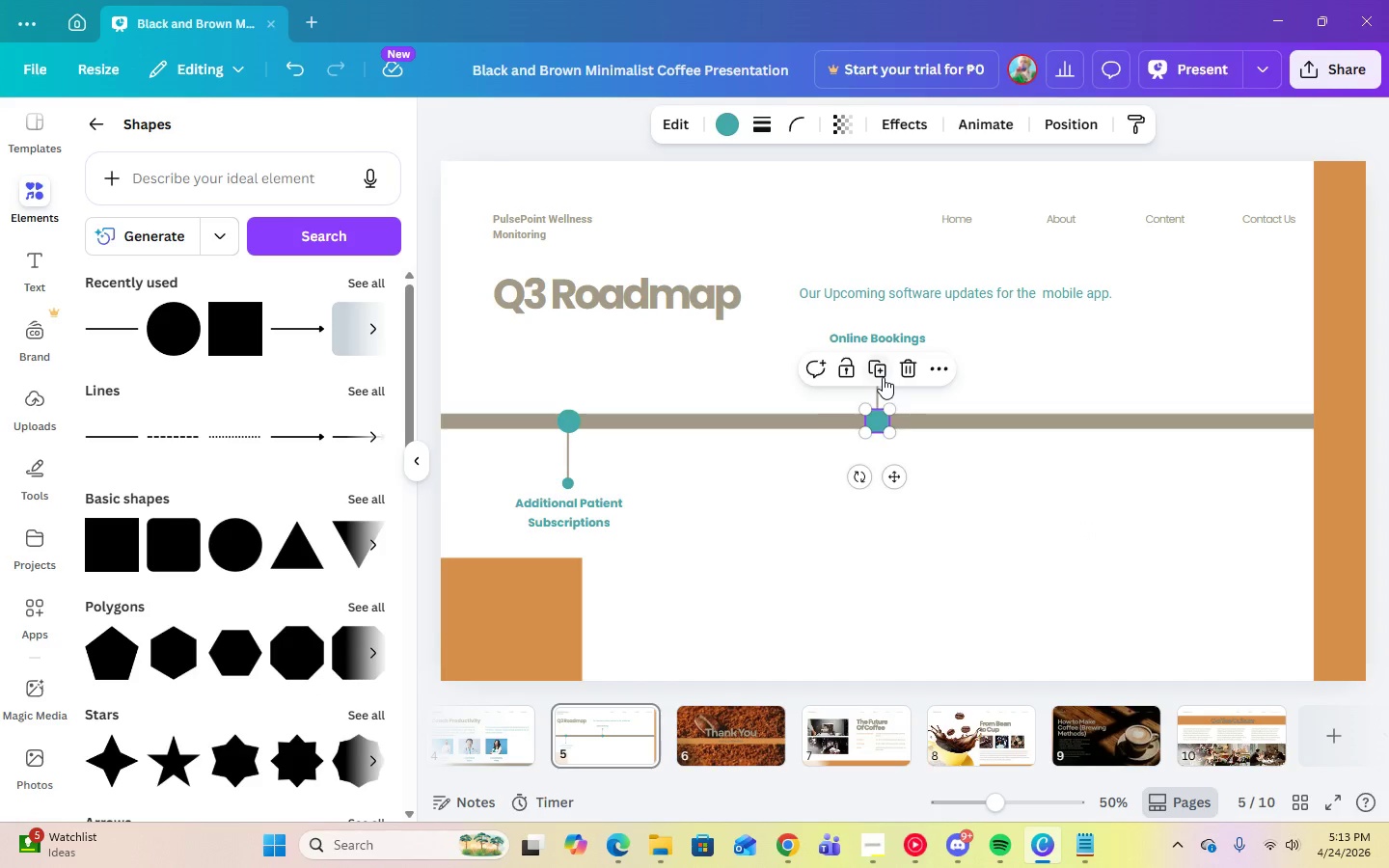 
left_click([883, 377])
 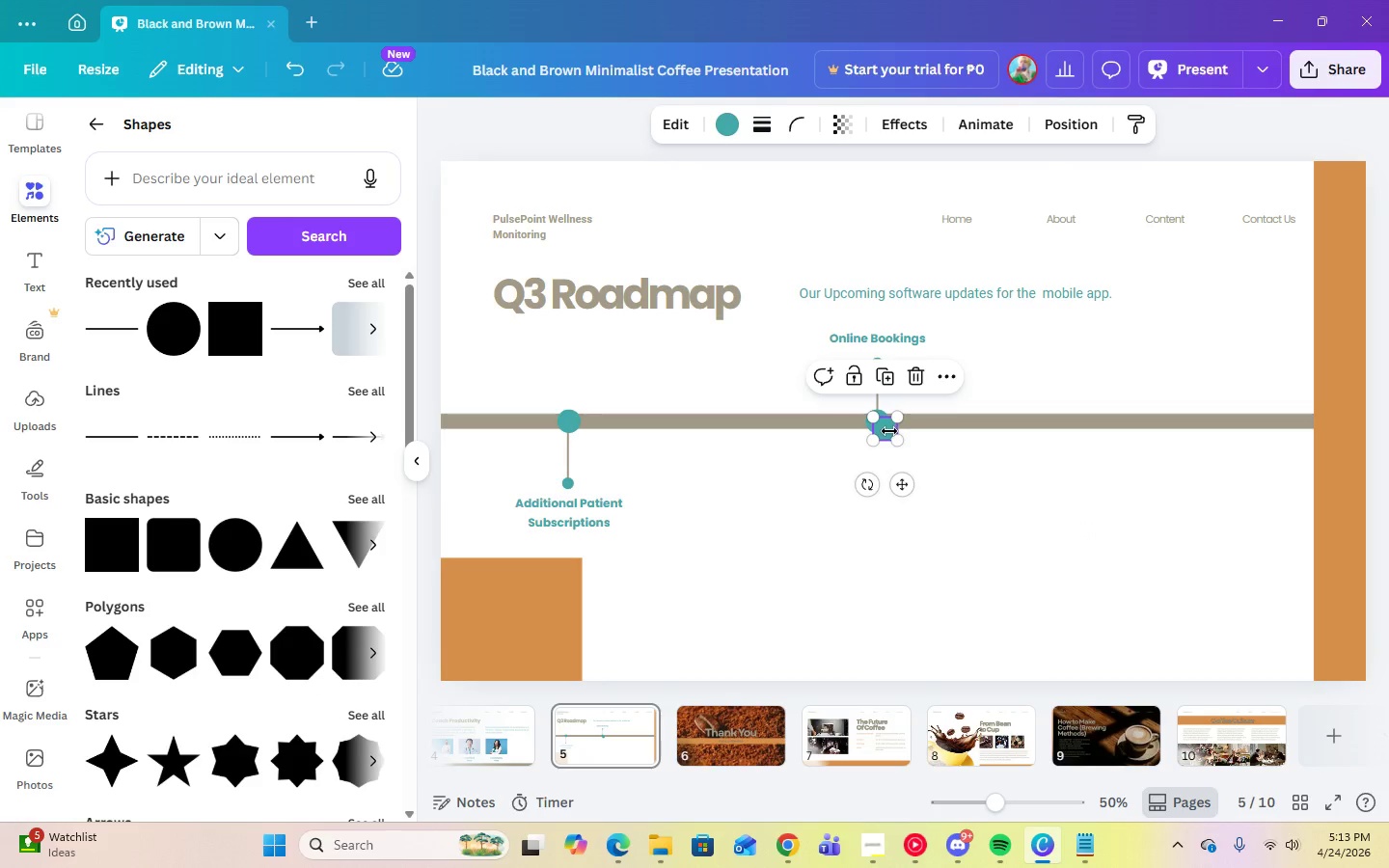 
left_click_drag(start_coordinate=[885, 427], to_coordinate=[1165, 420])
 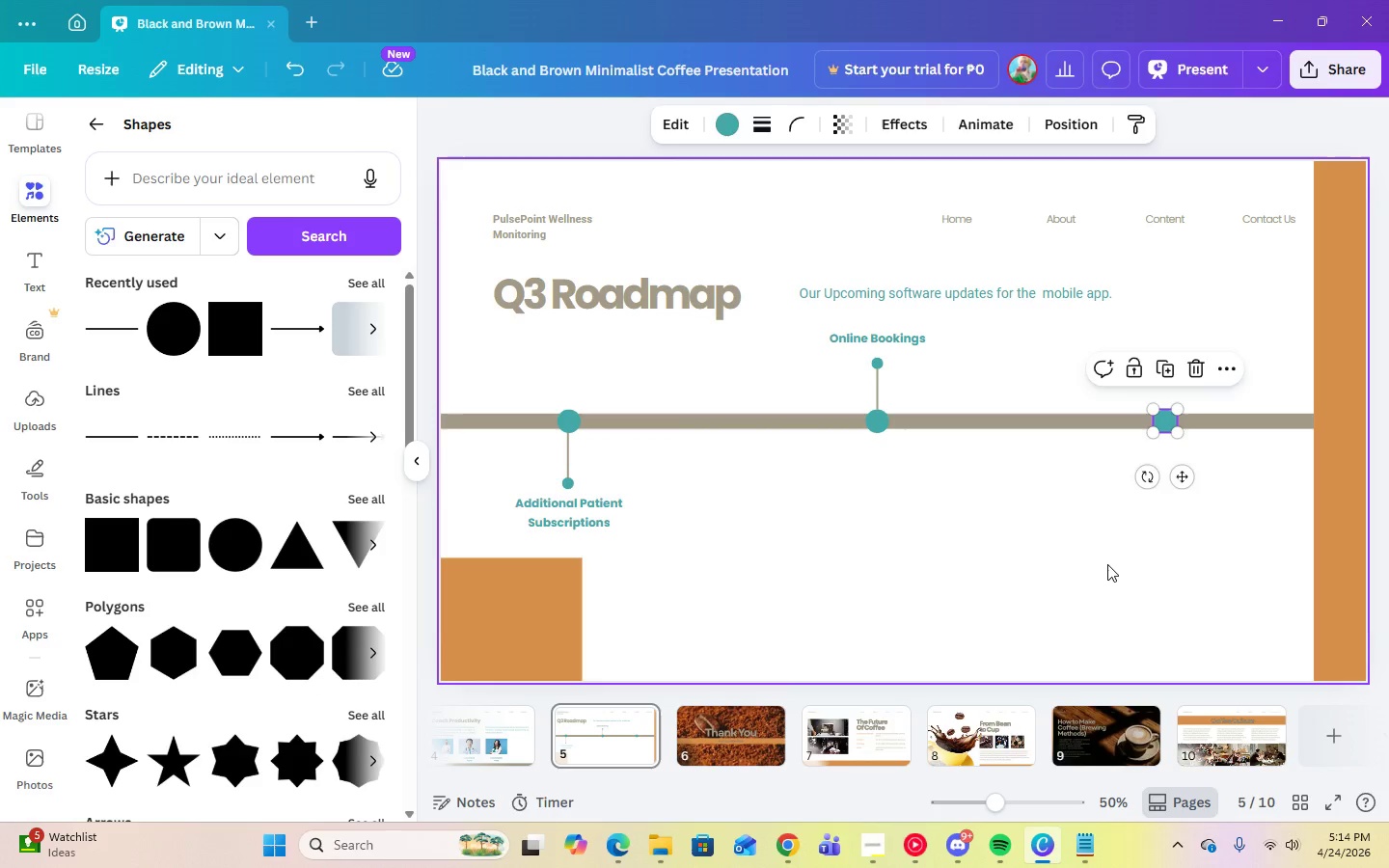 
left_click([1107, 564])
 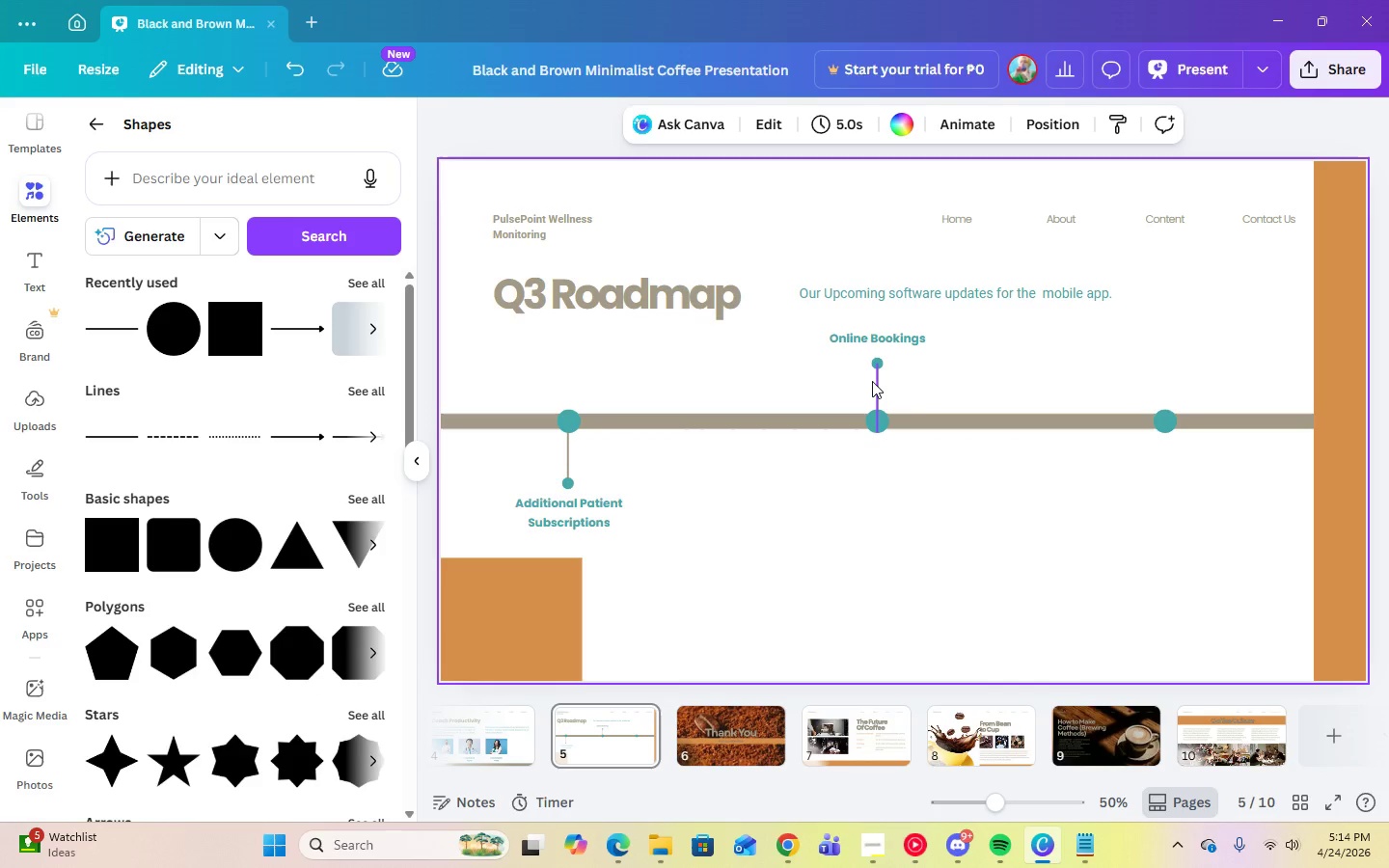 
left_click([872, 381])
 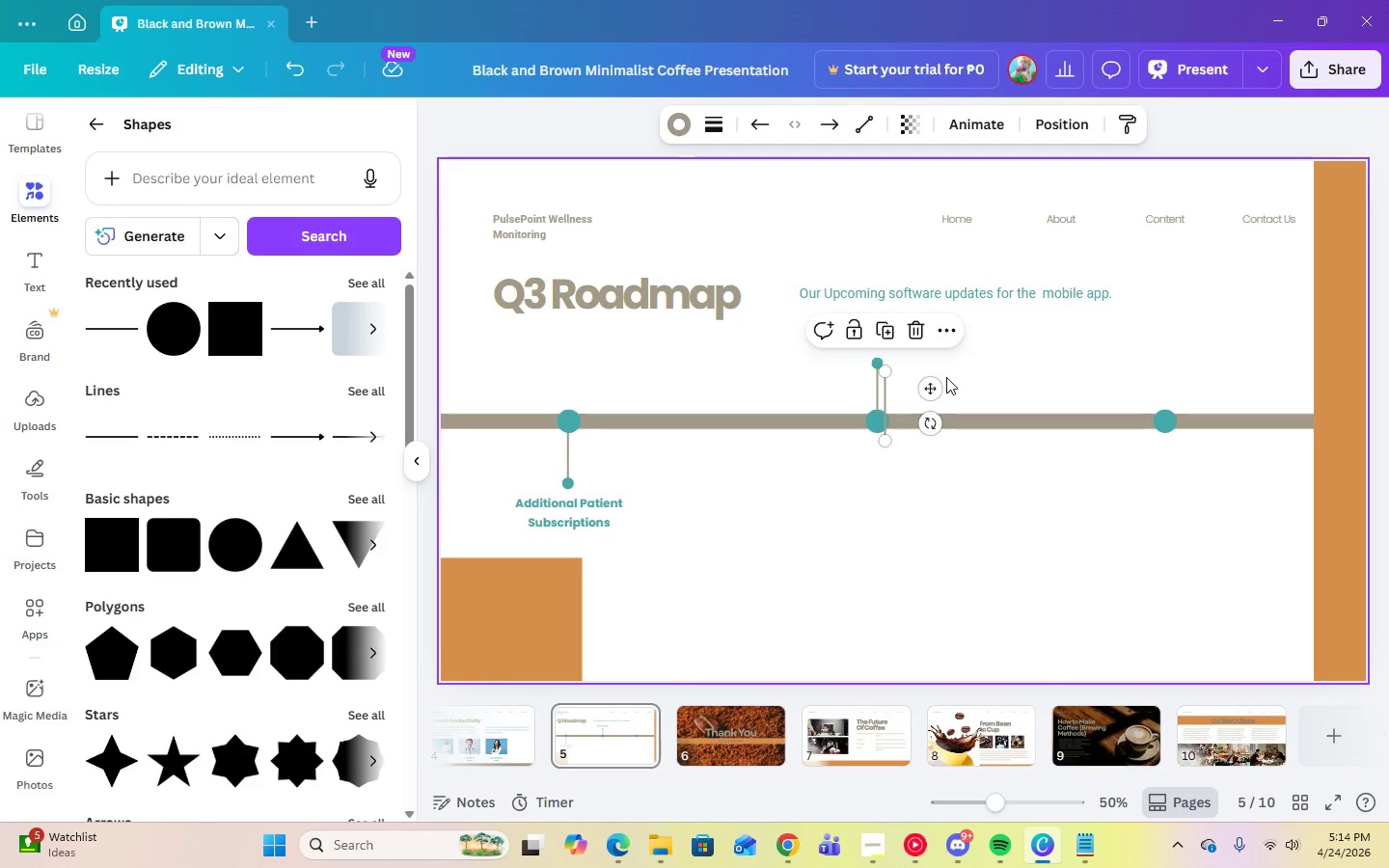 
left_click_drag(start_coordinate=[935, 386], to_coordinate=[1215, 426])
 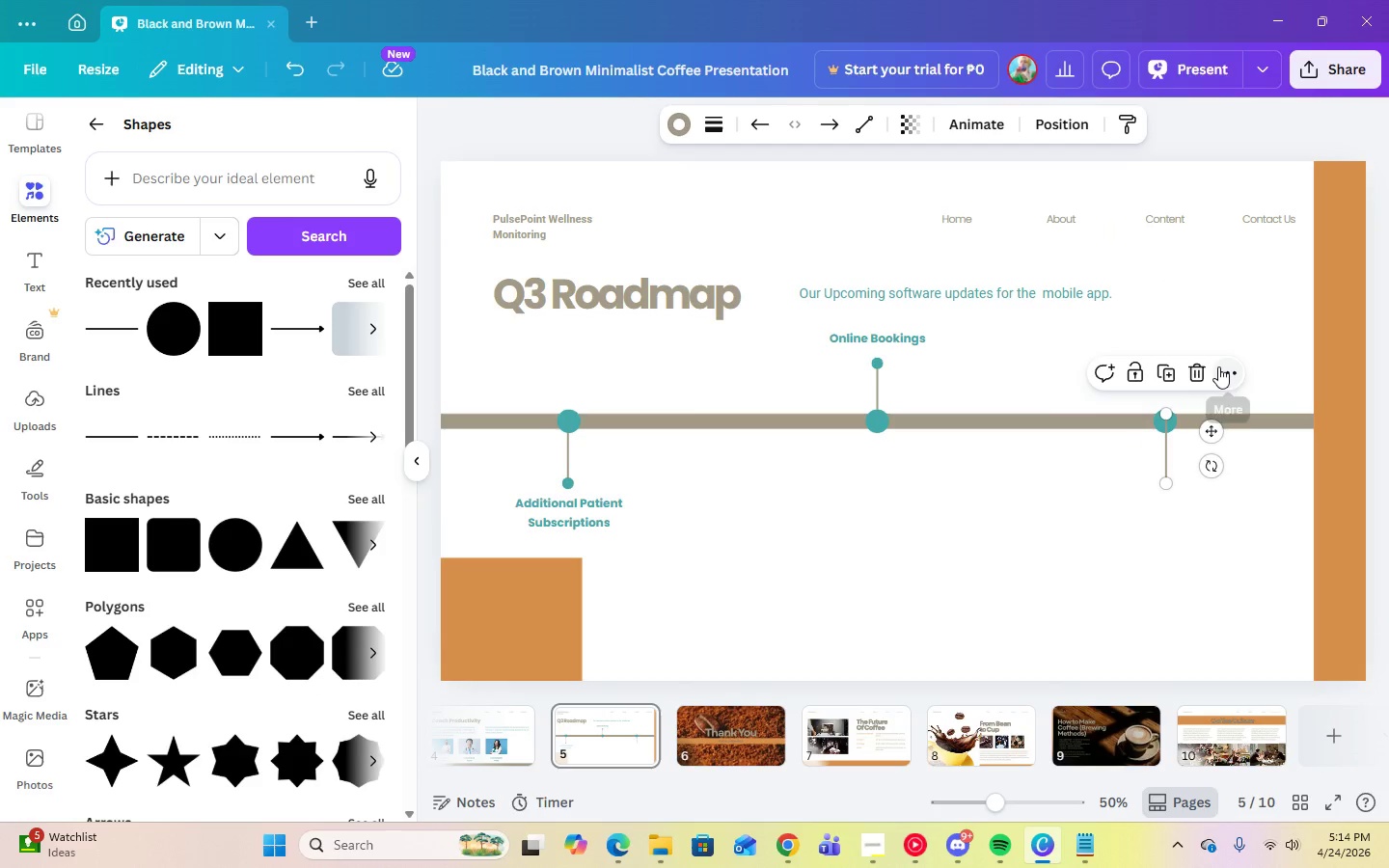 
left_click([1221, 366])
 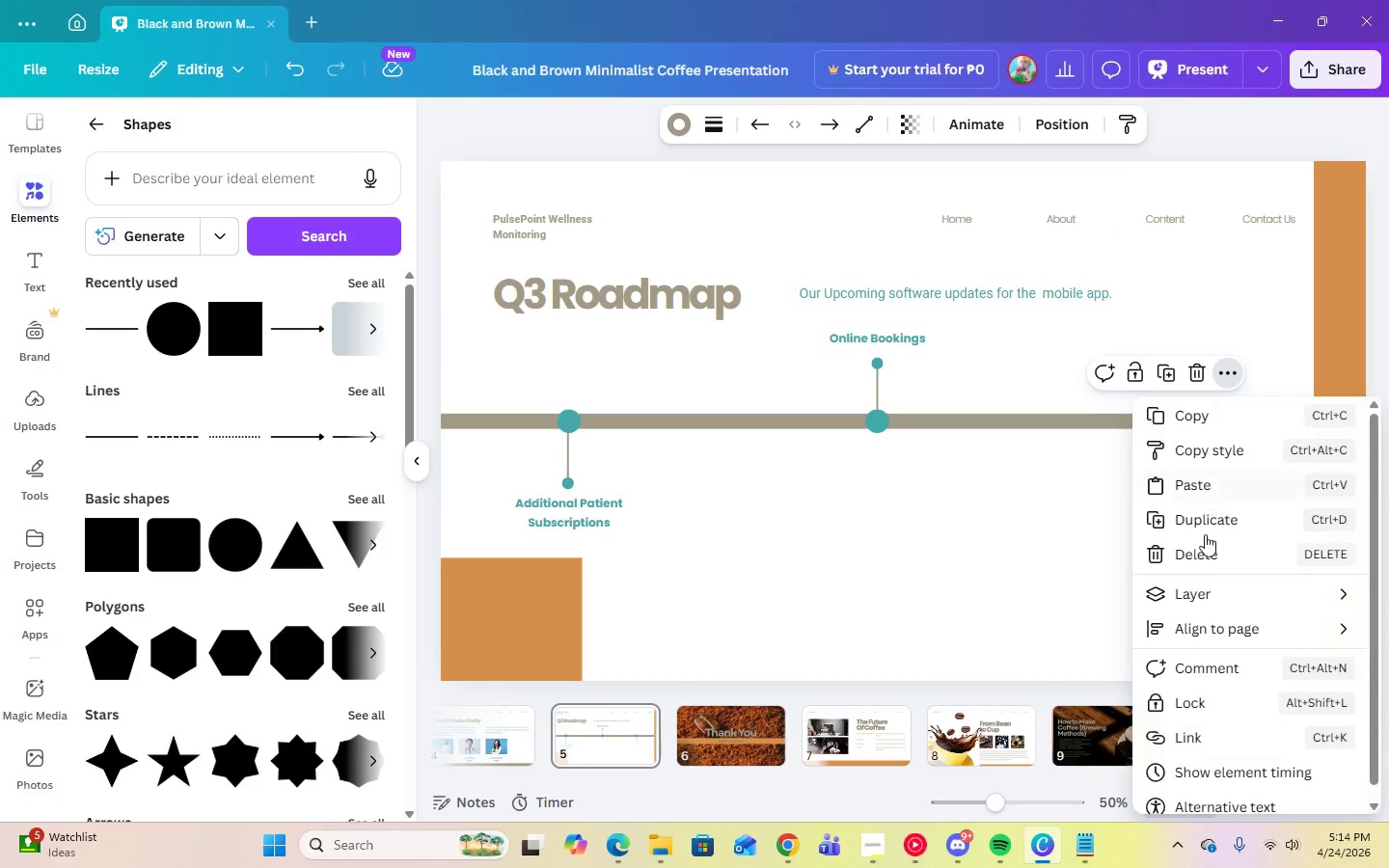 
mouse_move([1170, 599])
 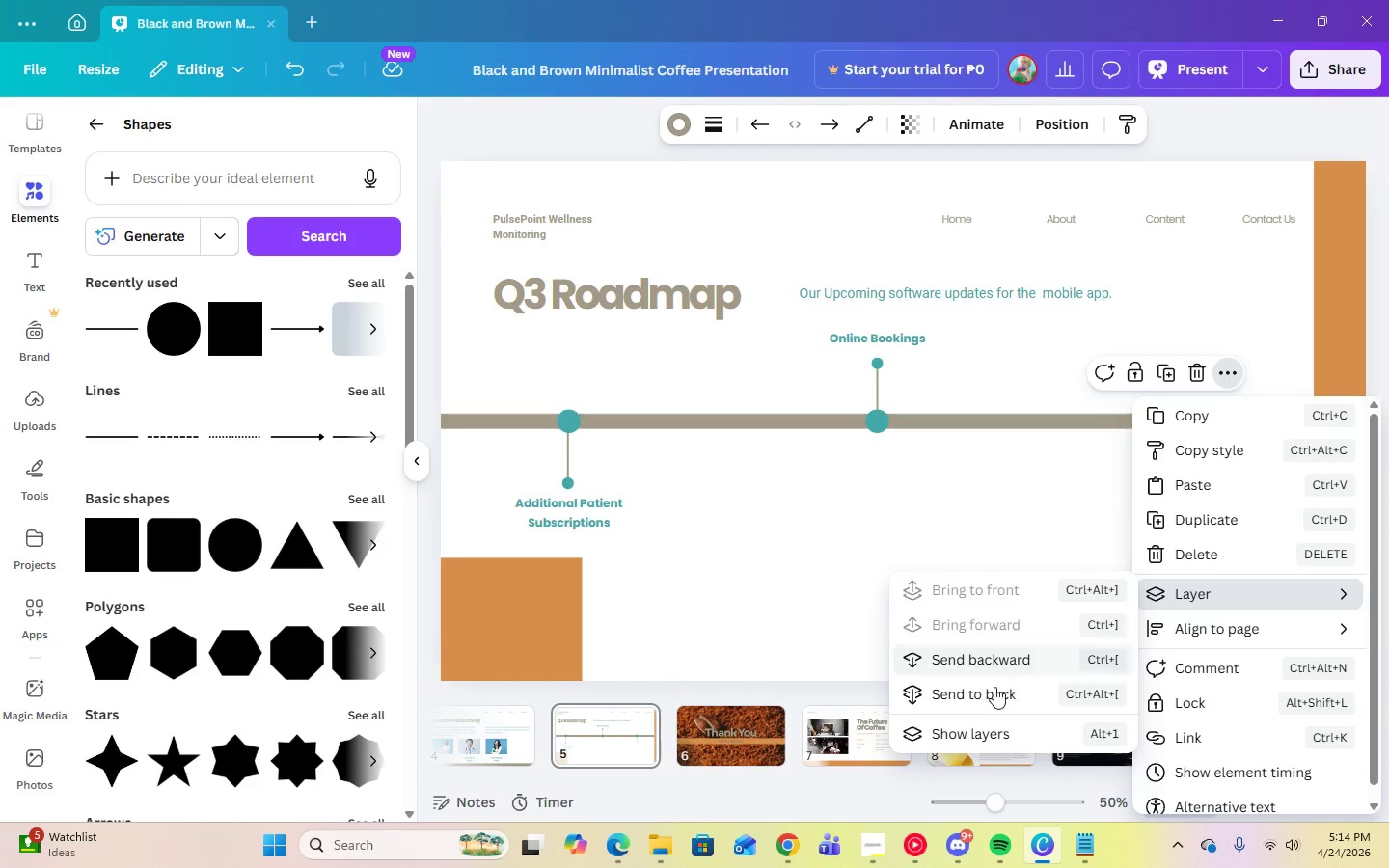 
left_click([989, 691])
 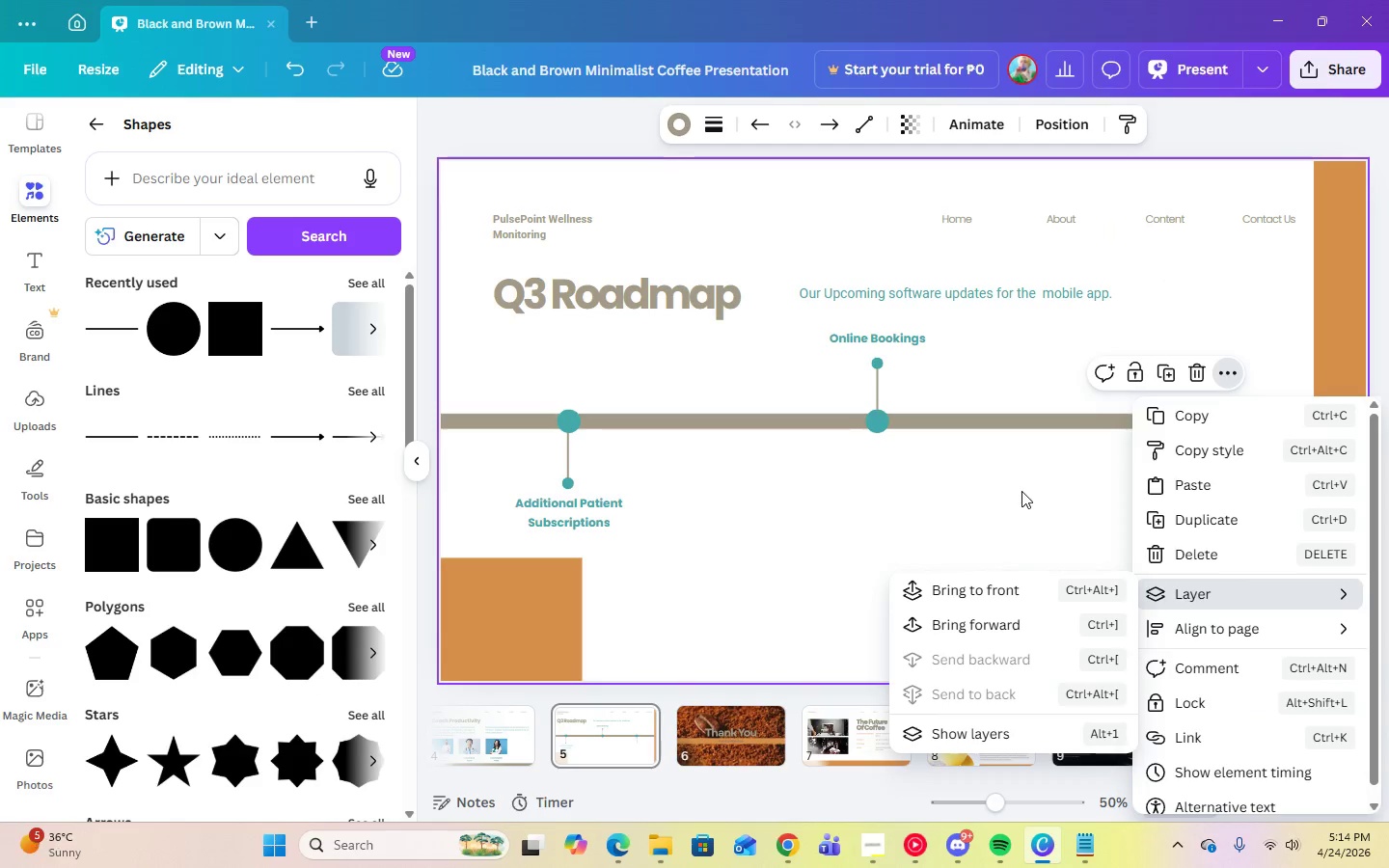 
left_click([1021, 491])
 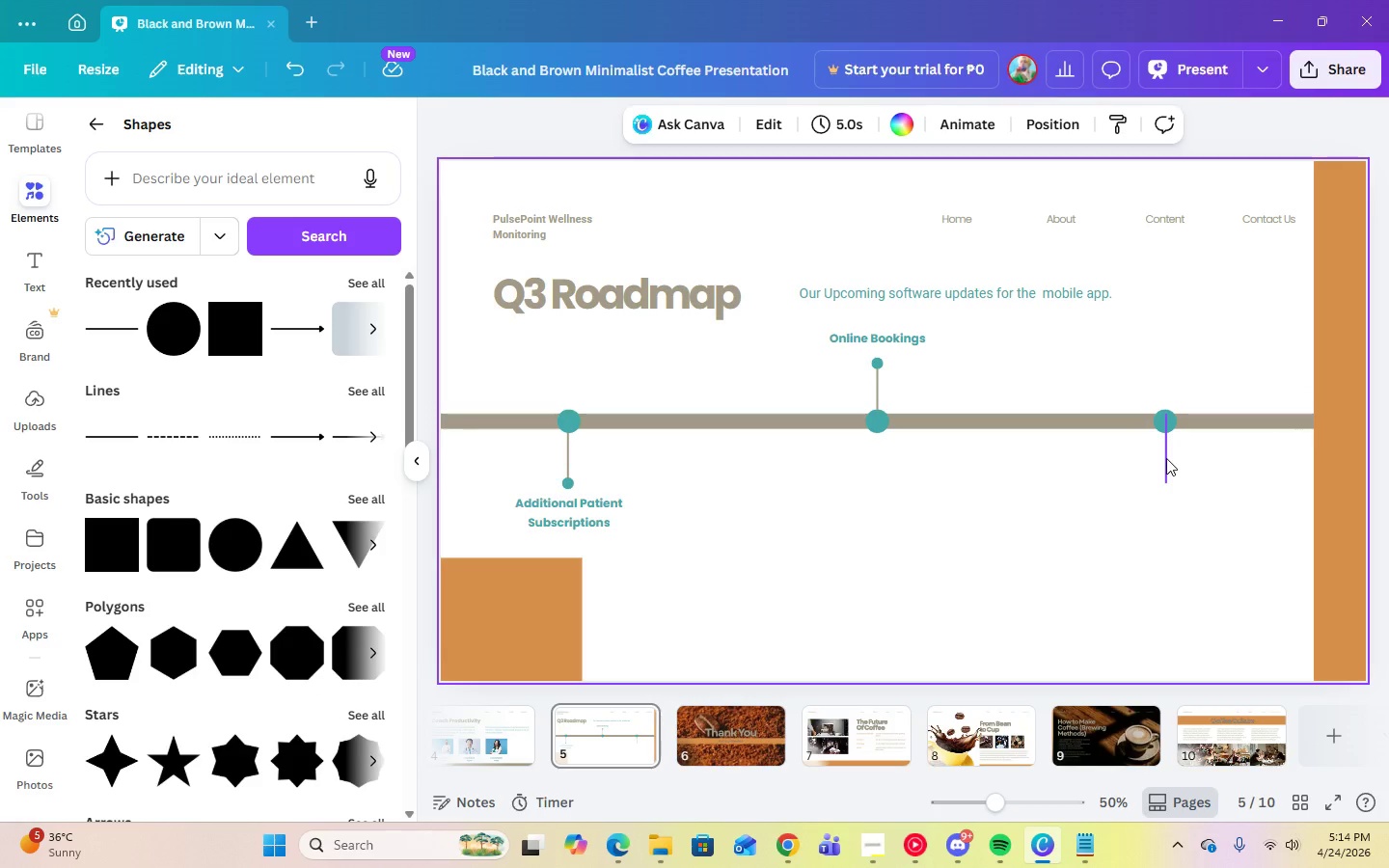 
left_click([1166, 458])
 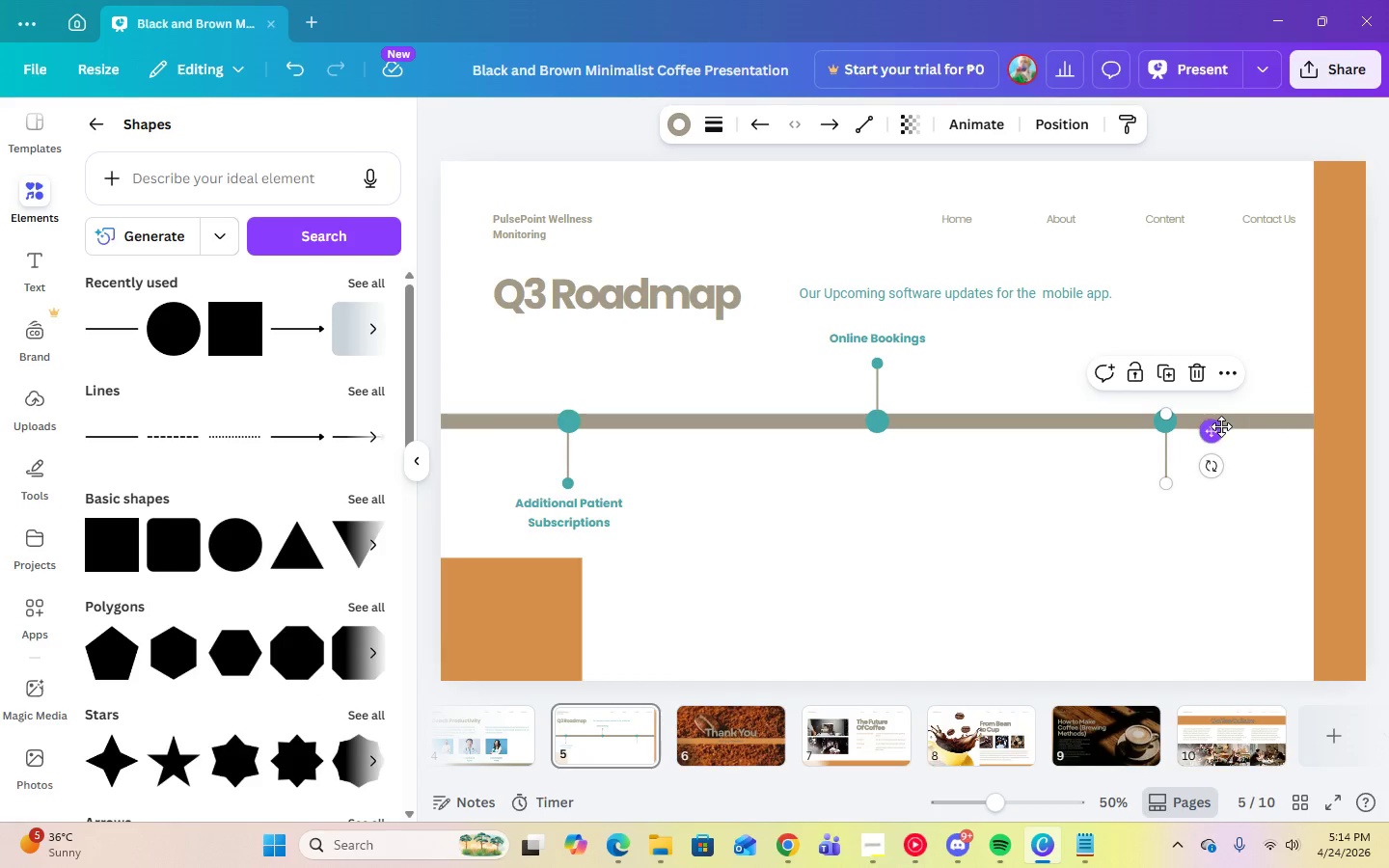 
left_click_drag(start_coordinate=[1218, 431], to_coordinate=[1213, 431])
 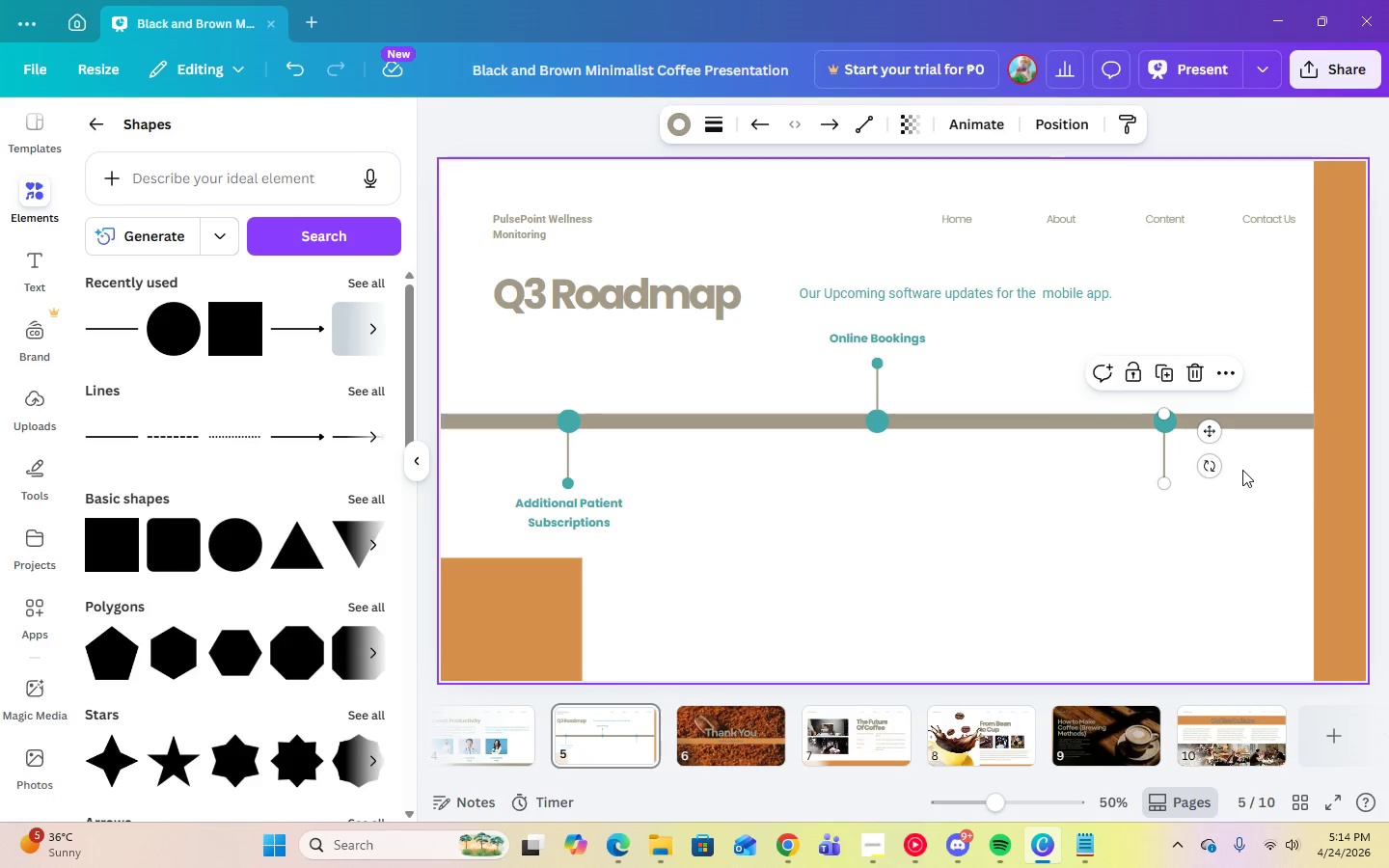 
left_click([1242, 470])
 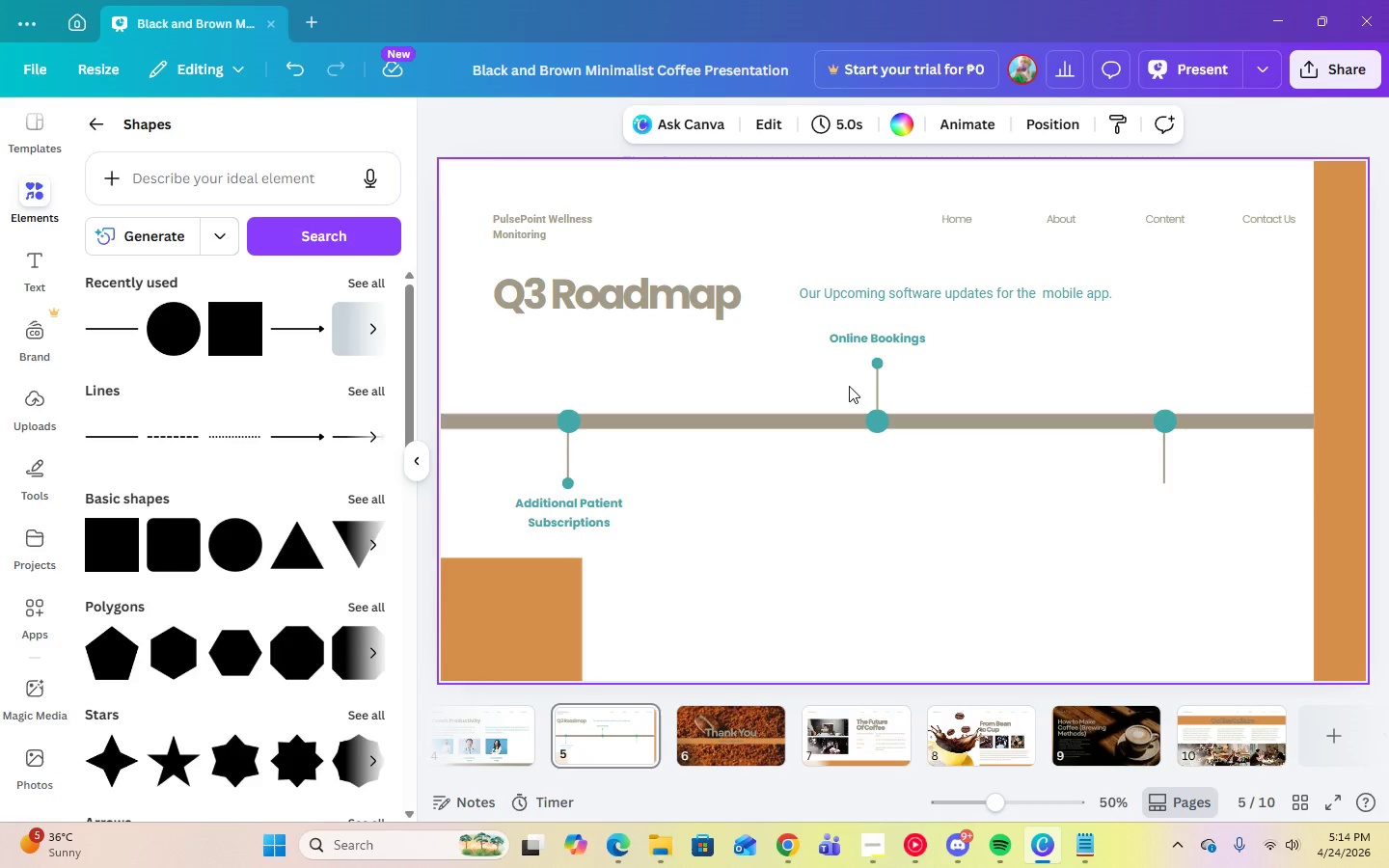 
left_click([874, 366])
 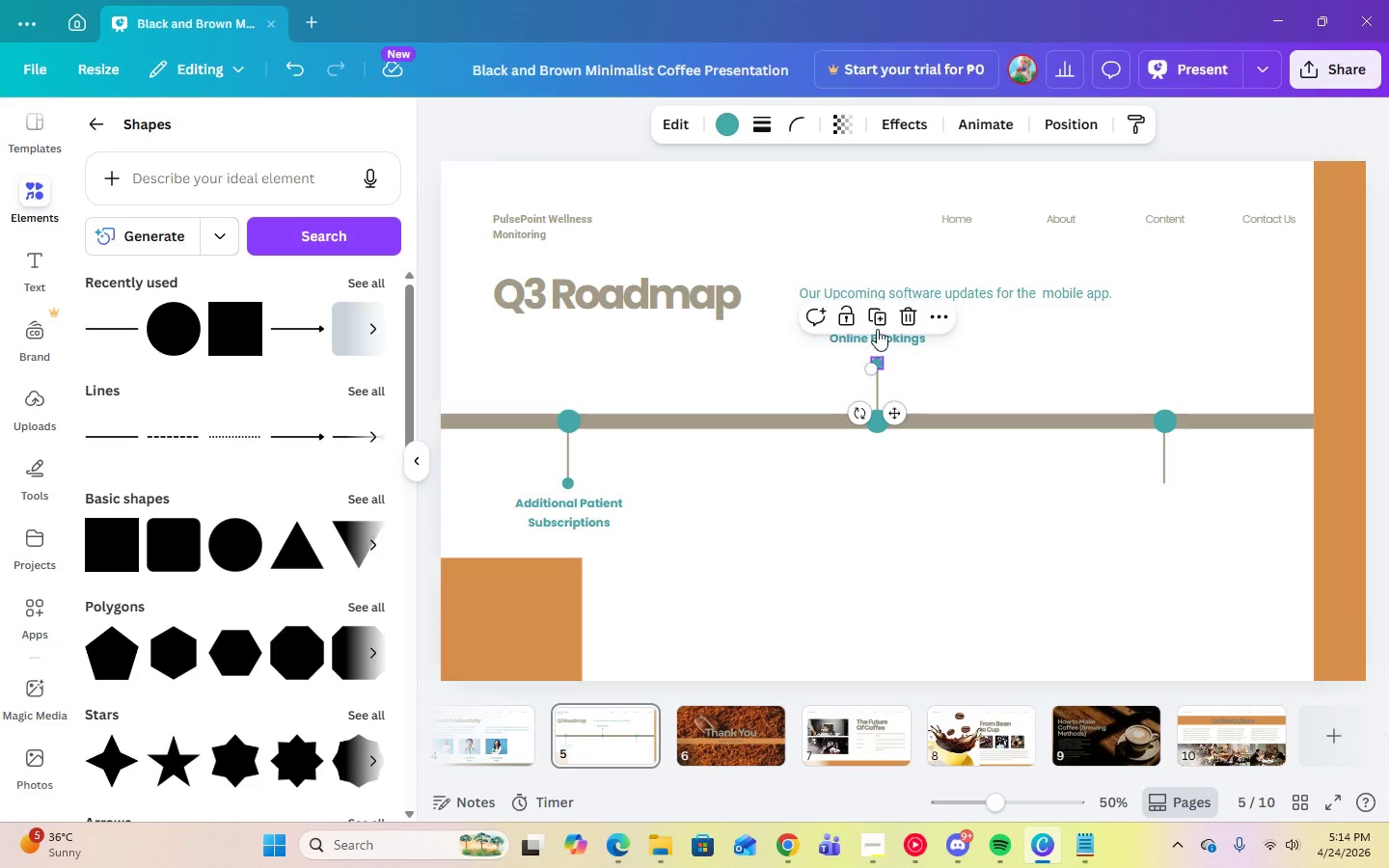 
left_click([877, 320])
 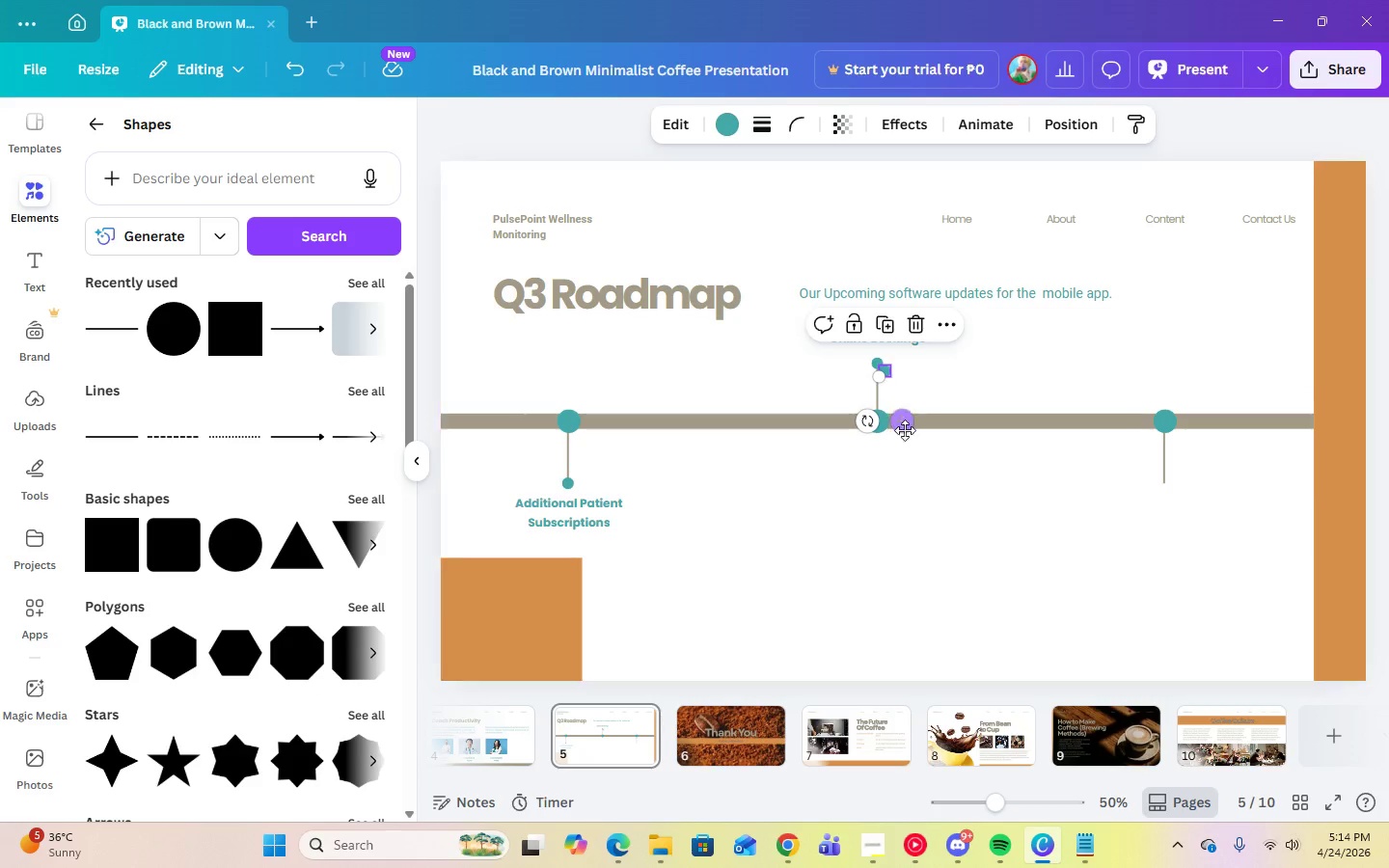 
left_click([906, 432])
 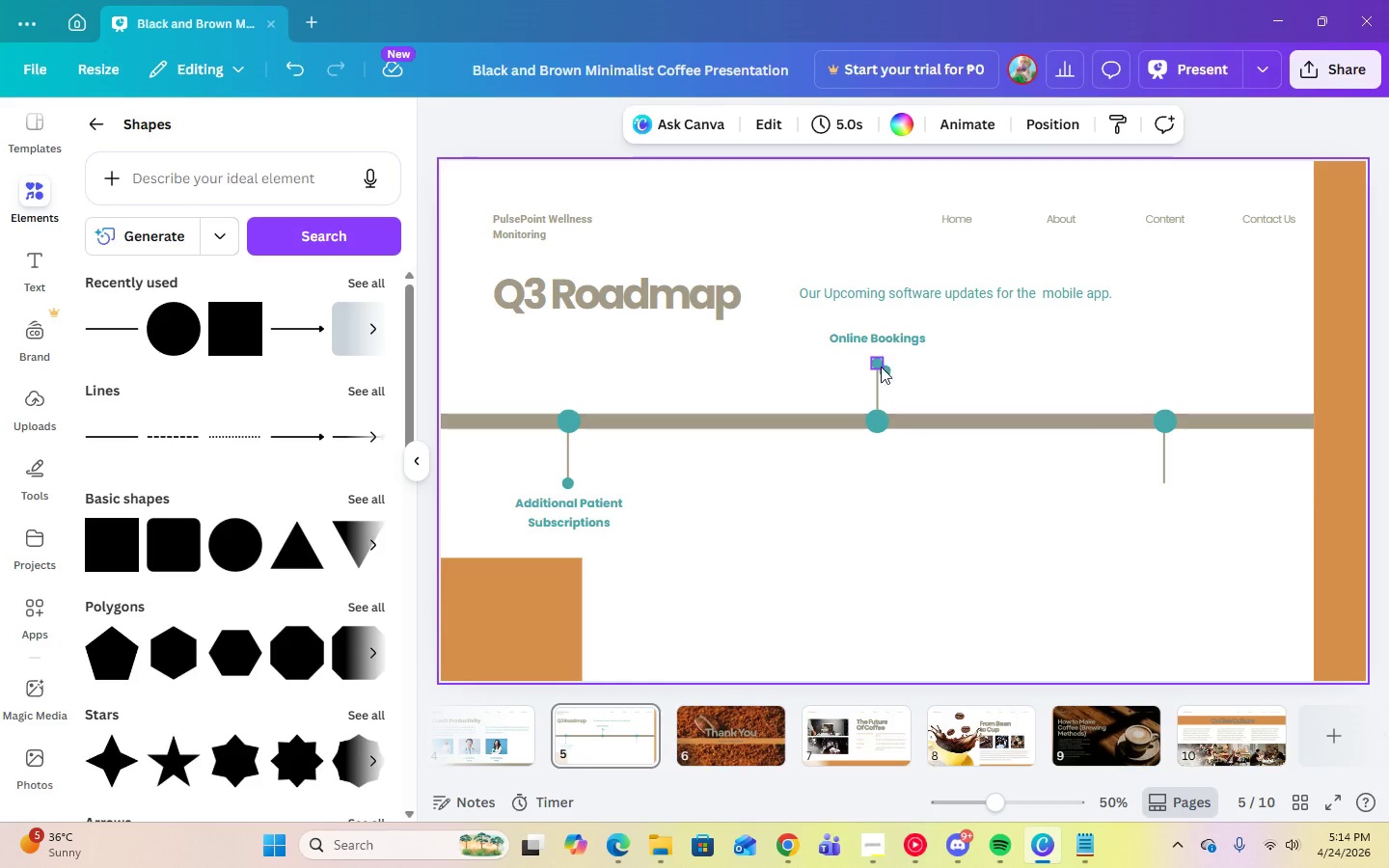 
left_click([882, 371])
 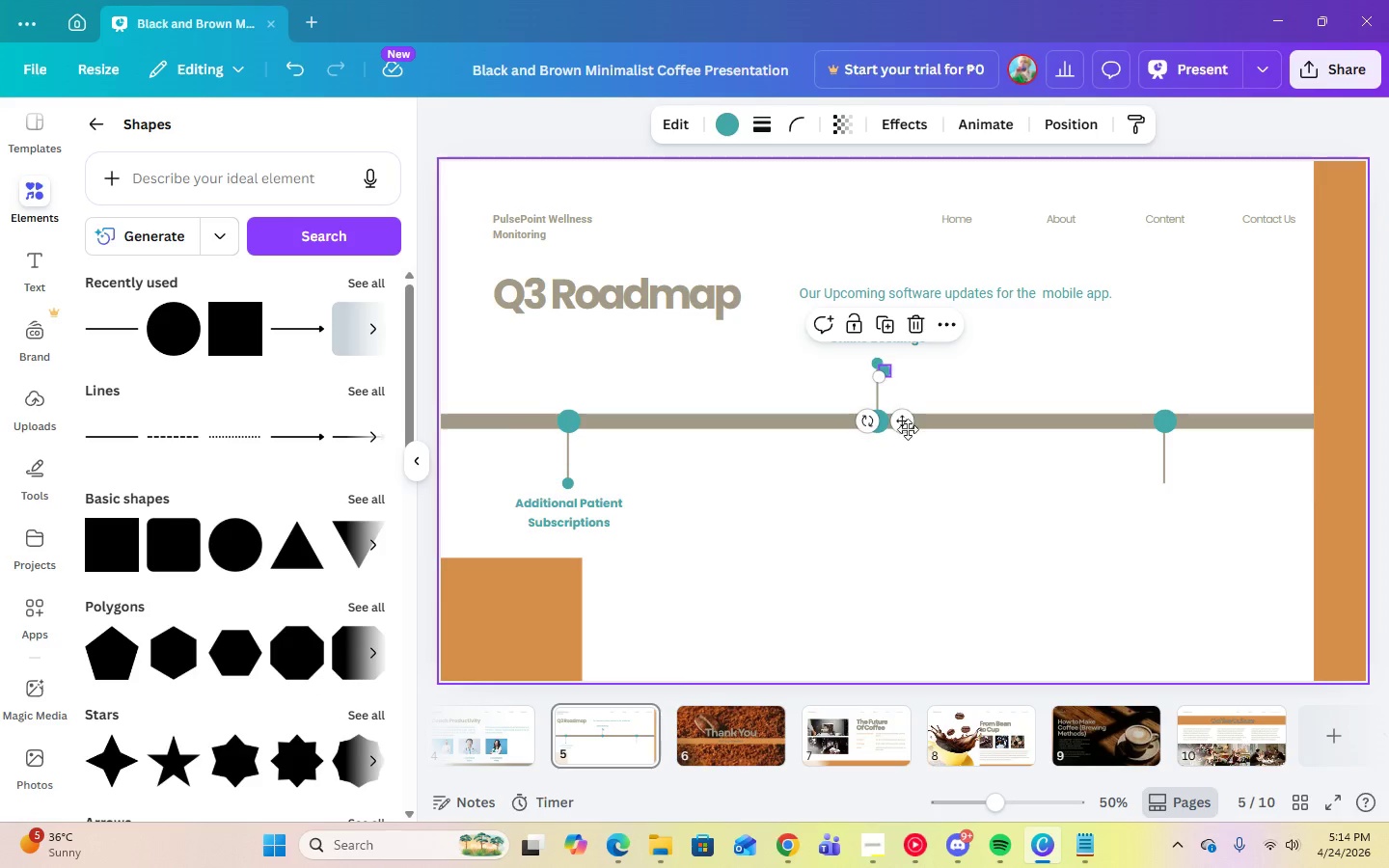 
left_click_drag(start_coordinate=[906, 424], to_coordinate=[1185, 537])
 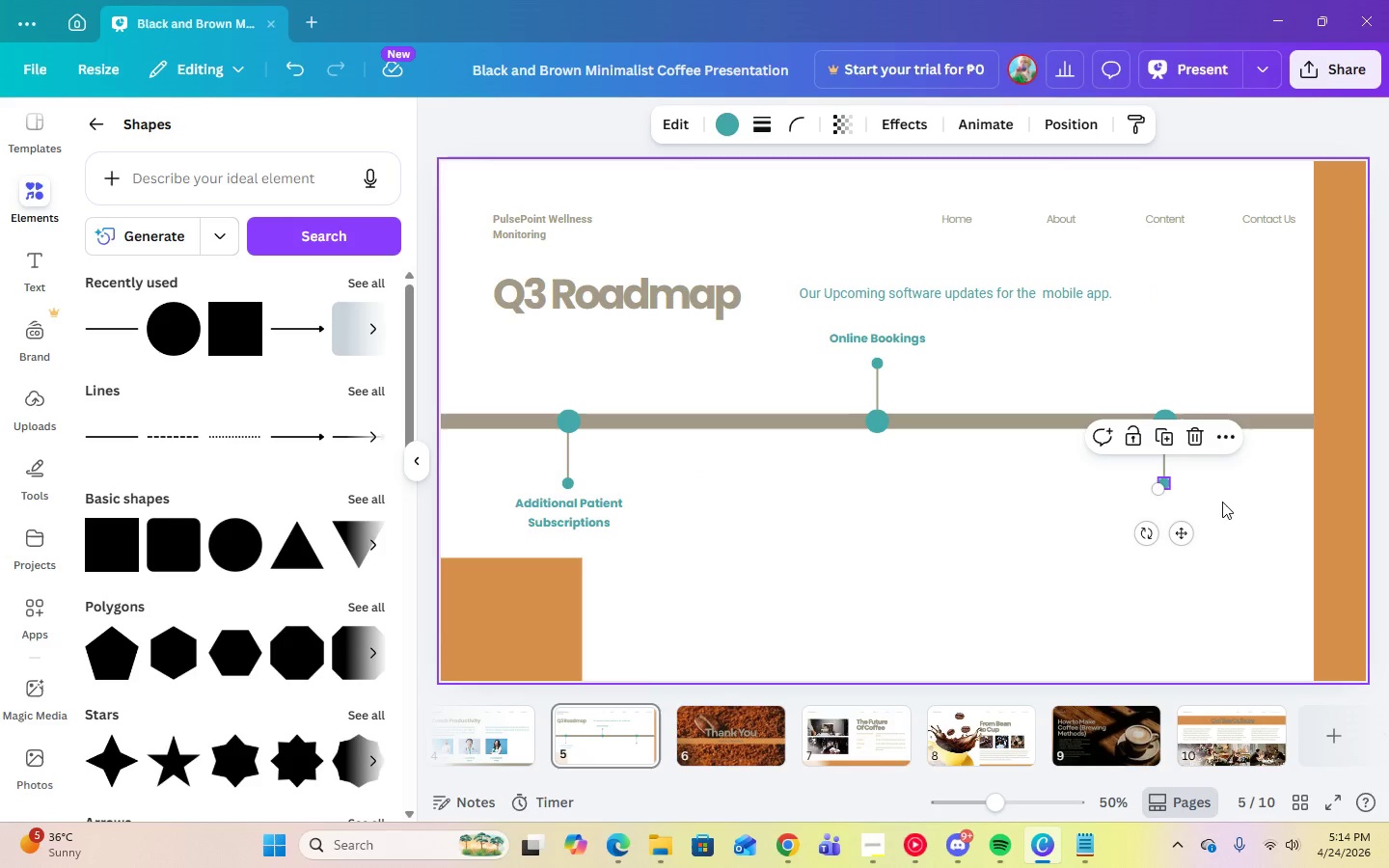 
left_click([1222, 502])
 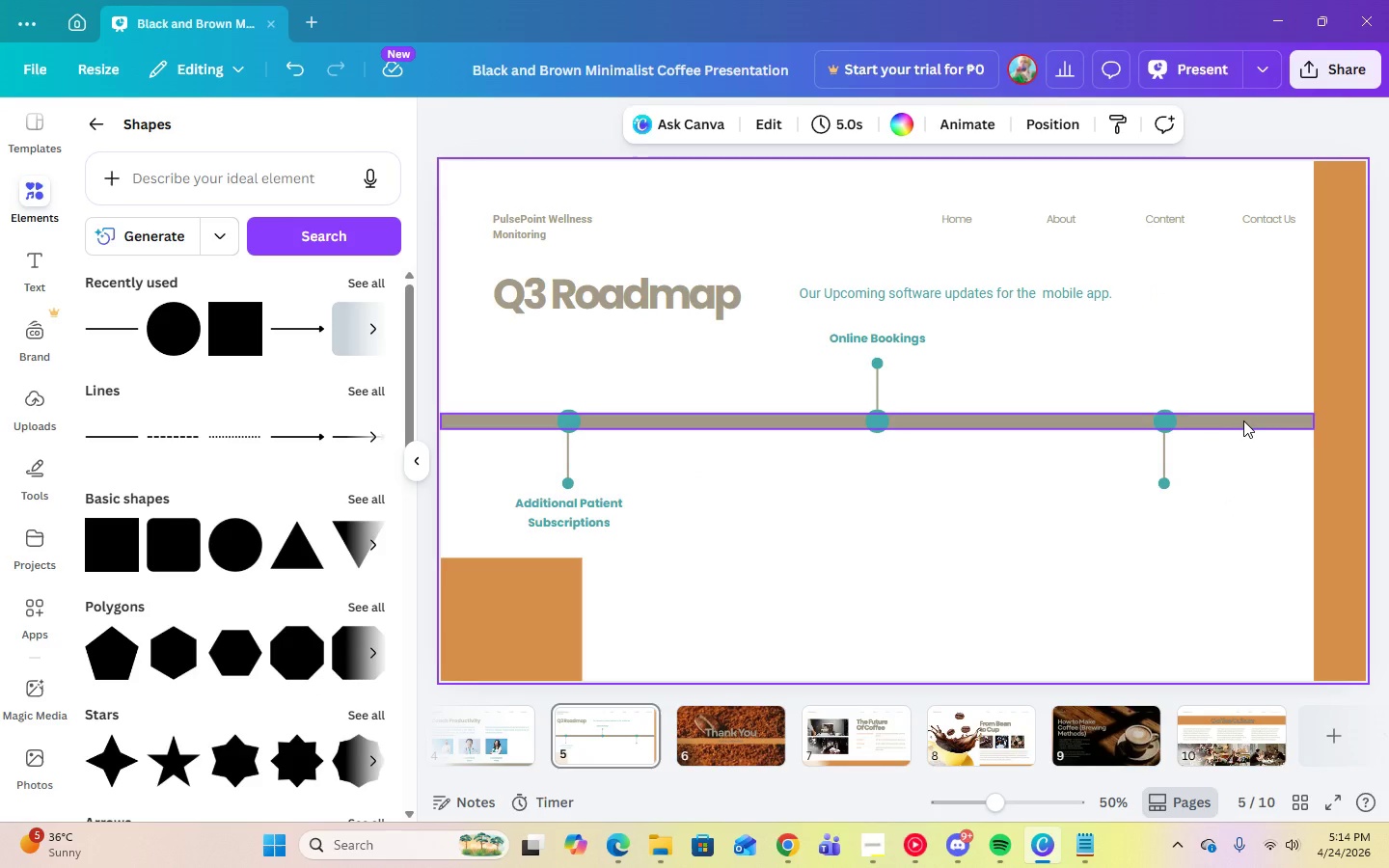 
wait(7.41)
 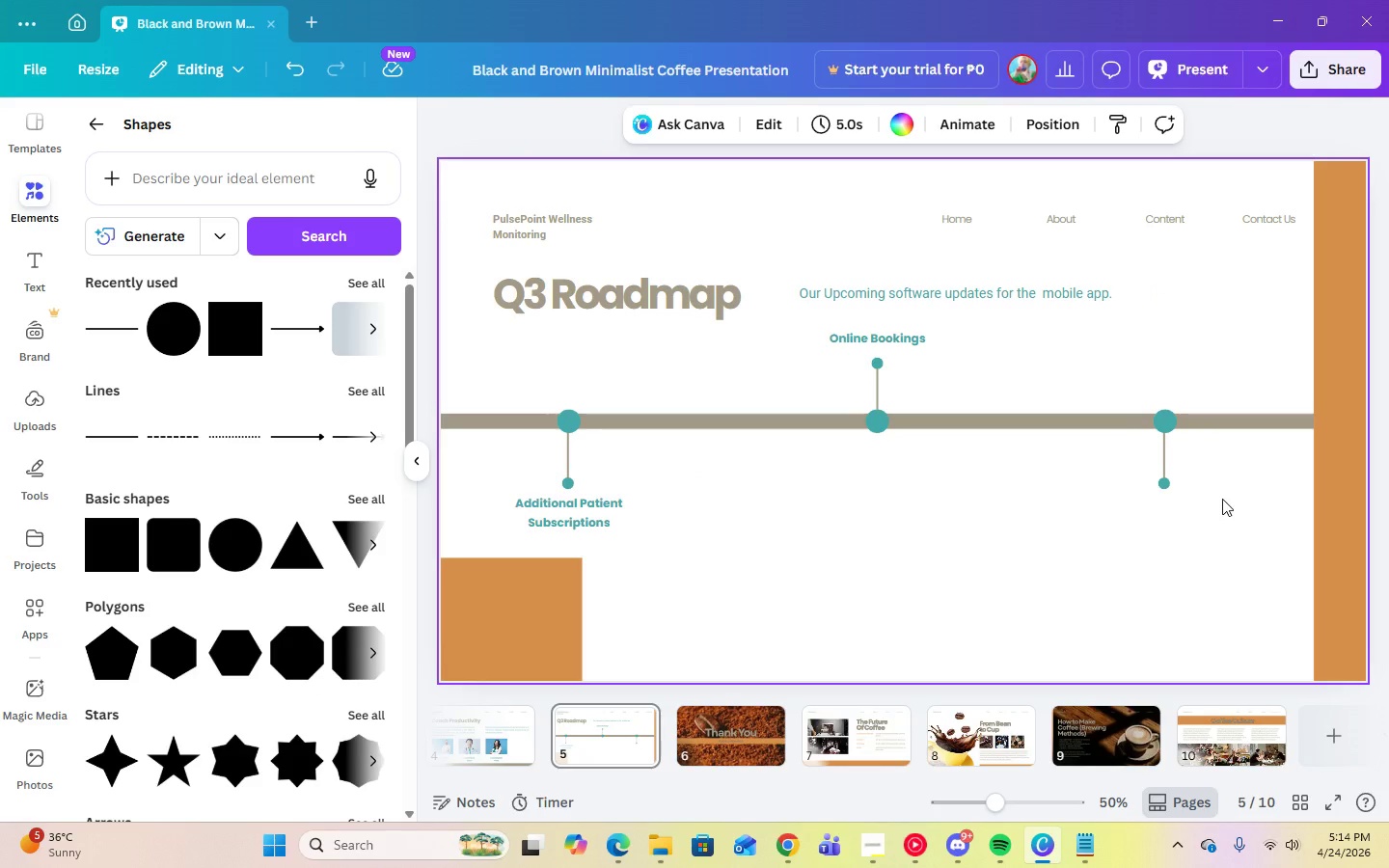 
left_click([1243, 540])
 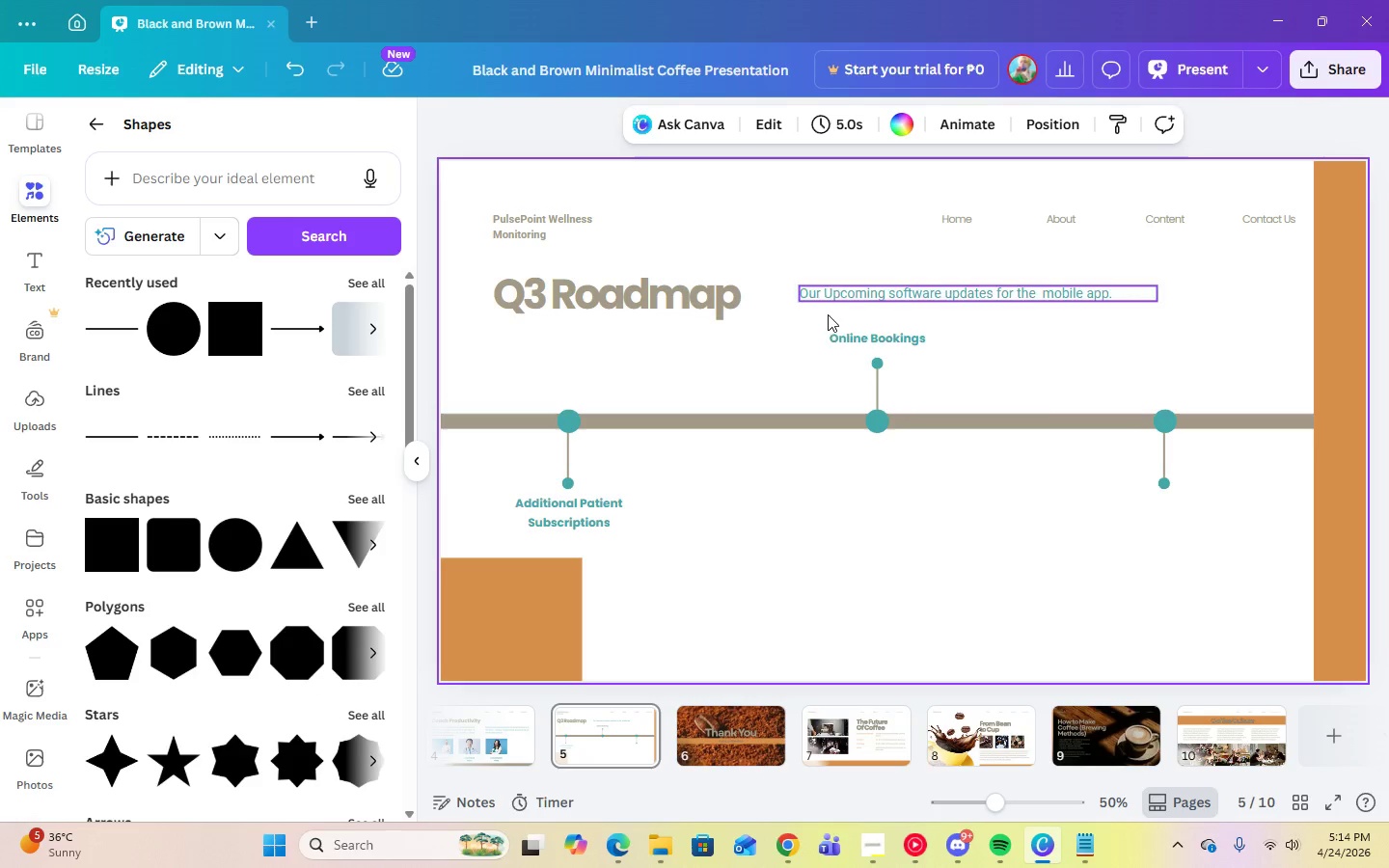 
left_click([867, 340])
 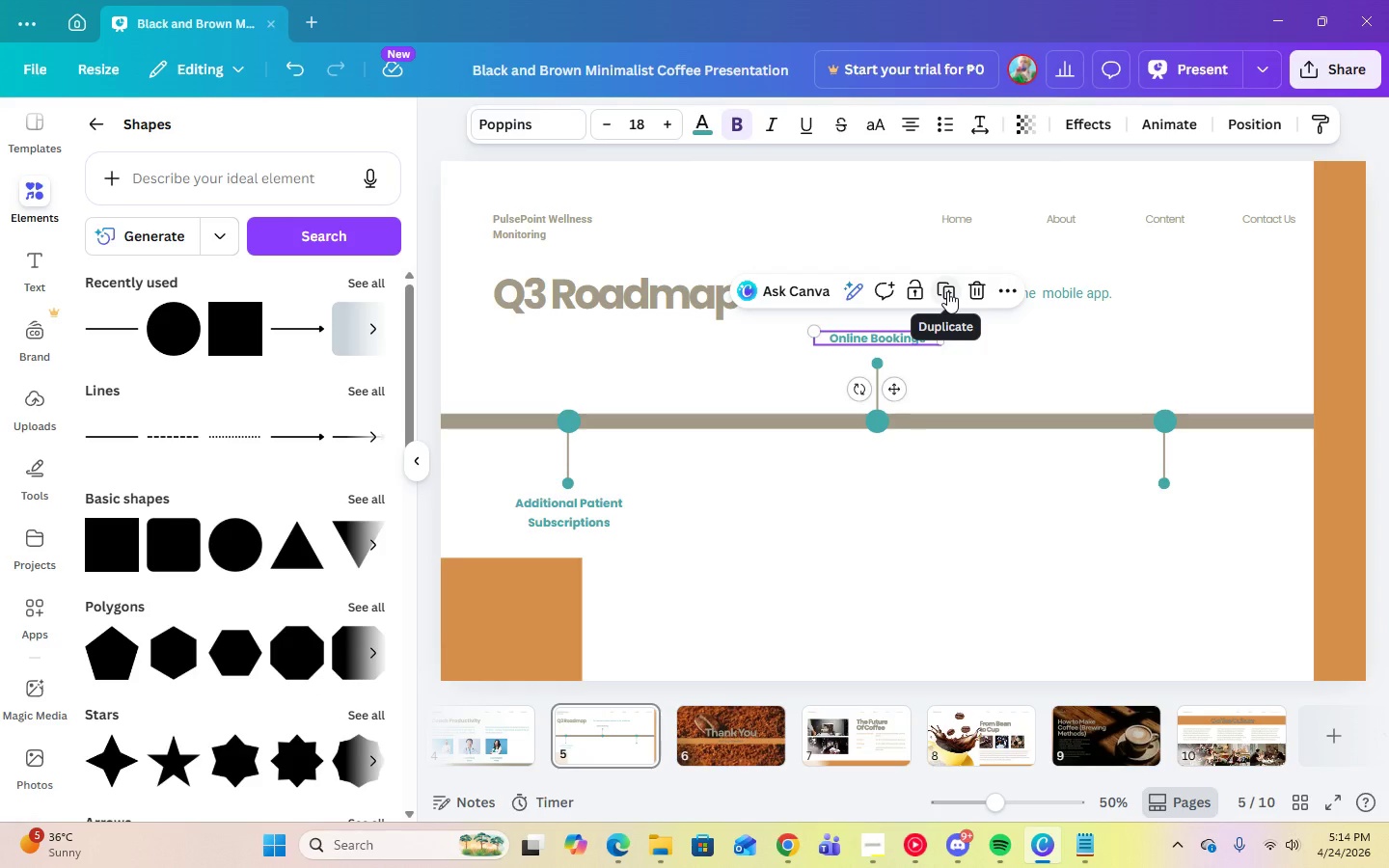 
left_click([947, 291])
 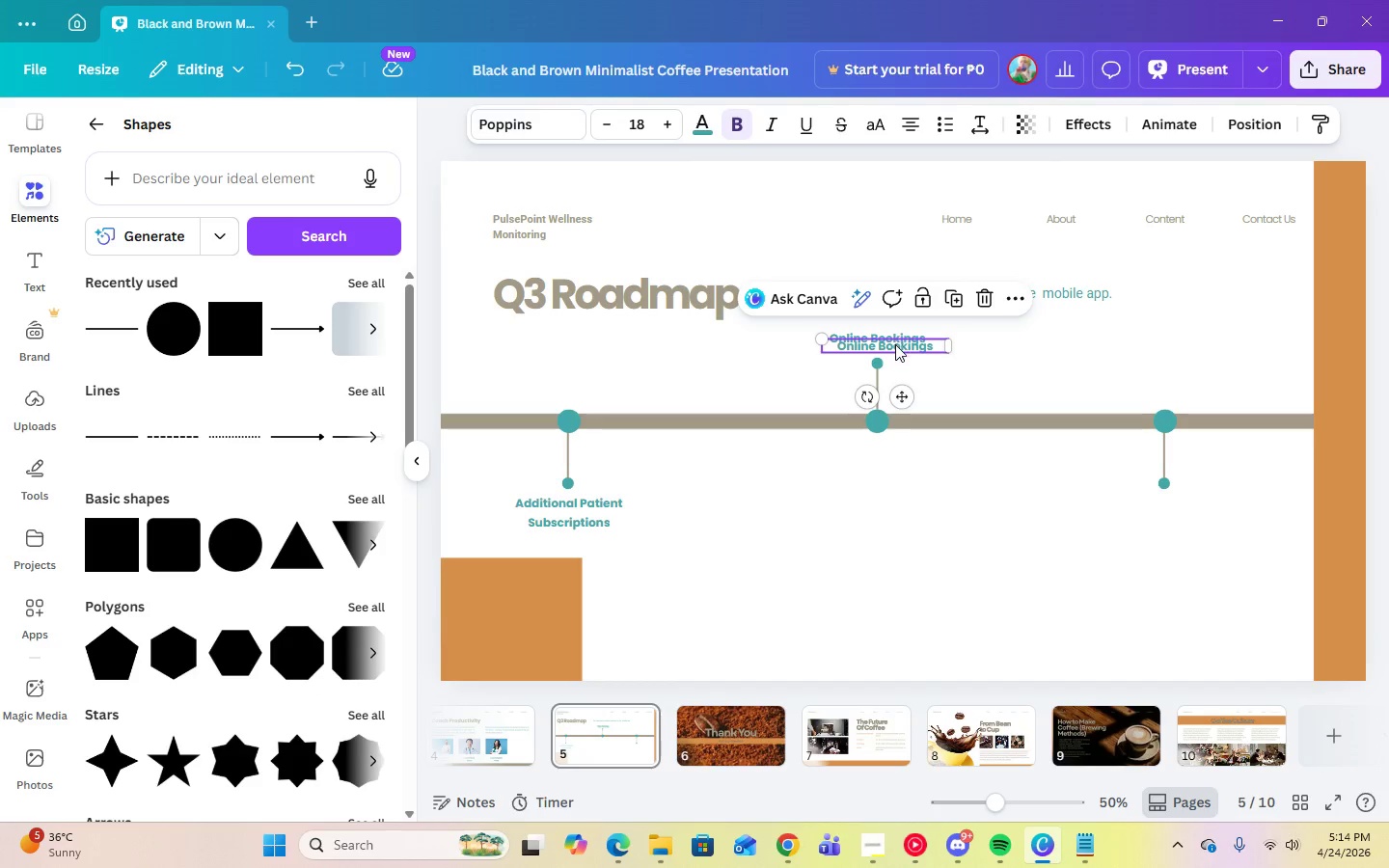 
left_click_drag(start_coordinate=[895, 344], to_coordinate=[1174, 514])
 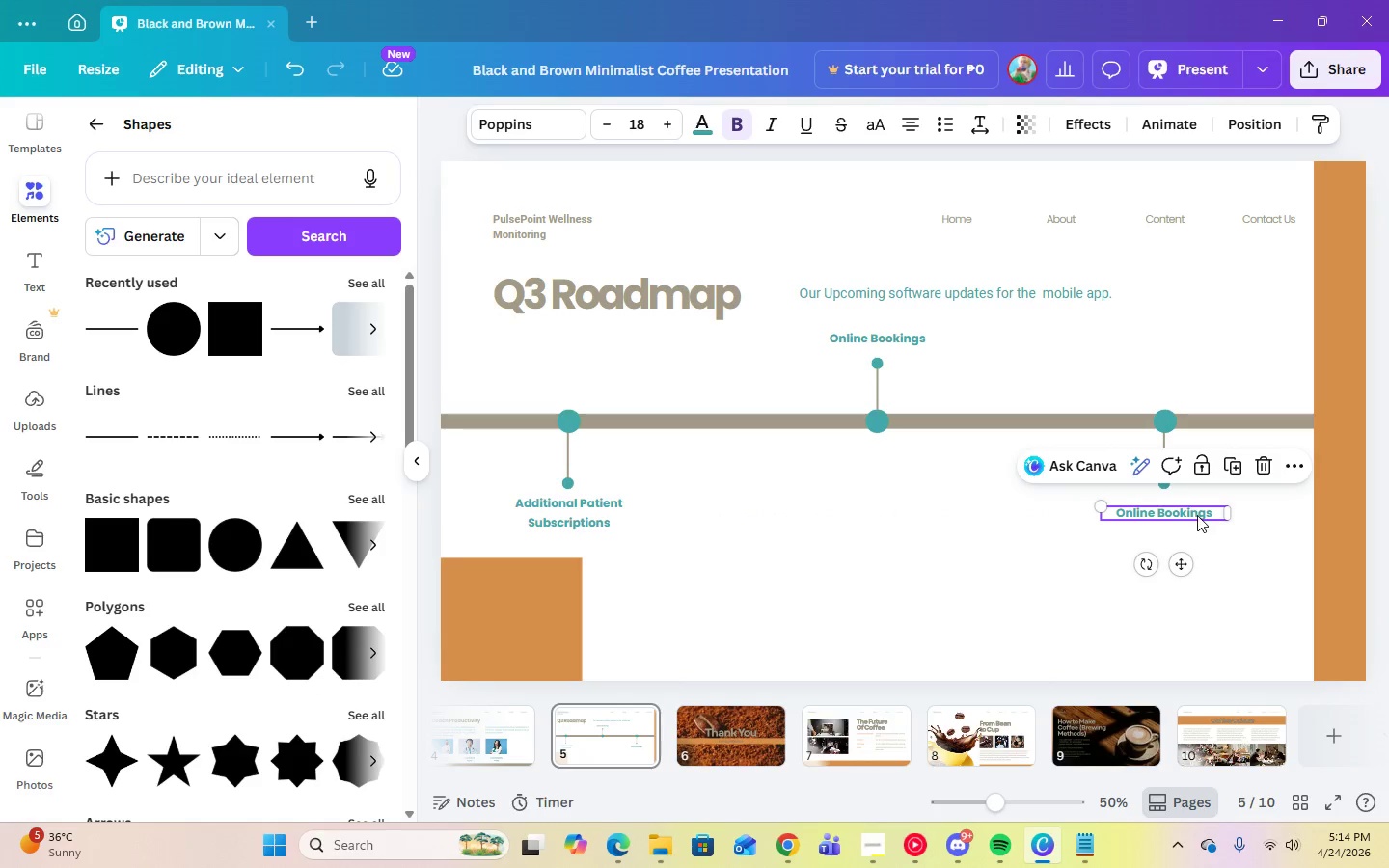 
left_click([1197, 514])
 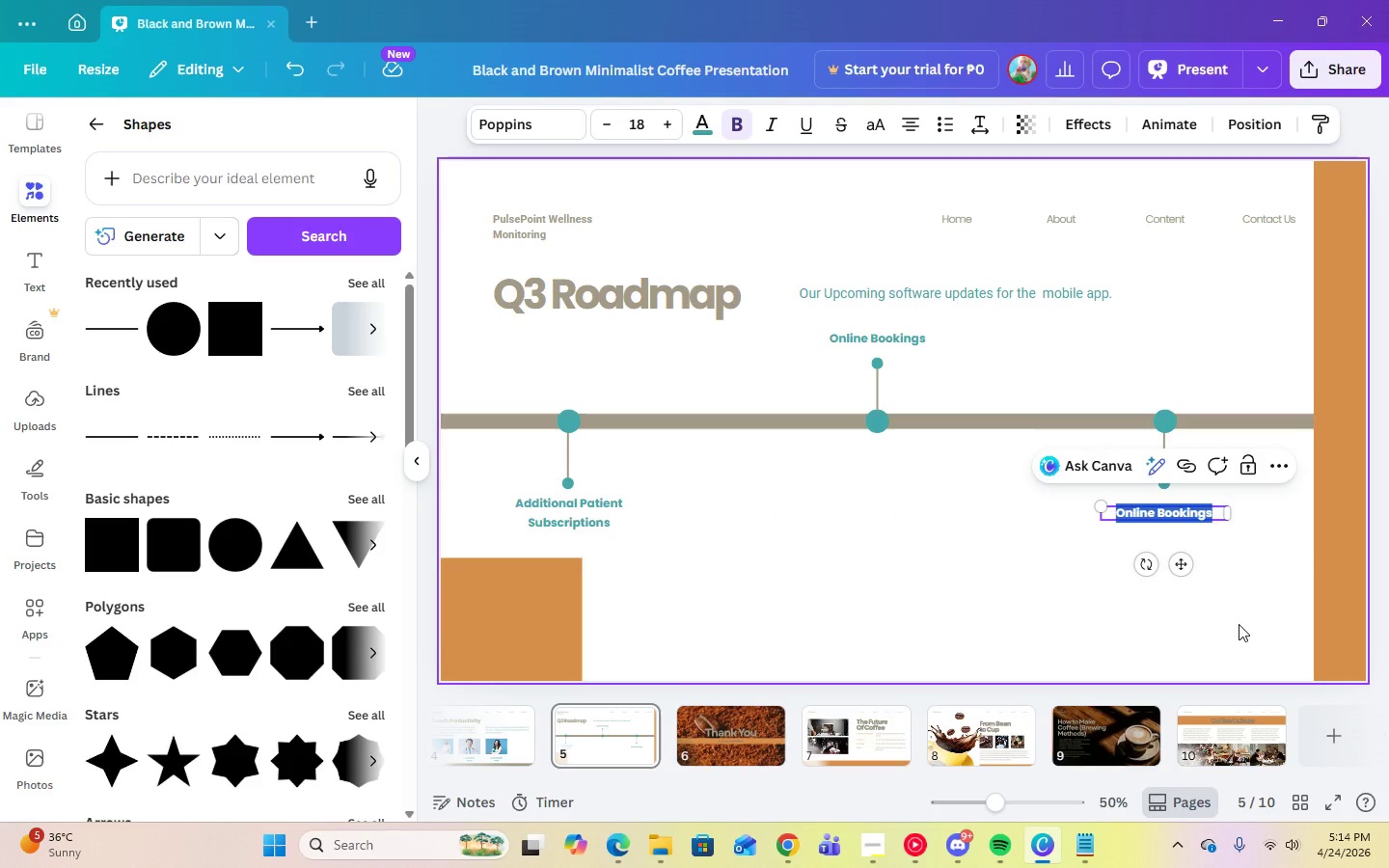 
wait(6.64)
 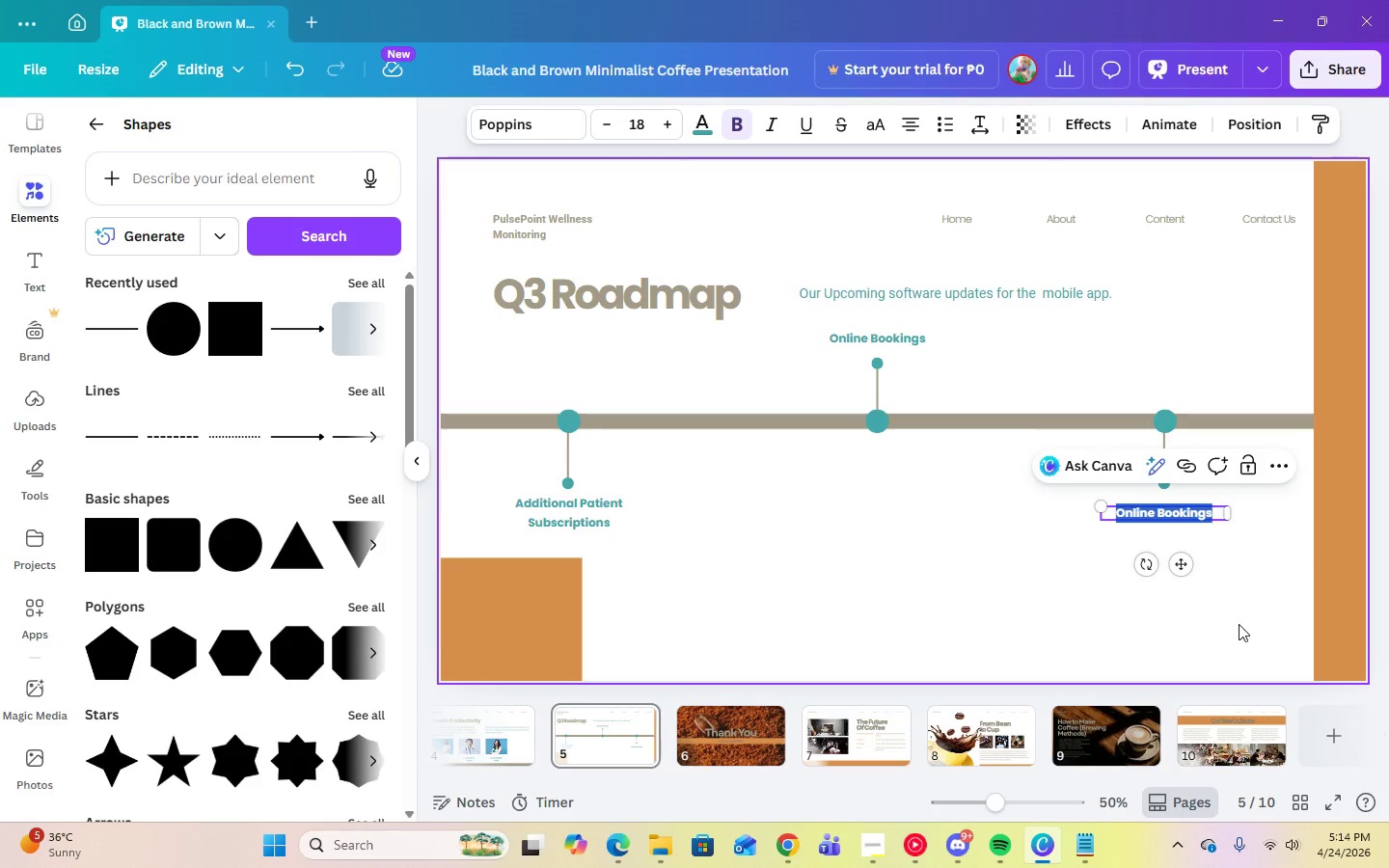 
left_click([1068, 600])
 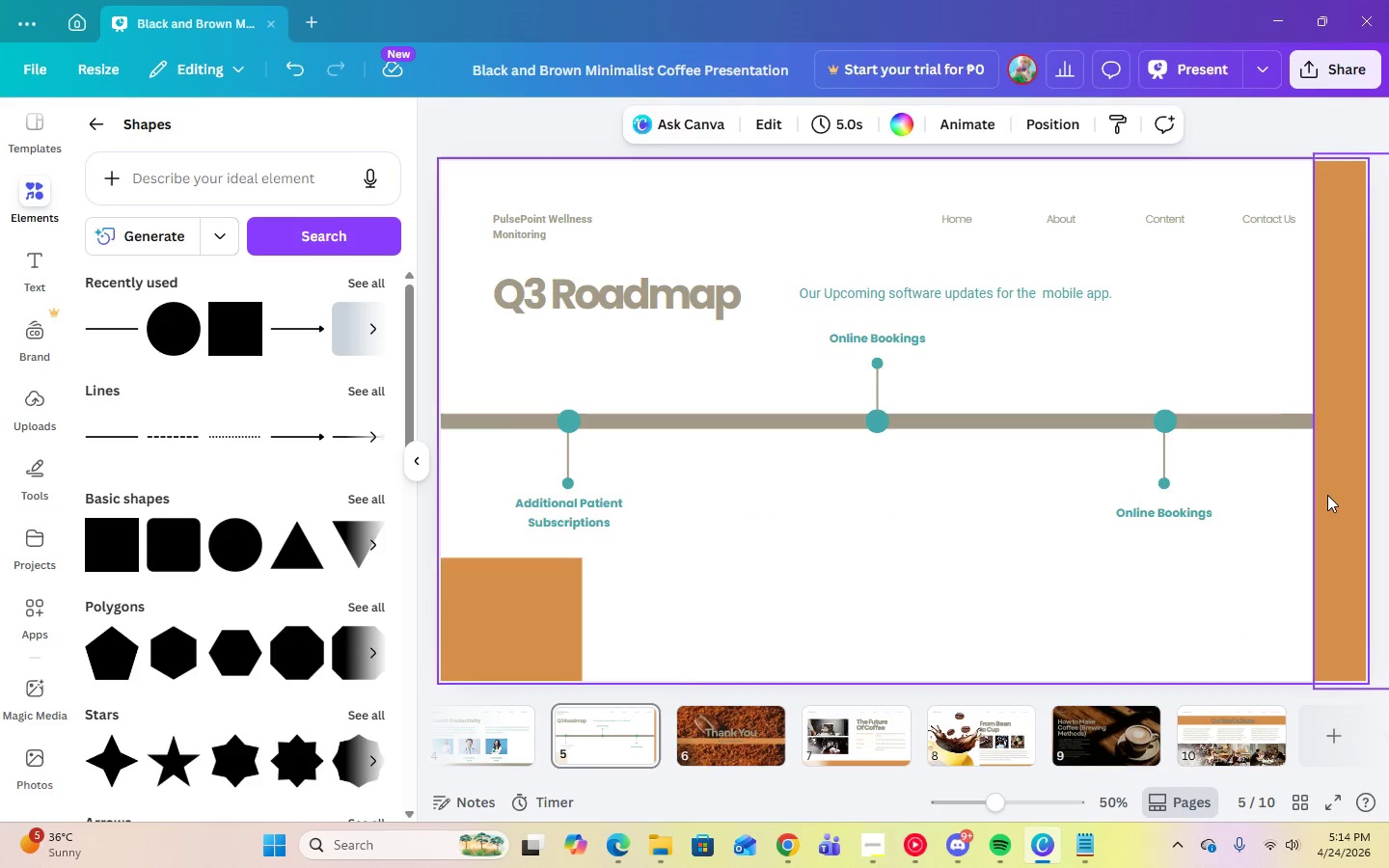 
left_click([1327, 495])
 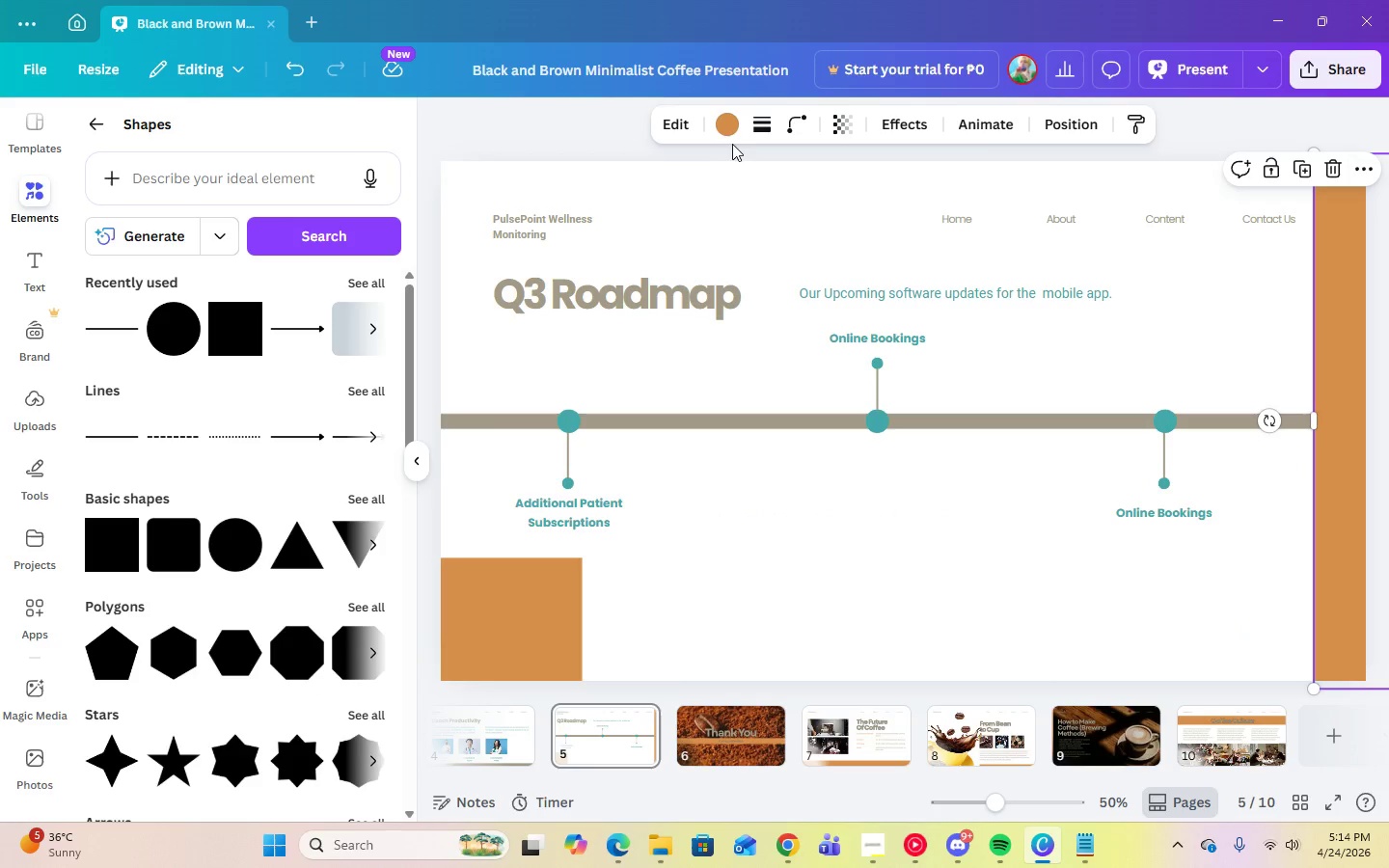 
left_click([729, 137])
 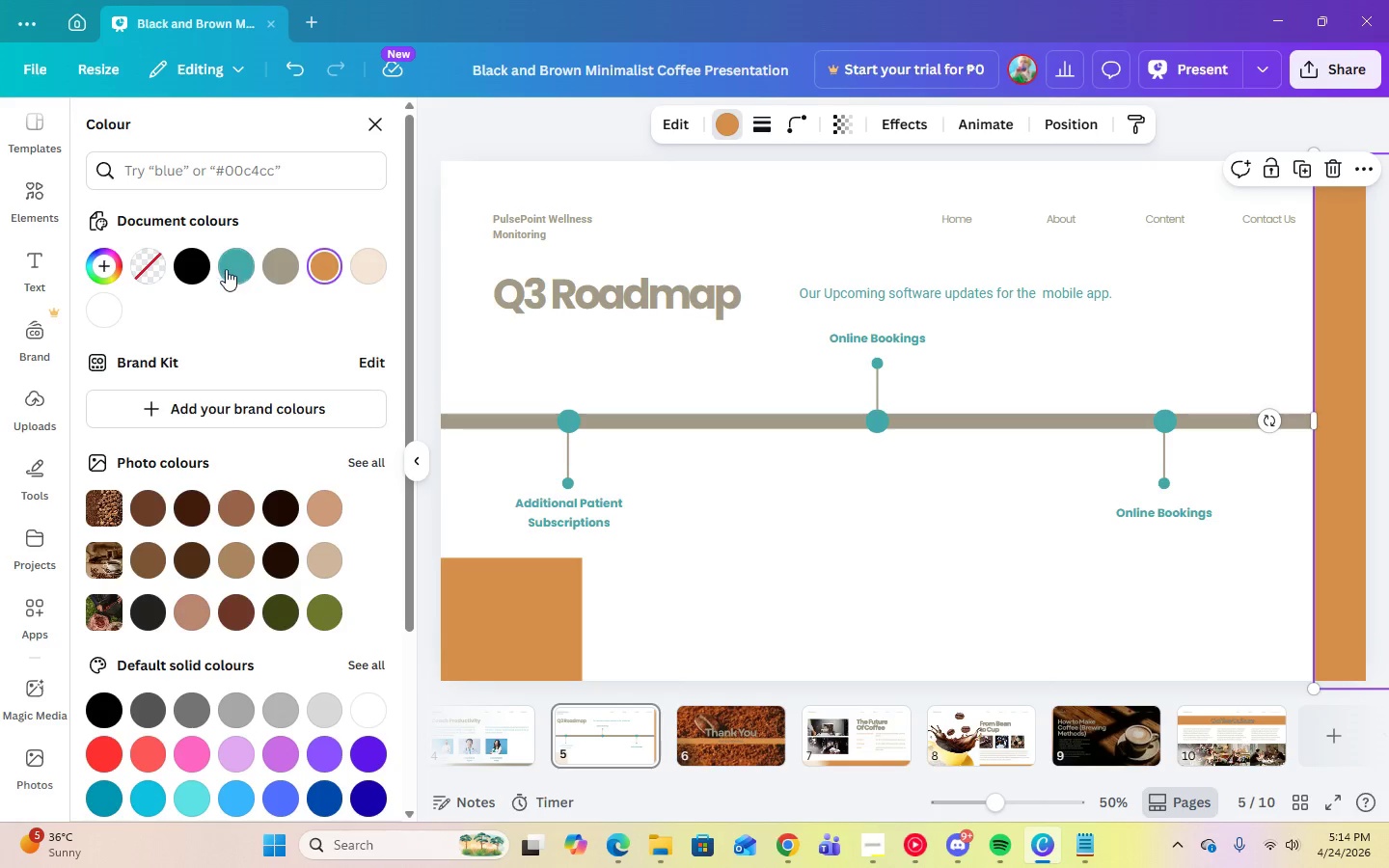 
left_click([235, 269])
 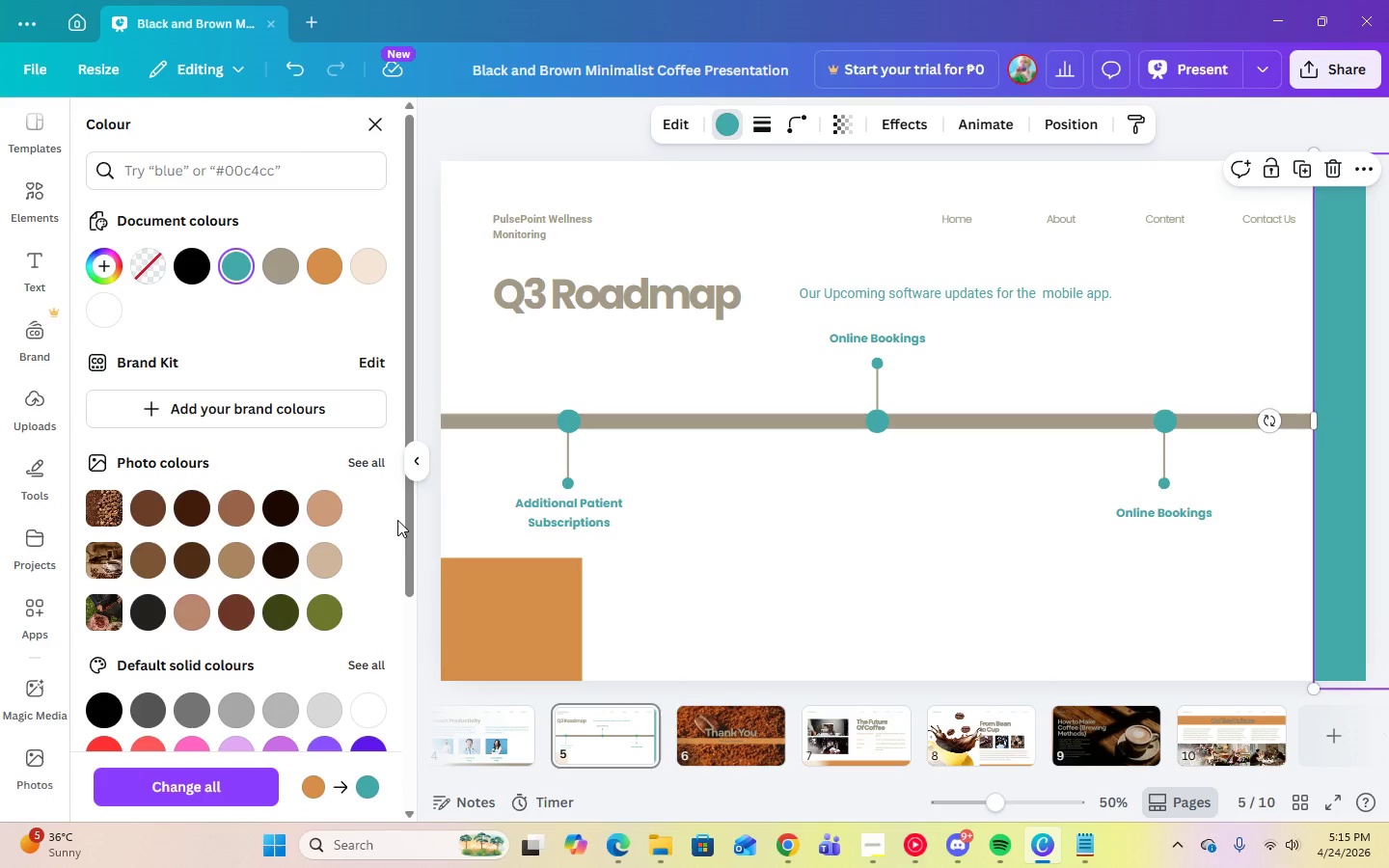 
left_click([475, 580])
 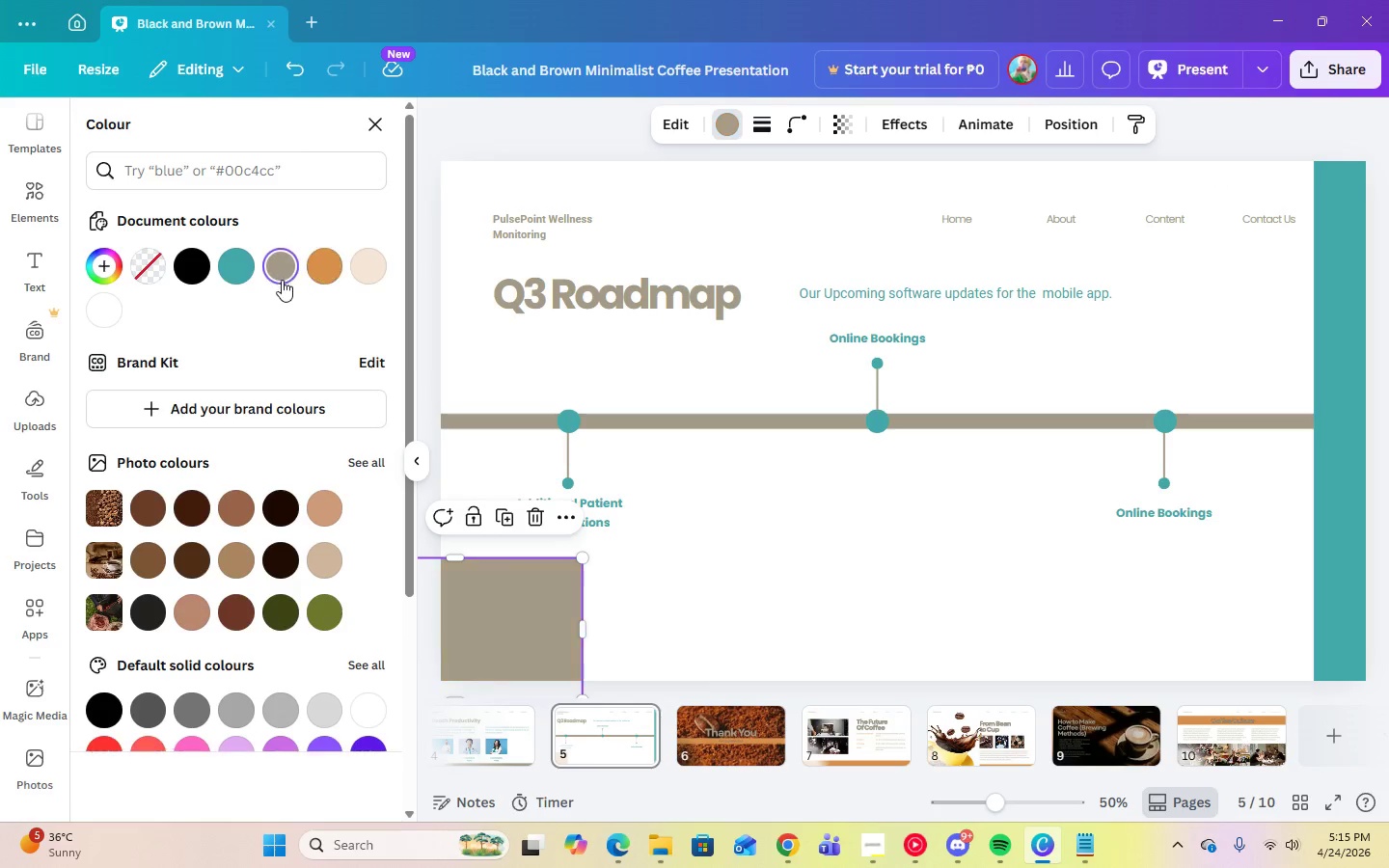 
double_click([767, 645])
 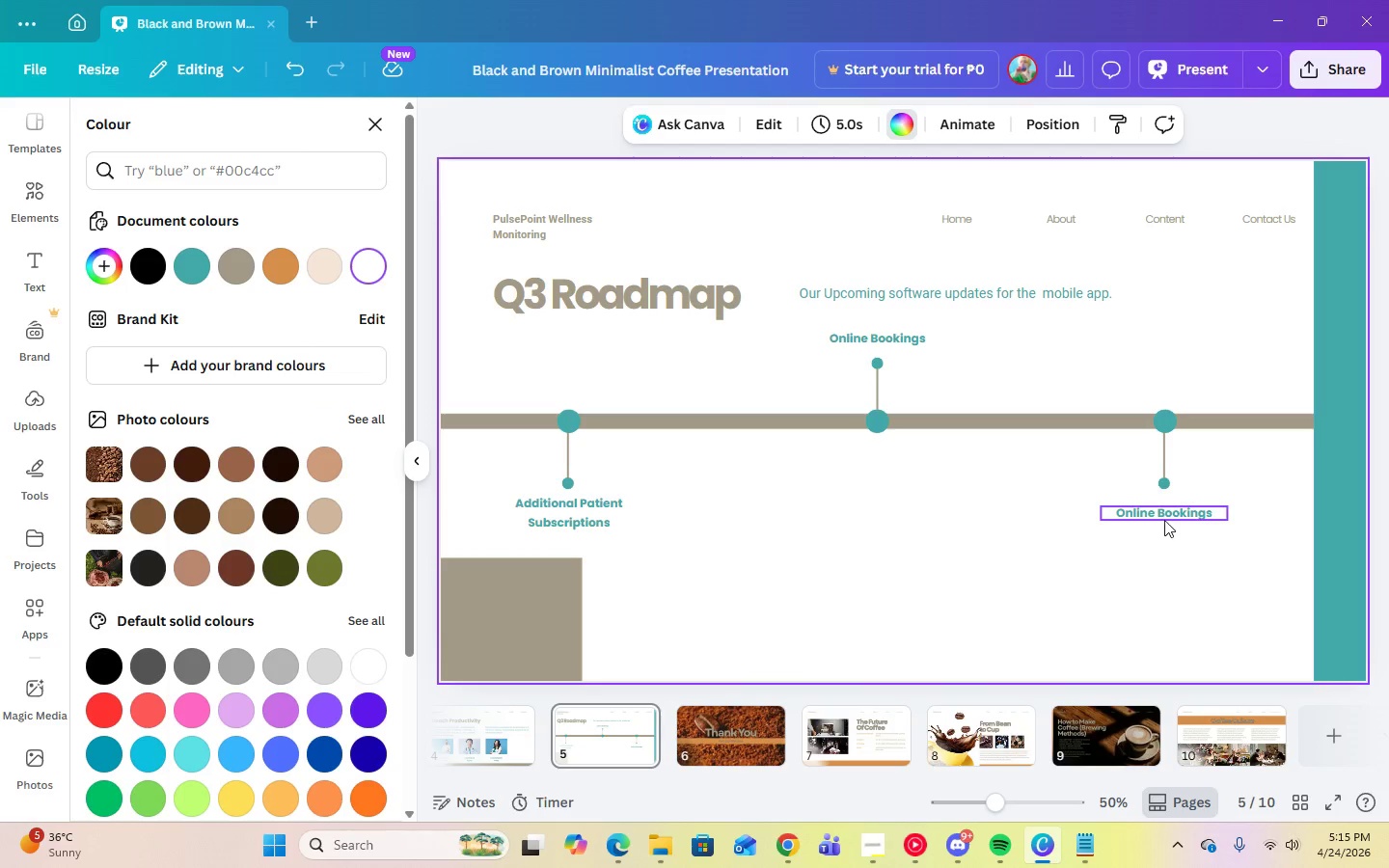 
double_click([1164, 520])
 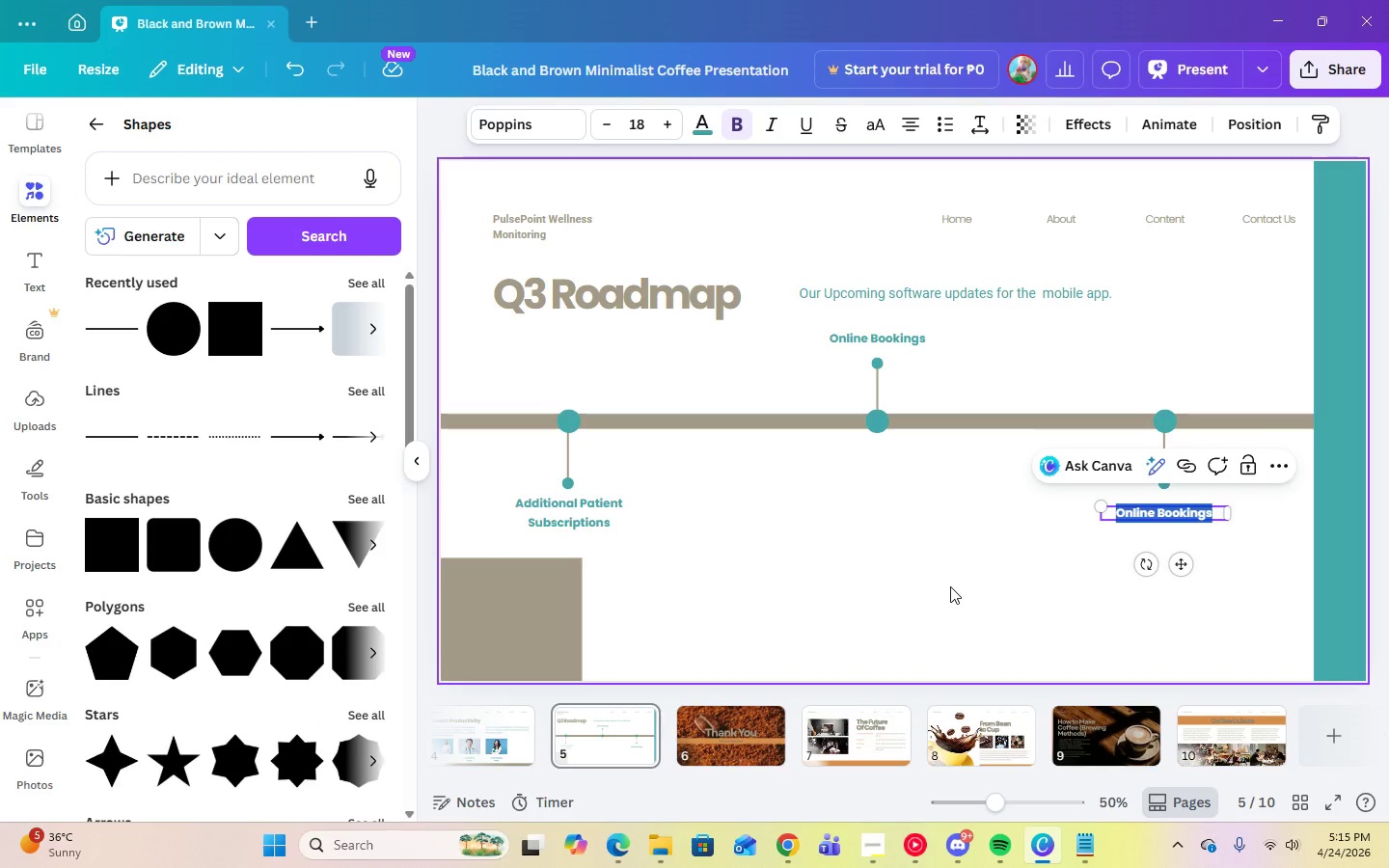 
wait(6.94)
 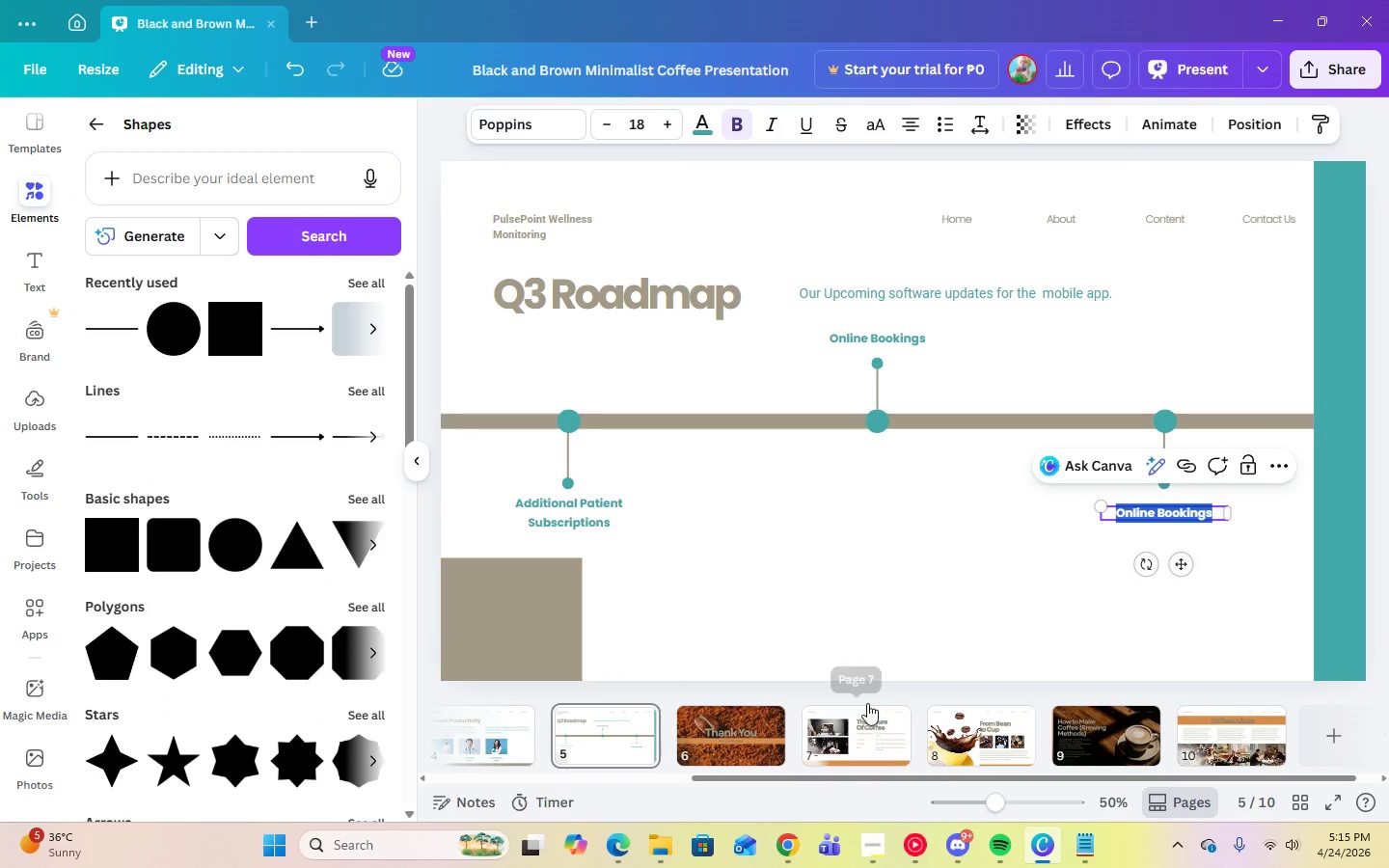 
type(Smoother Mobile EX)
key(Backspace)
type(xperience)
 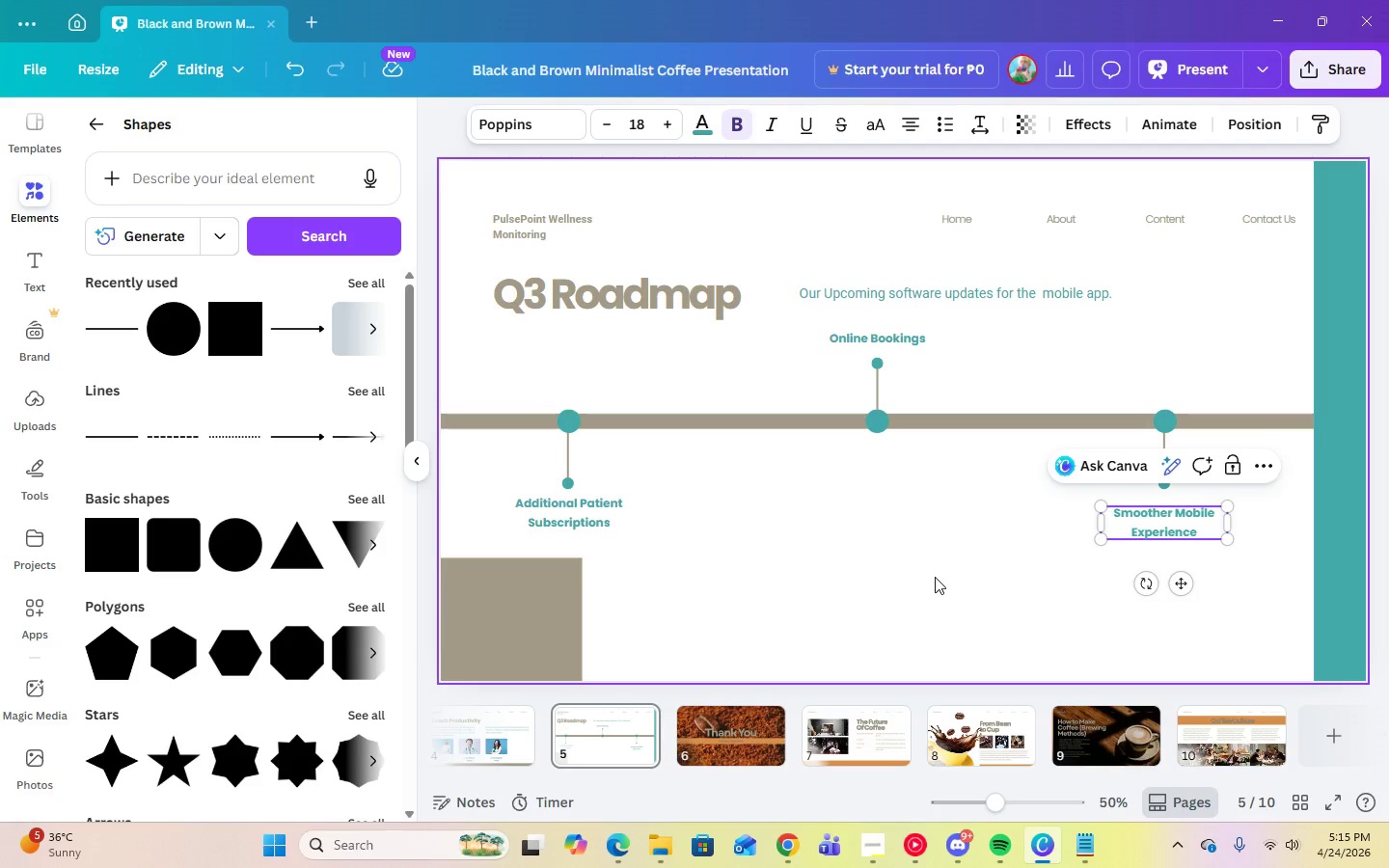 
left_click([935, 577])
 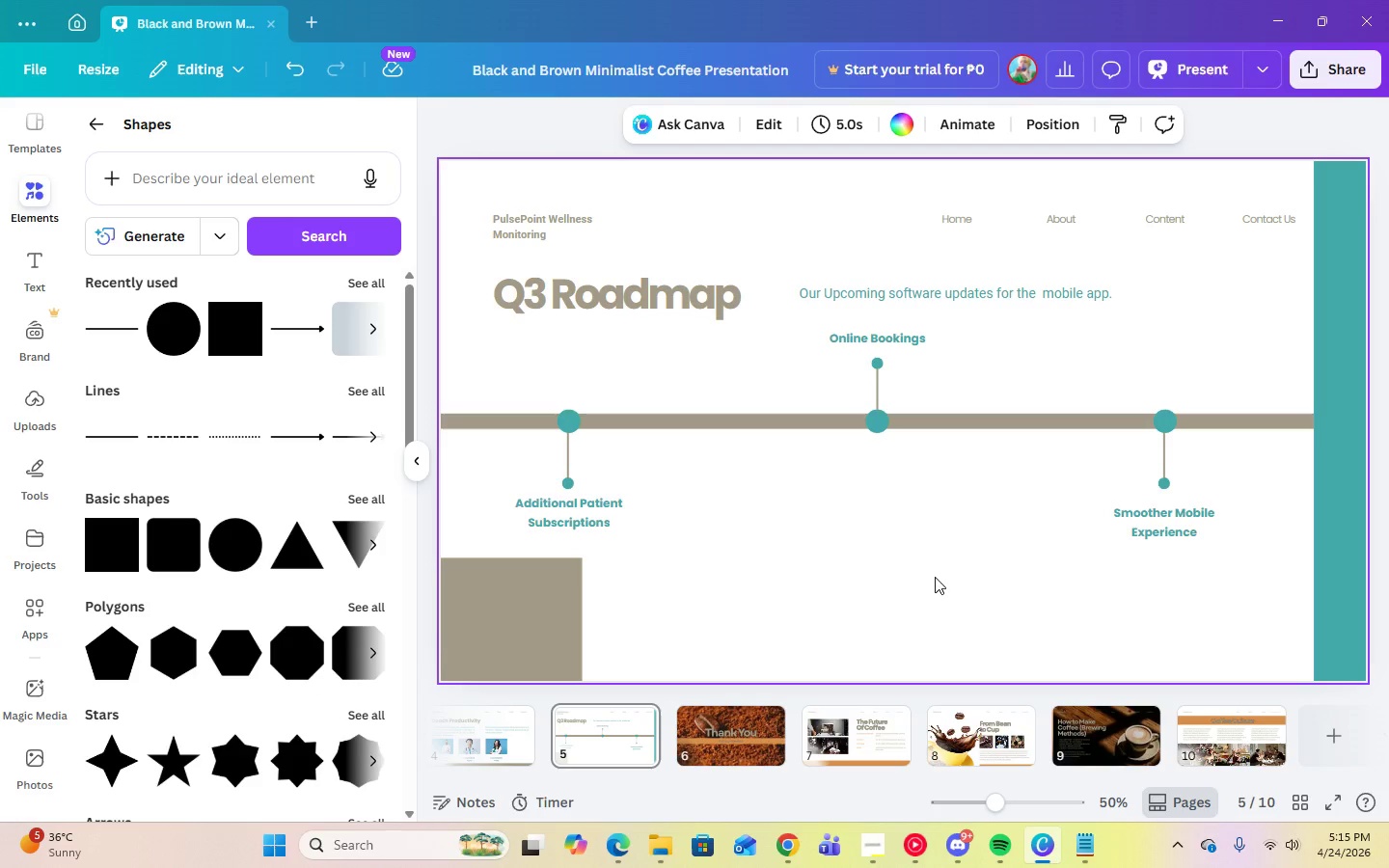 
left_click([748, 717])
 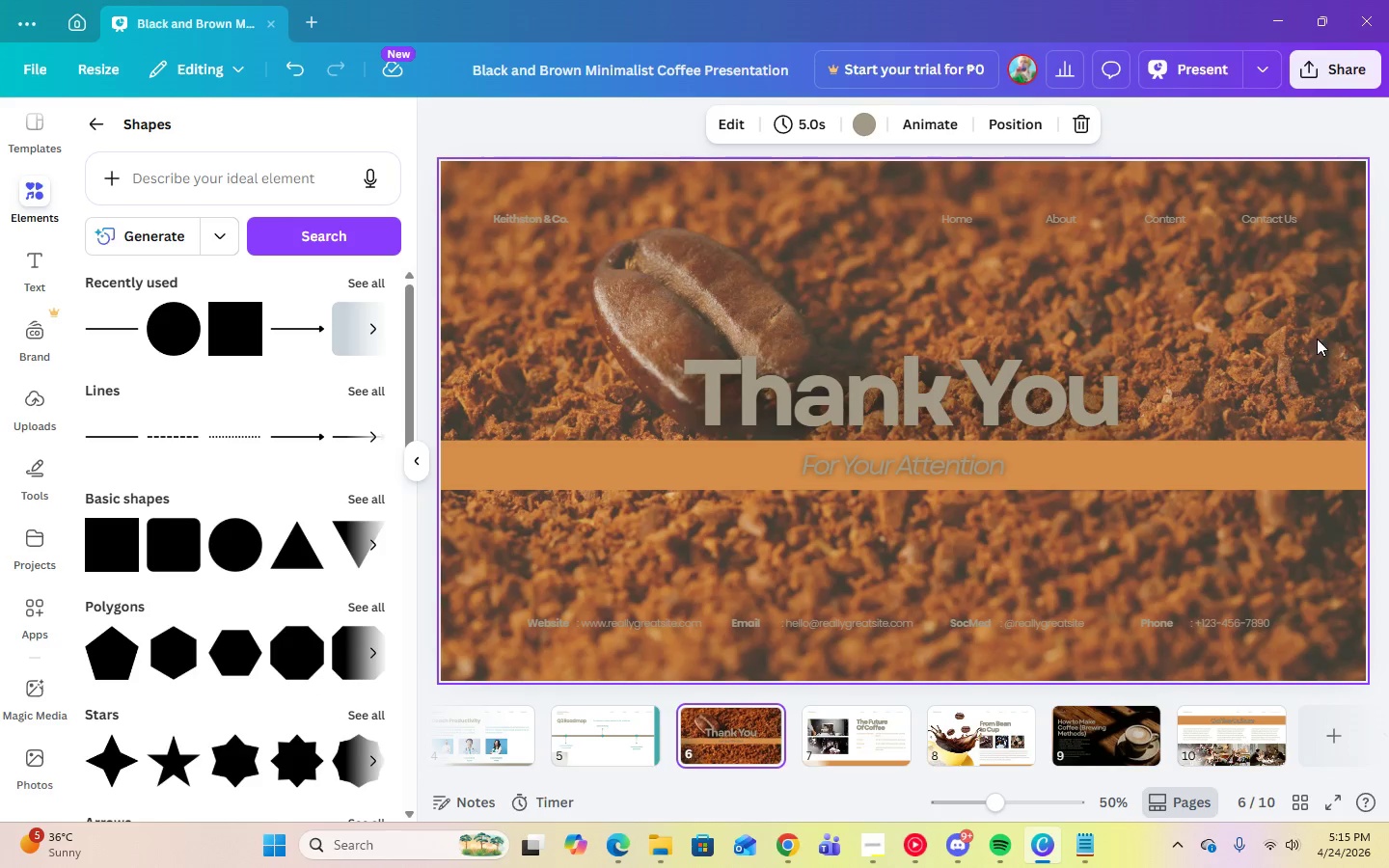 
left_click([1300, 345])
 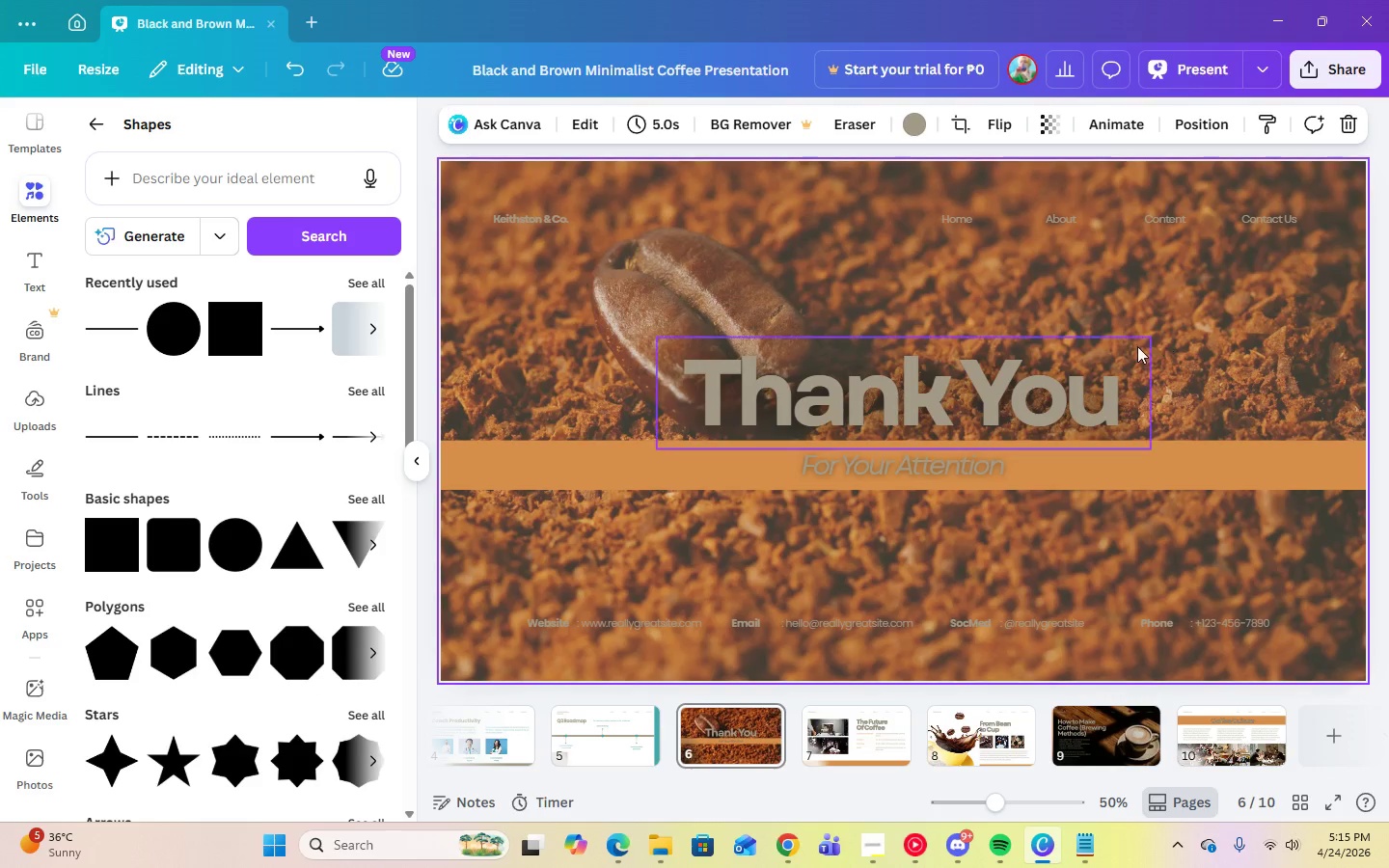 
key(Delete)
 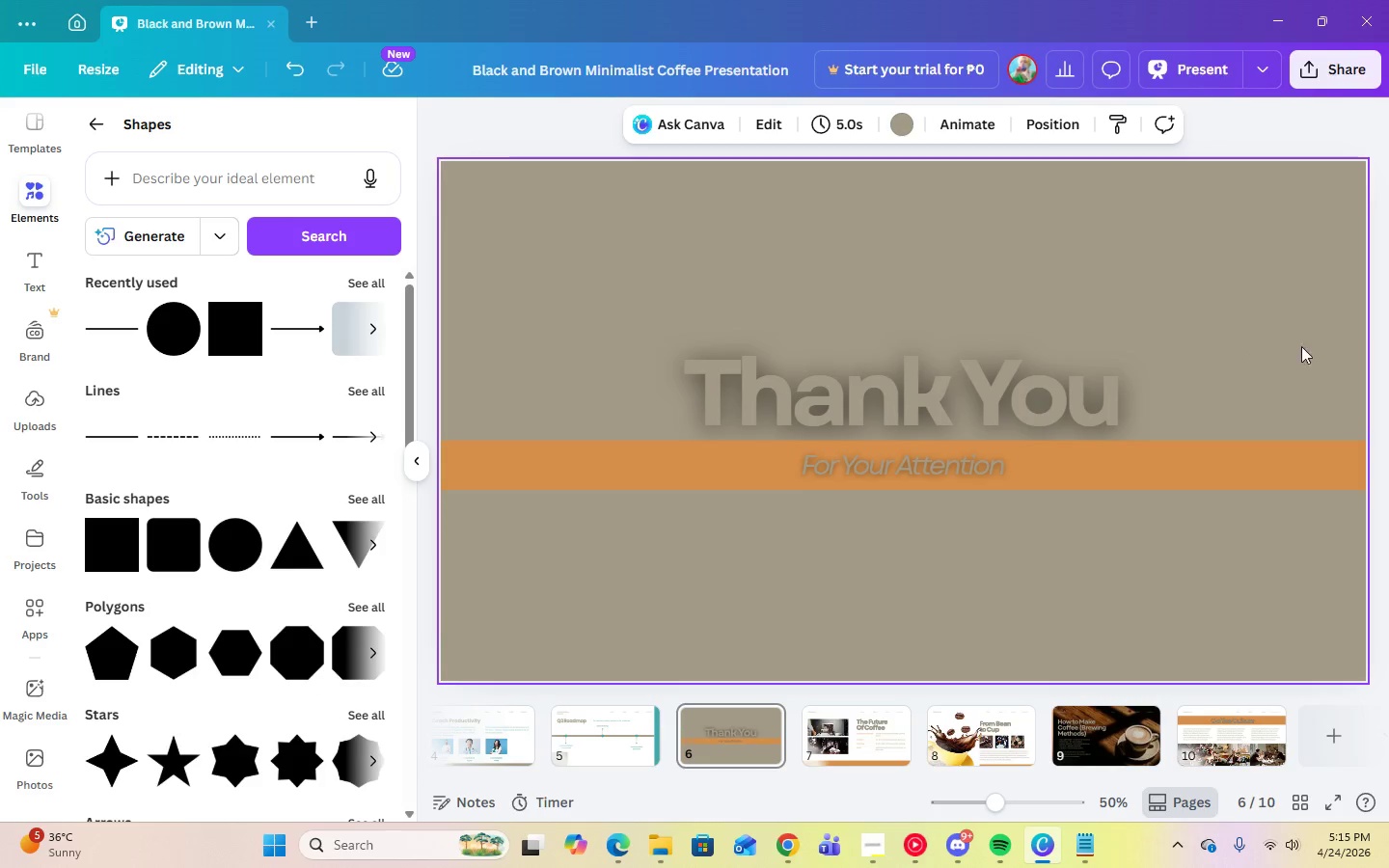 
left_click([1289, 353])
 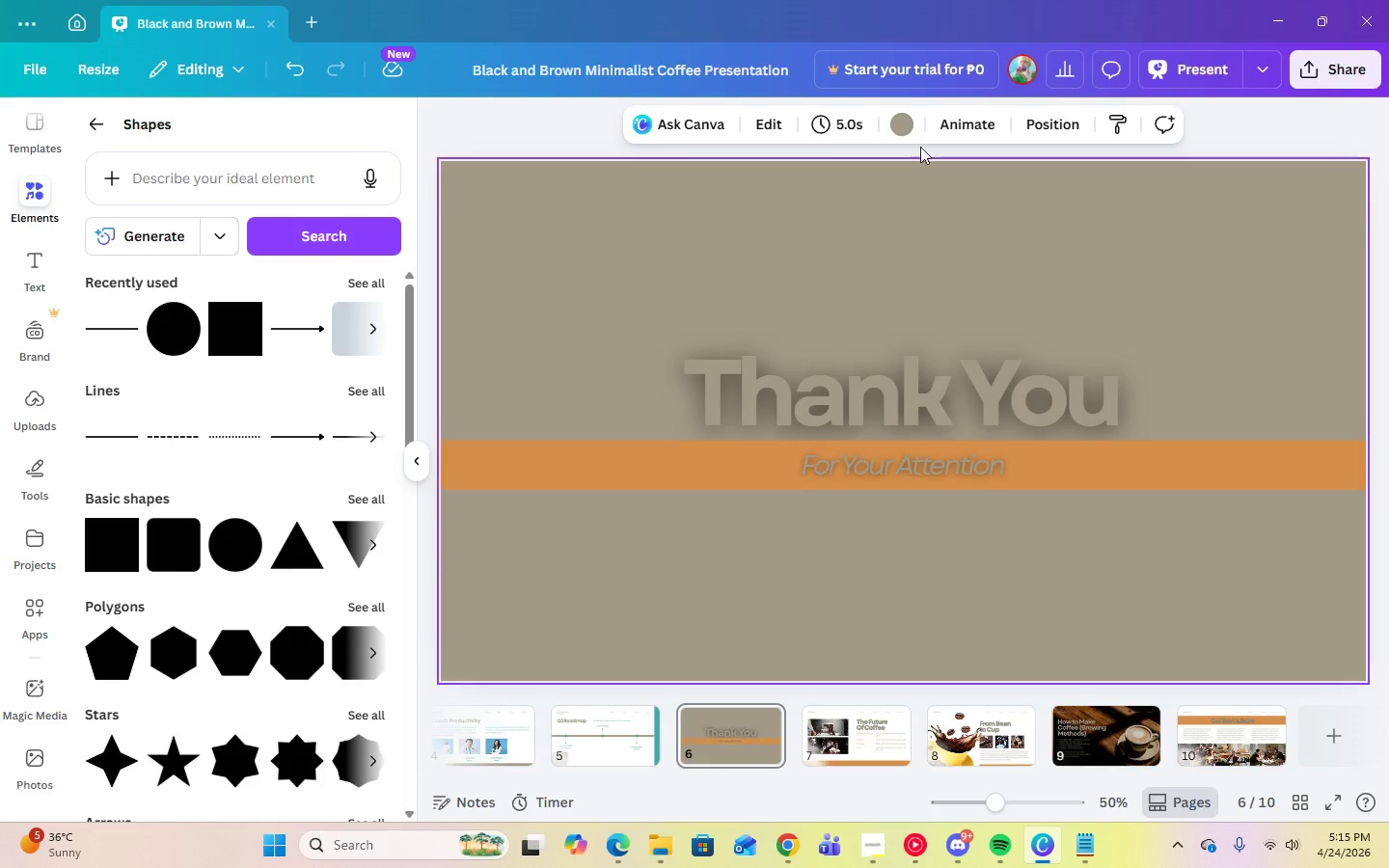 
left_click([901, 128])
 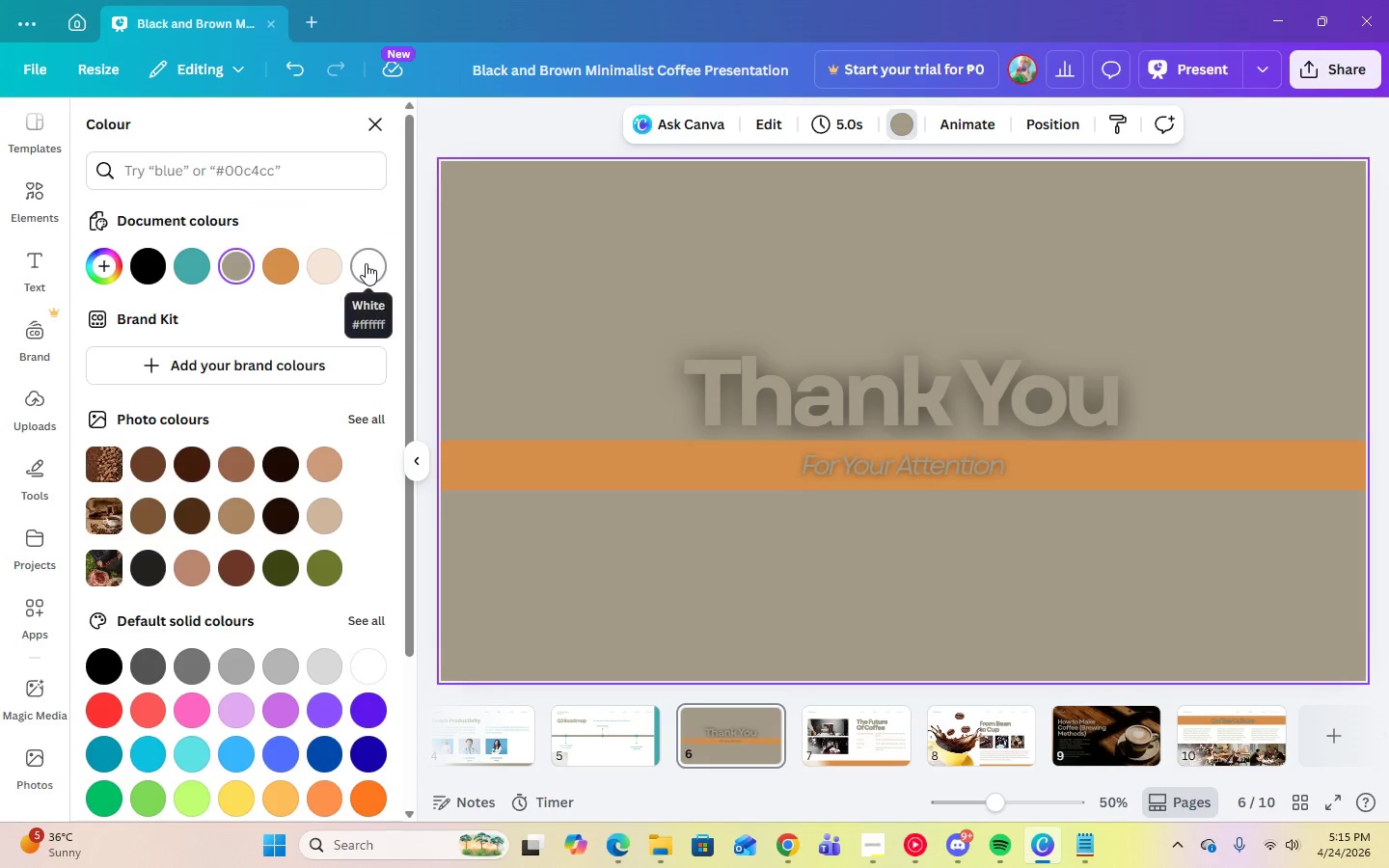 
left_click([366, 263])
 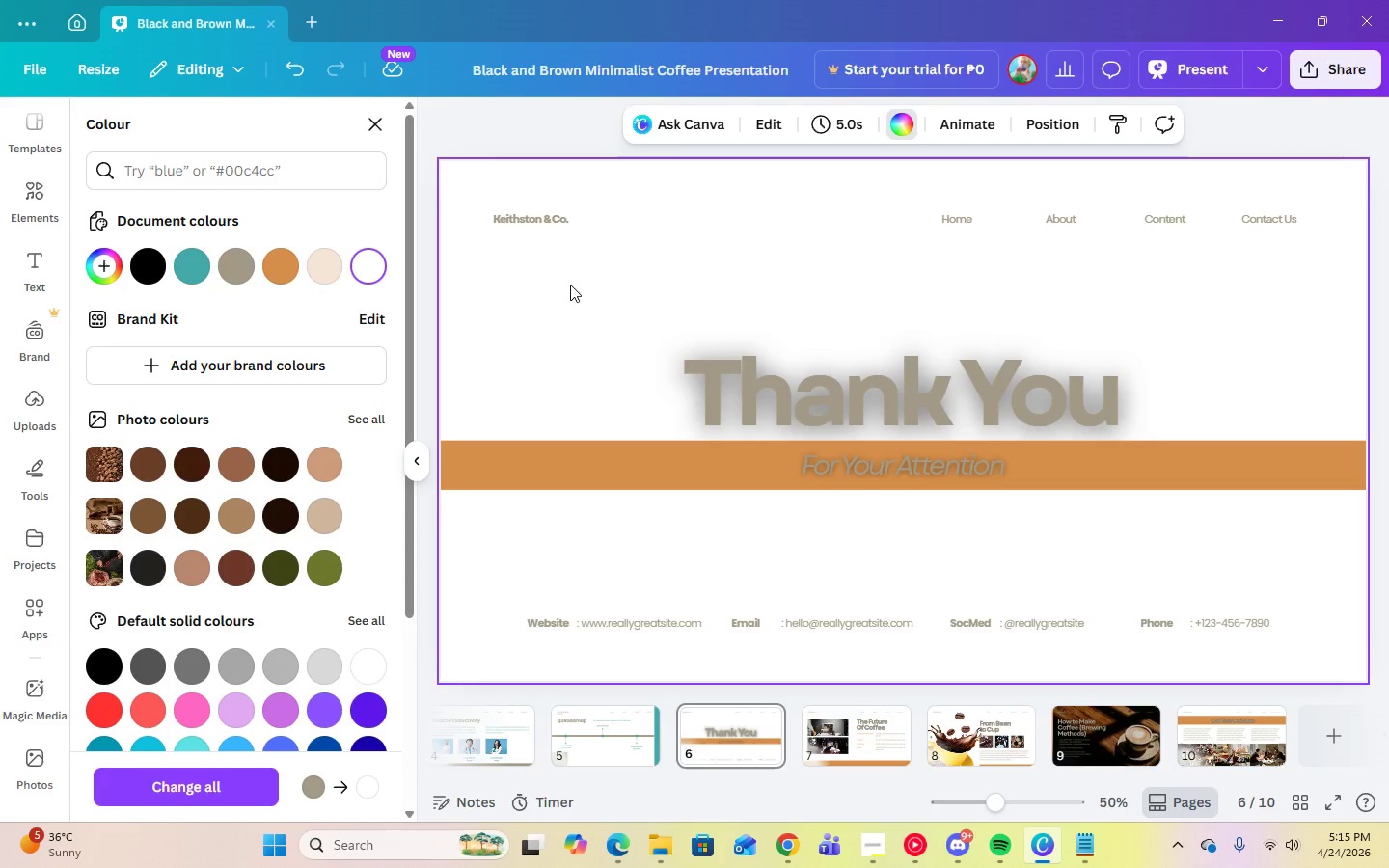 
left_click([833, 403])
 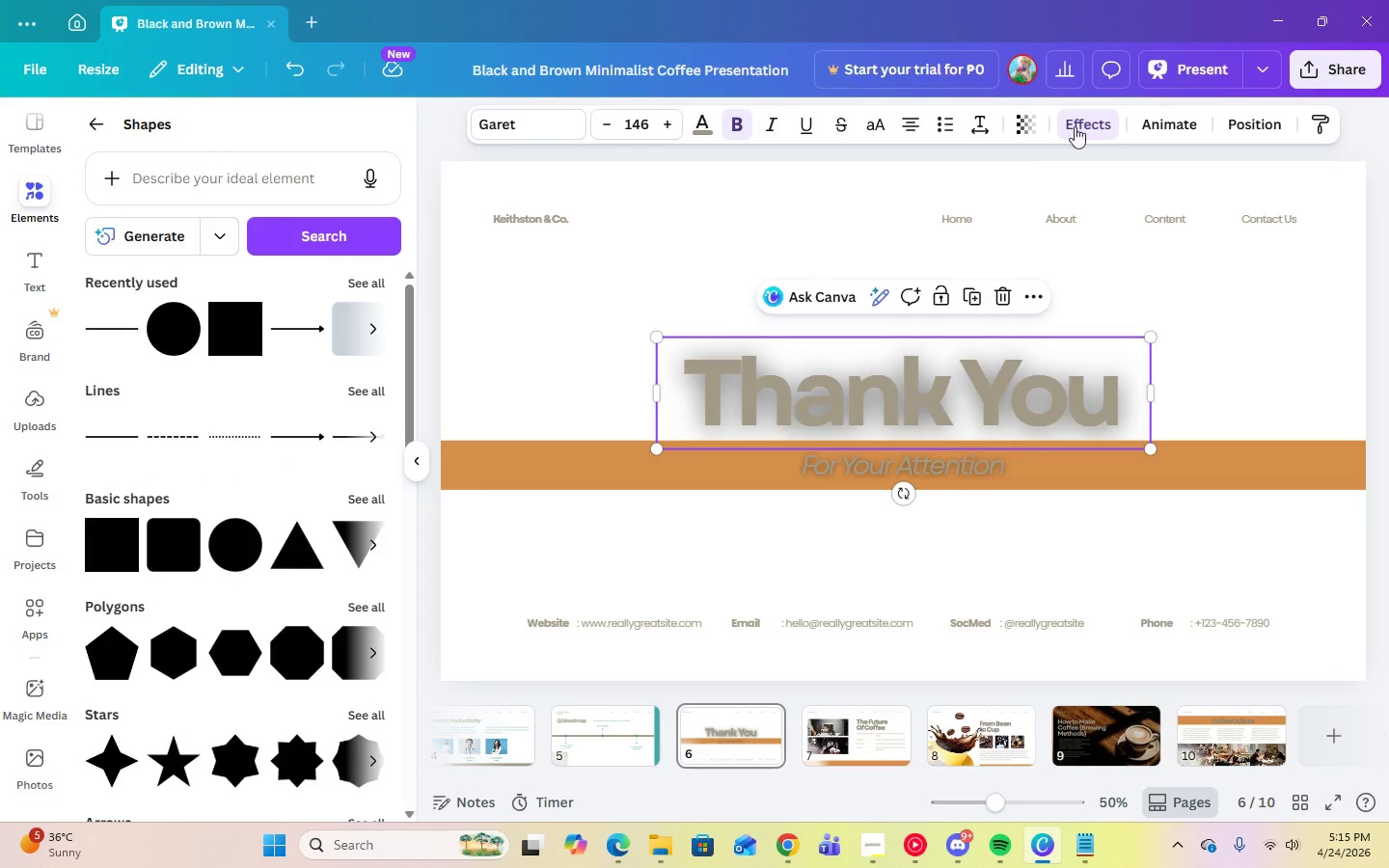 
left_click([1092, 121])
 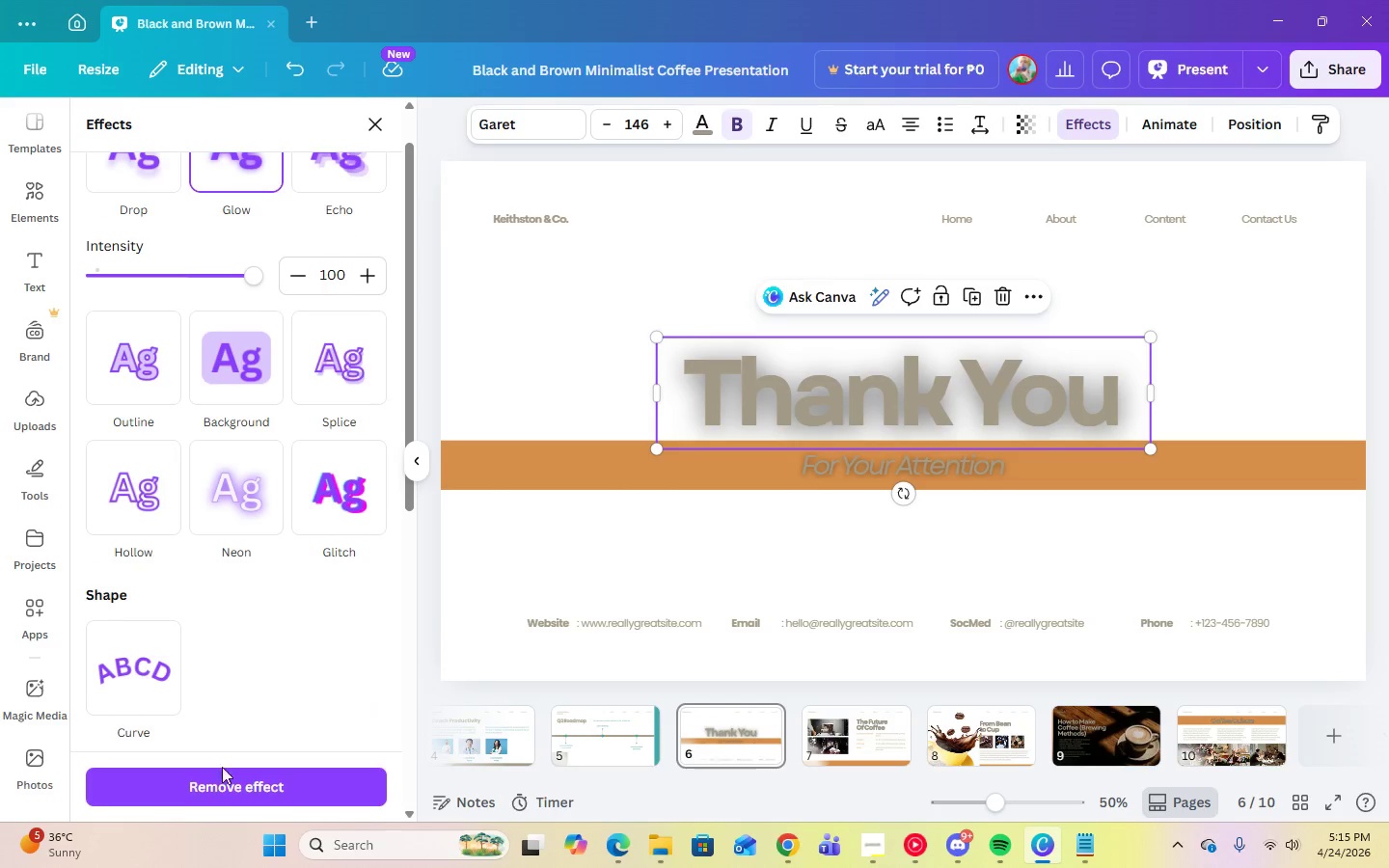 
left_click([234, 784])
 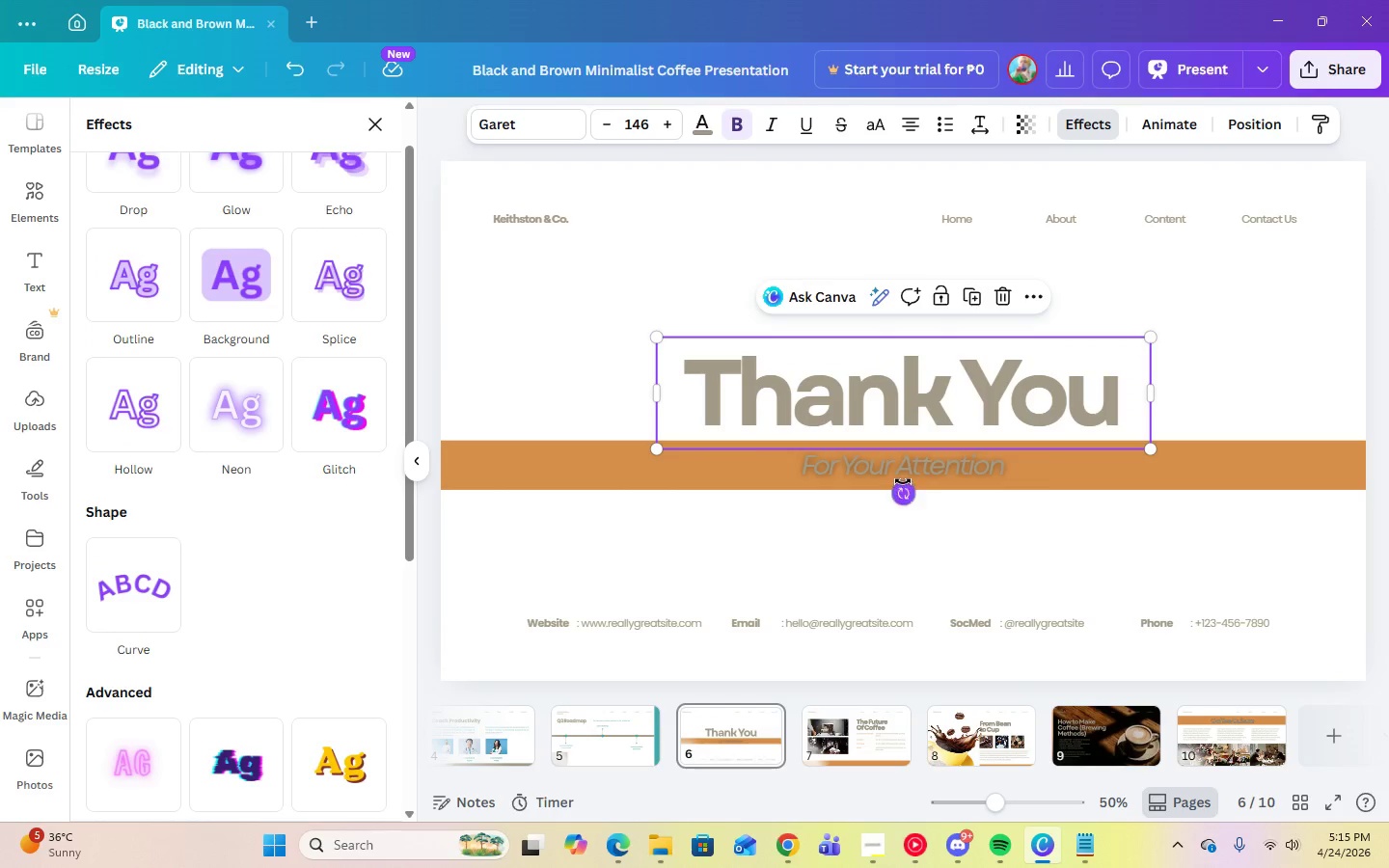 
left_click([940, 463])
 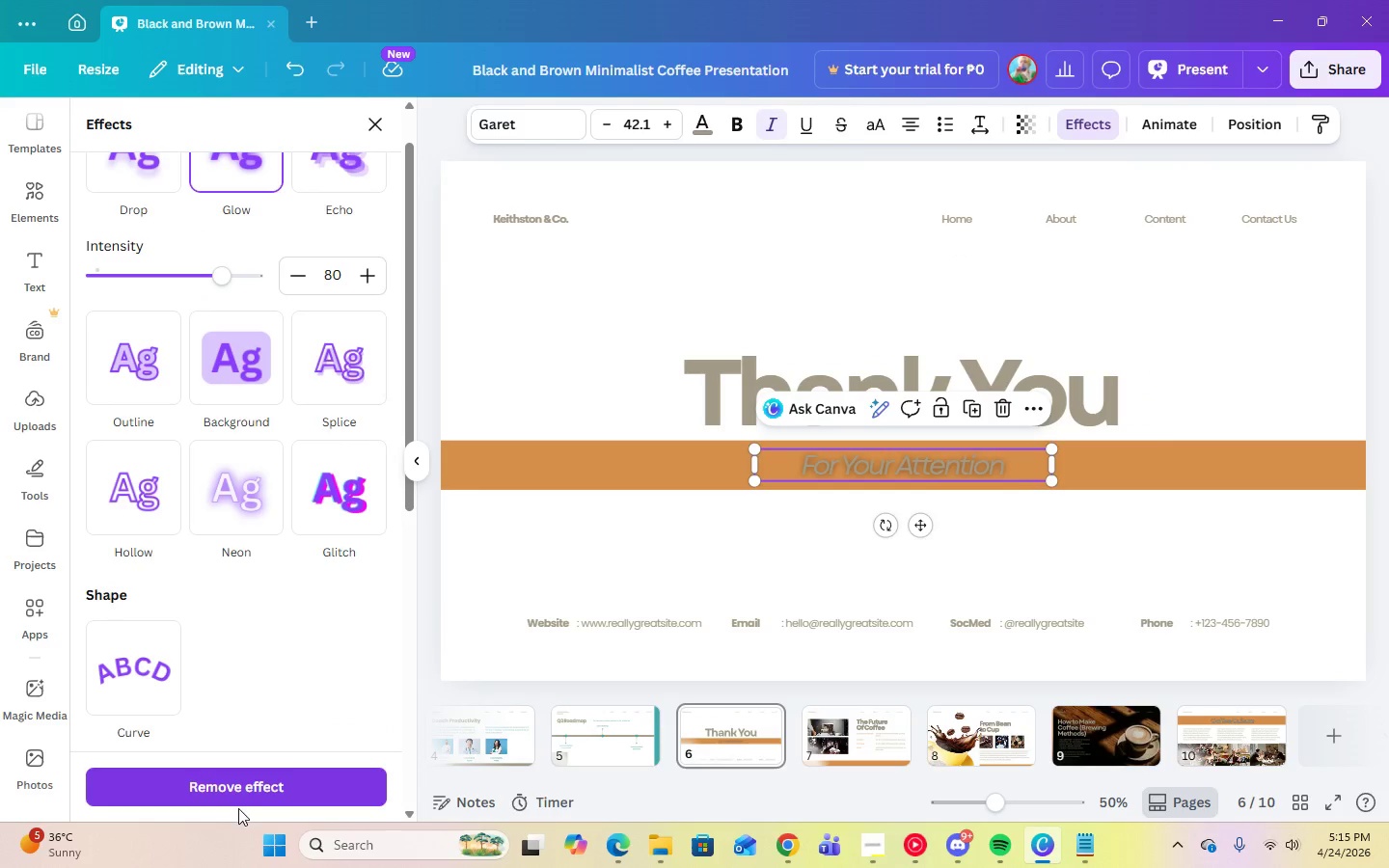 
left_click([237, 782])
 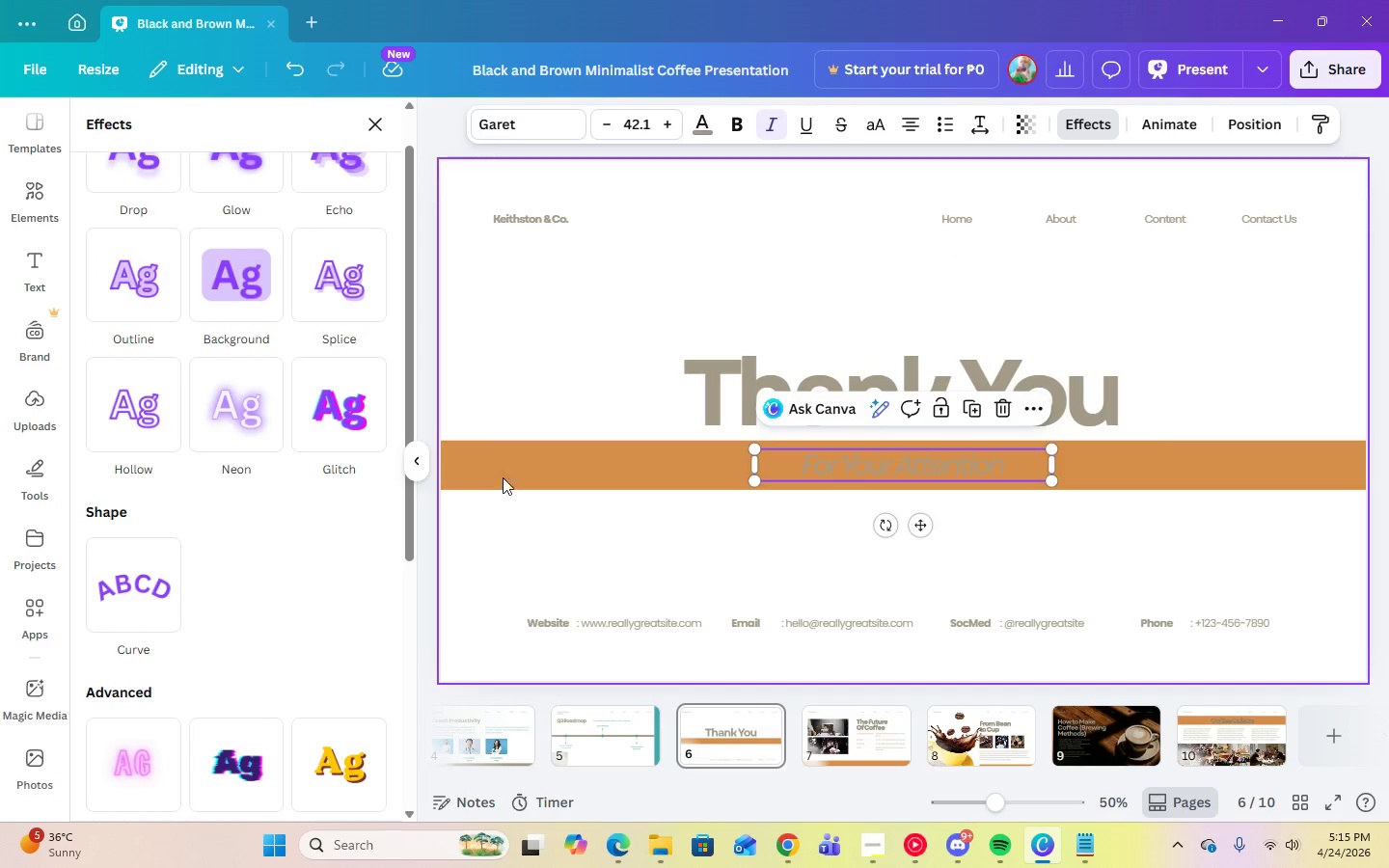 
left_click([507, 469])
 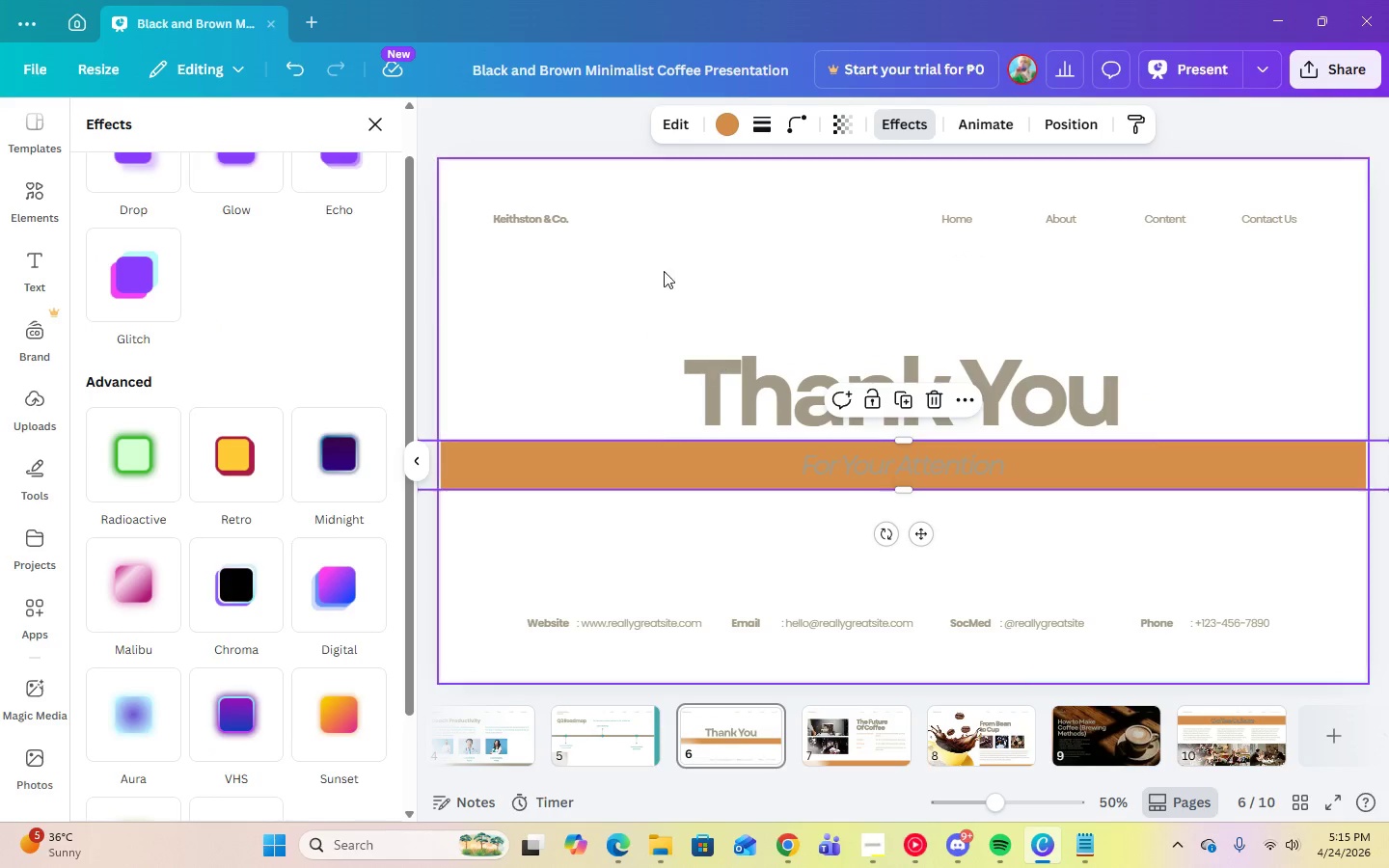 
left_click([722, 129])
 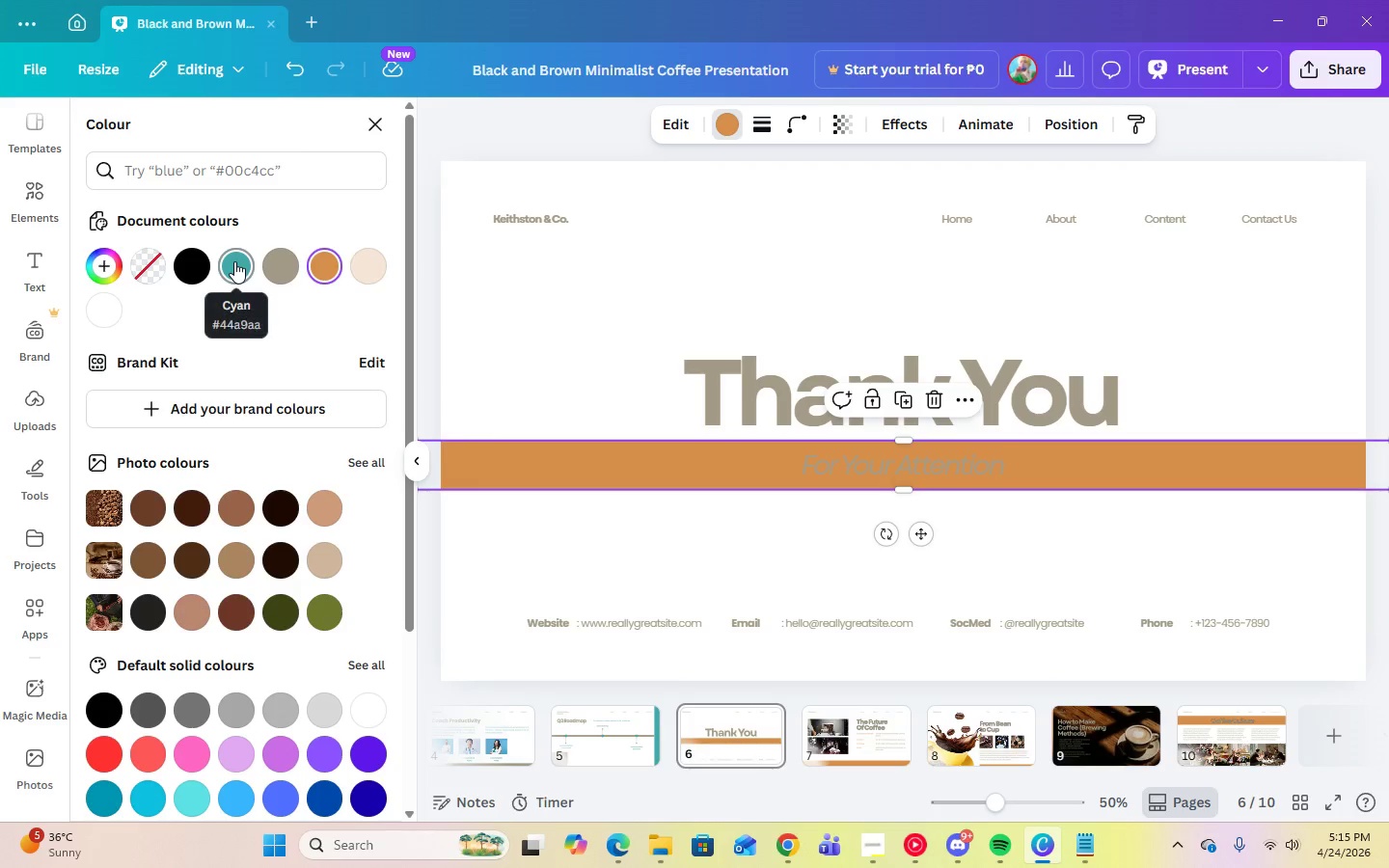 
left_click([244, 269])
 